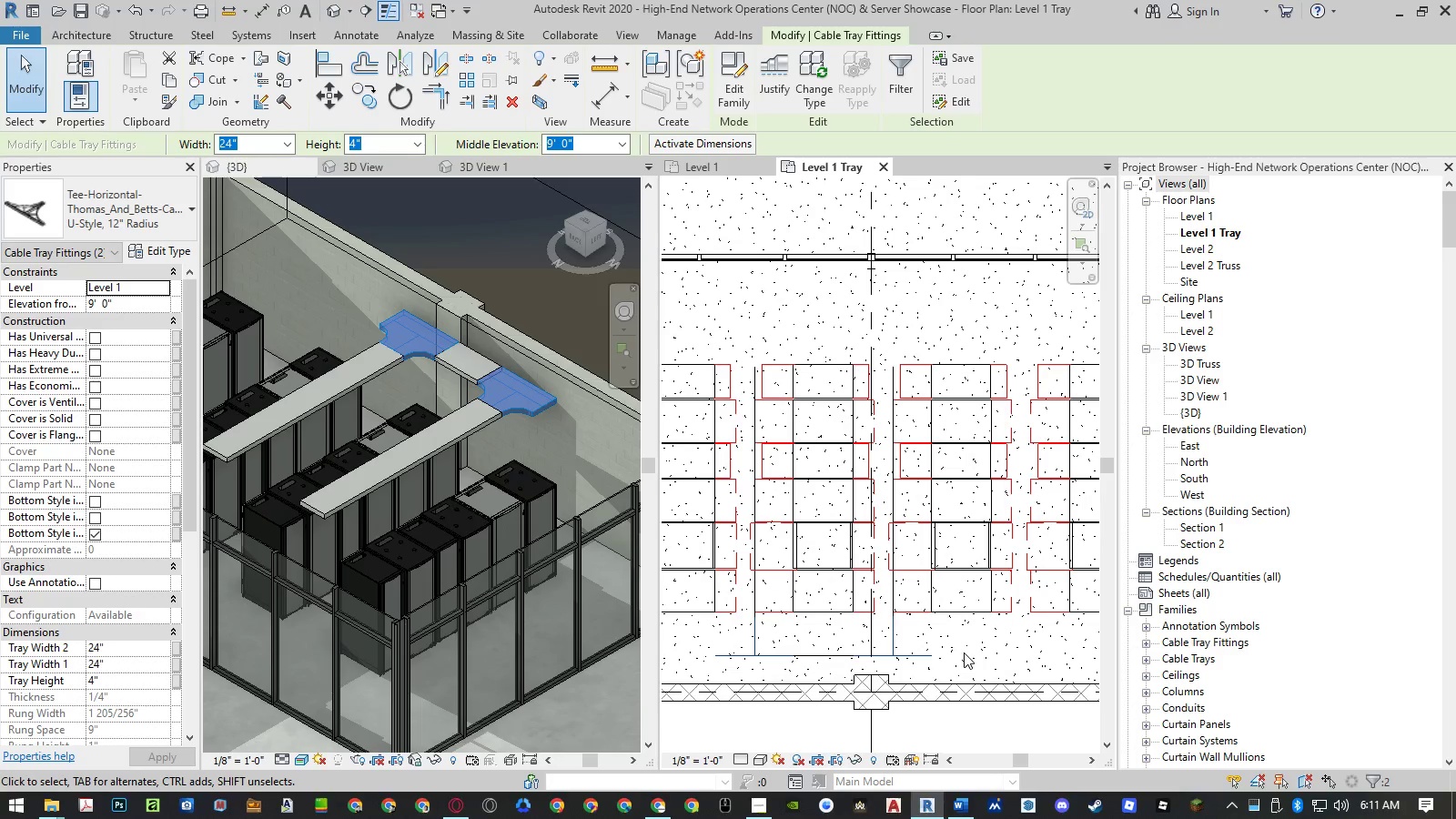 
key(Escape)
 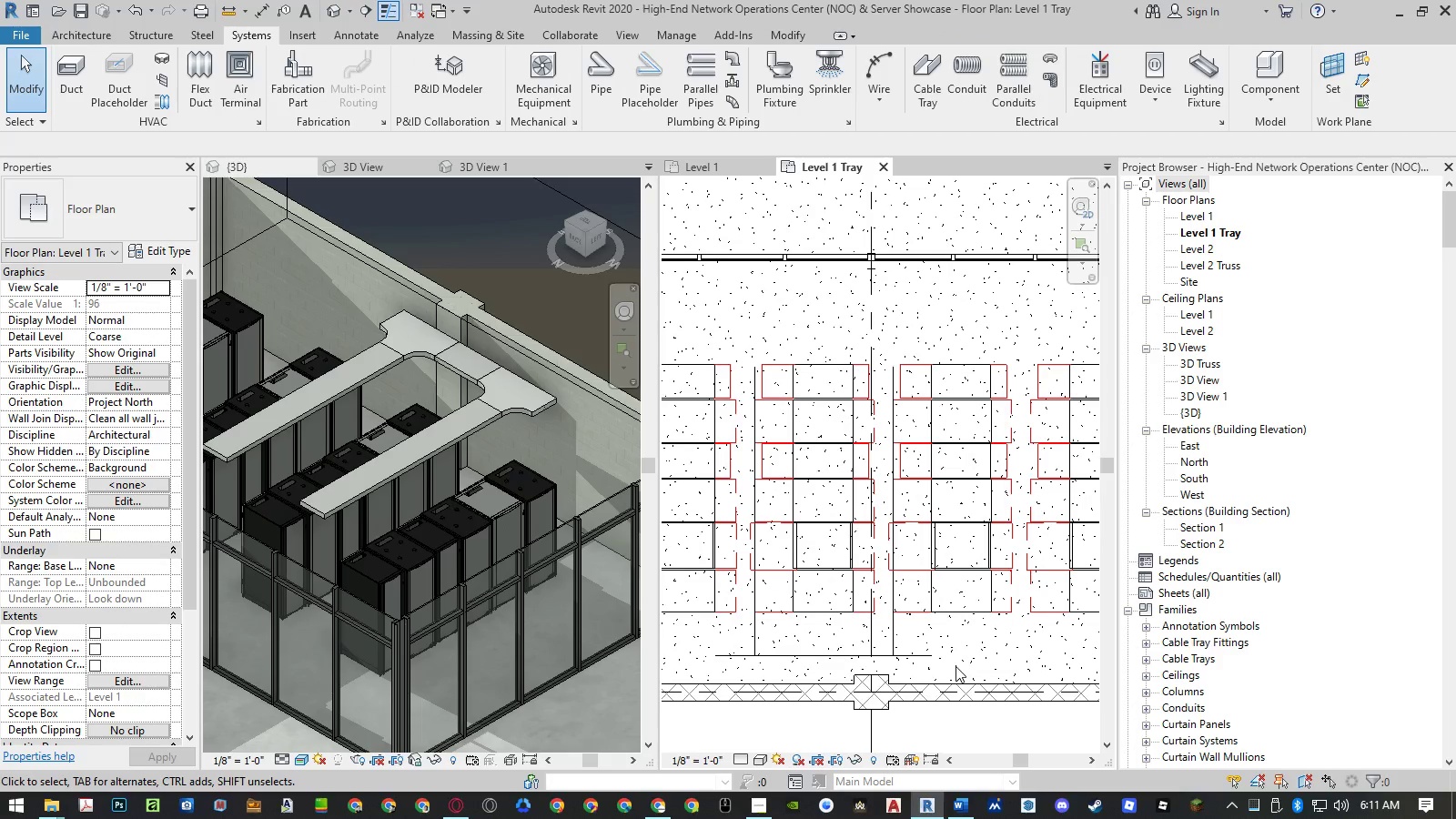 
wait(7.64)
 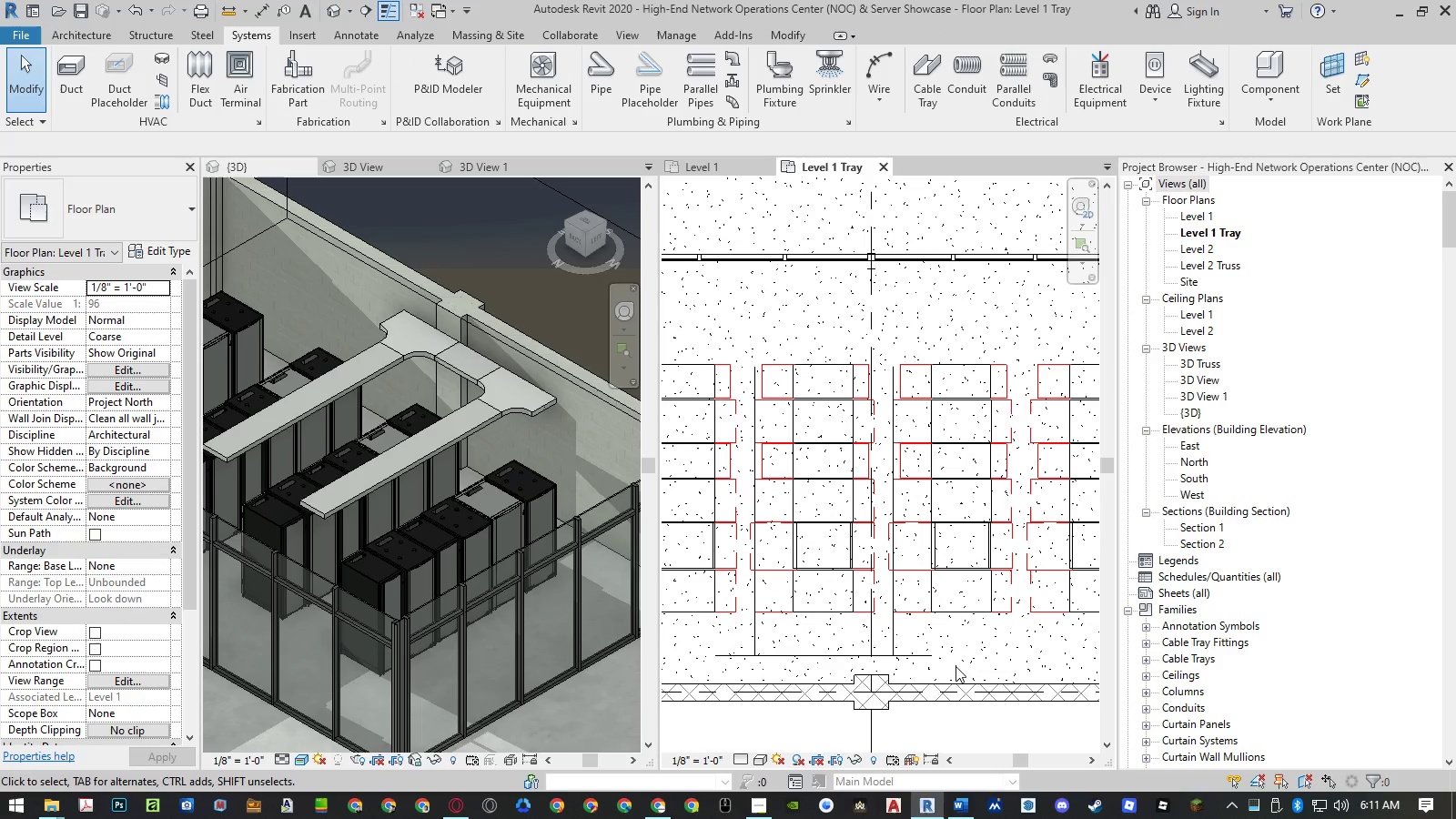 
left_click([758, 644])
 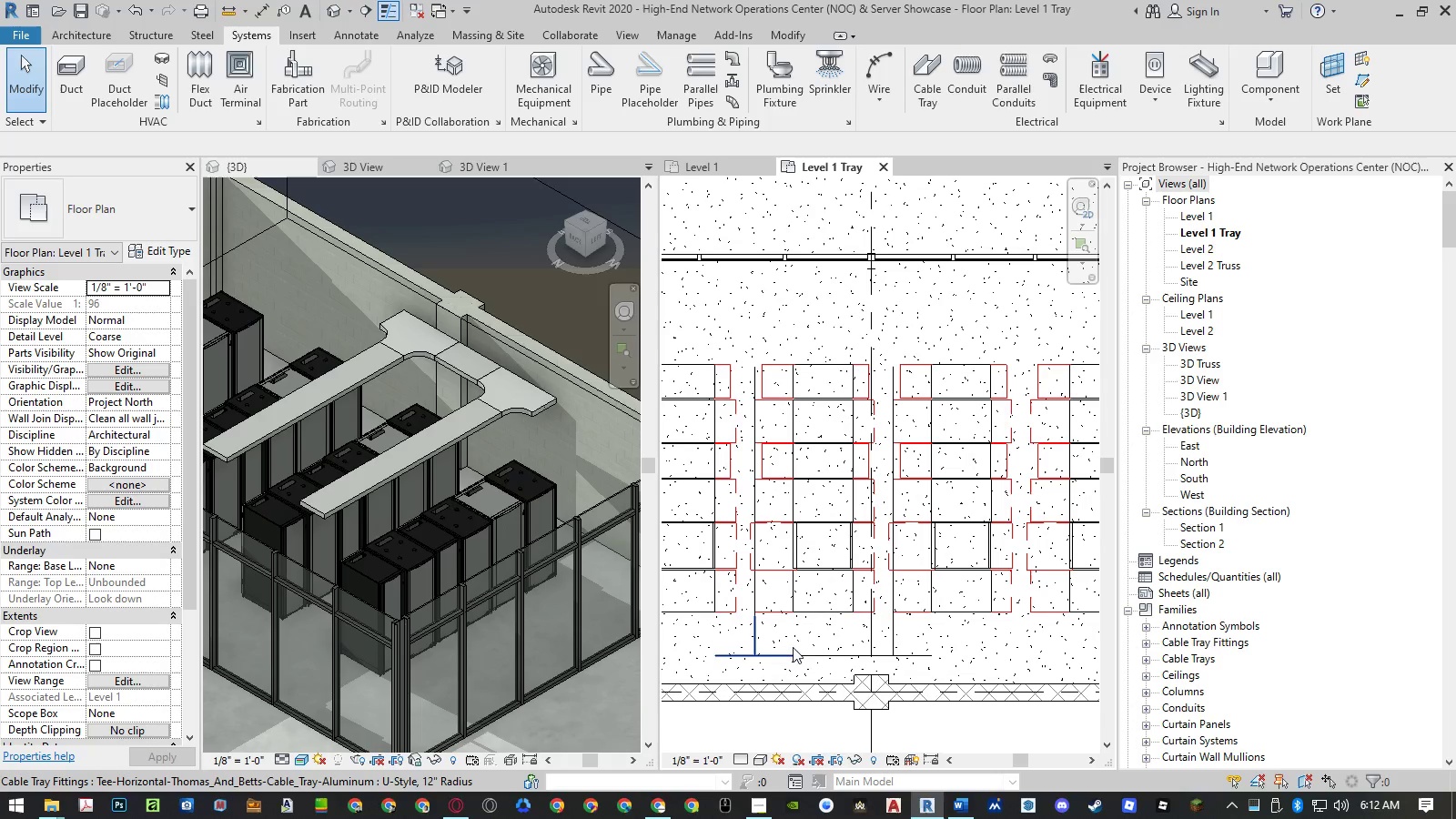 
hold_key(key=ControlLeft, duration=1.42)
left_click([901, 656])
 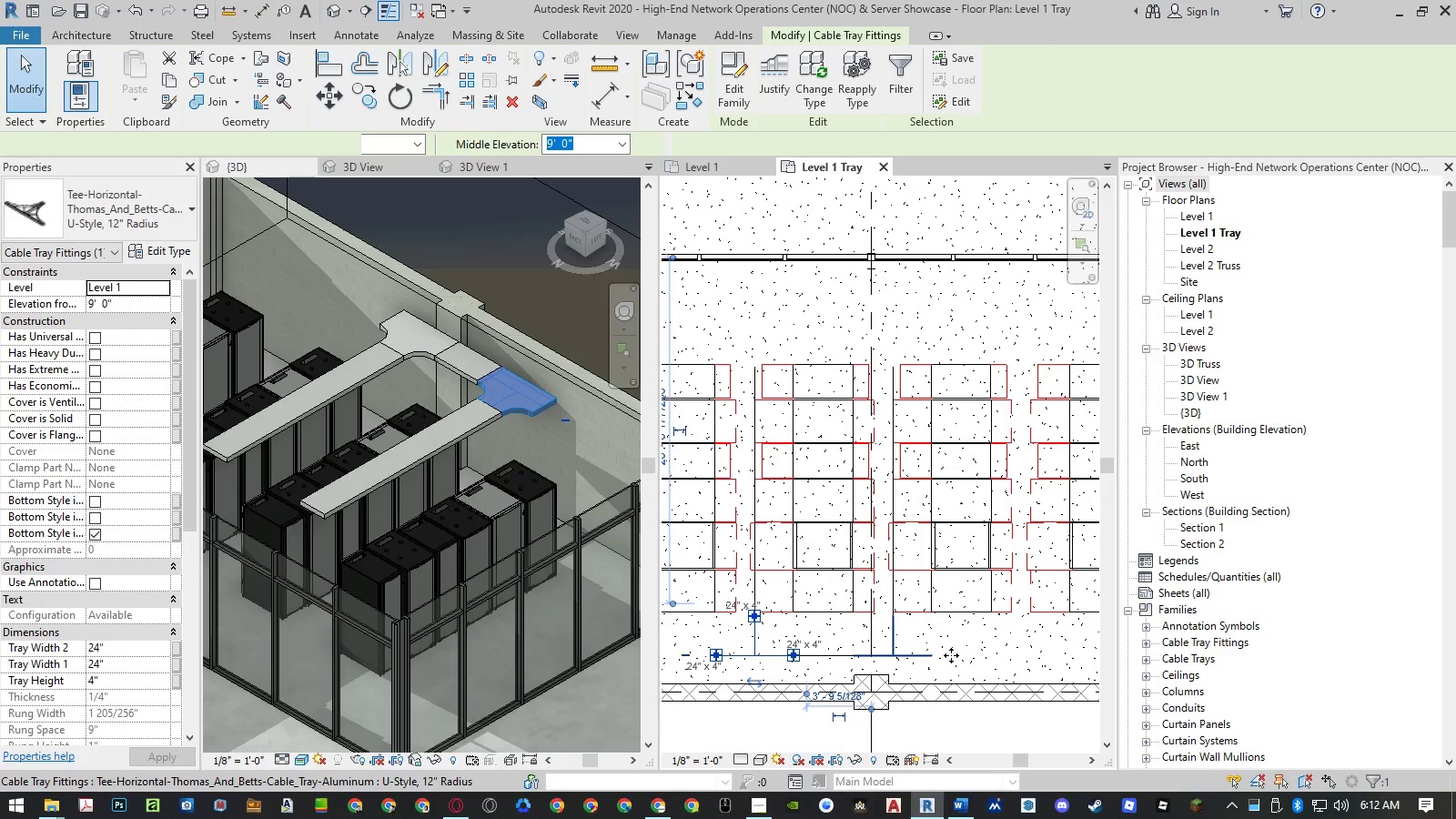 
type(mv)
 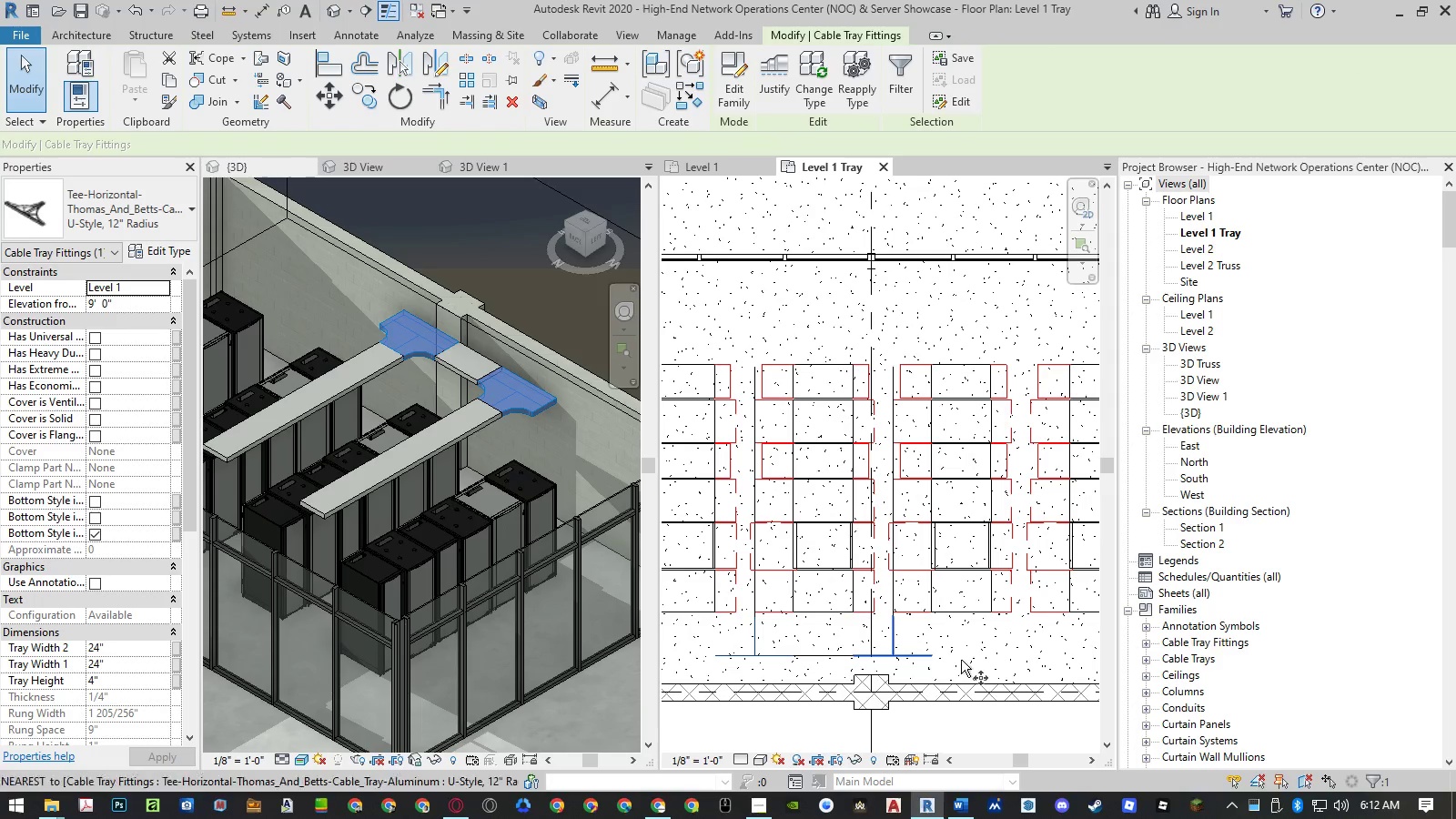 
left_click([961, 660])
 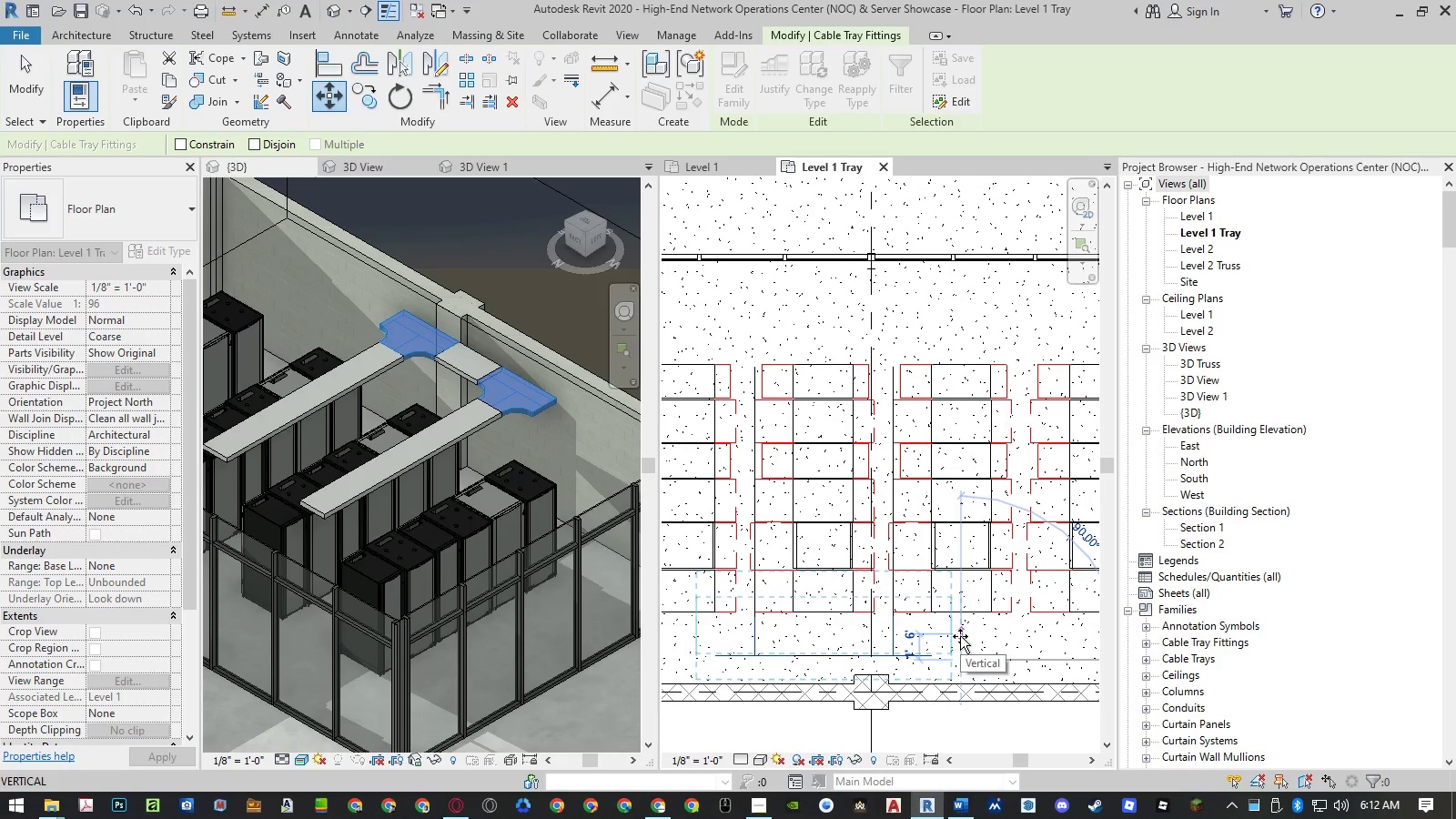 
key(NumpadDecimal)
 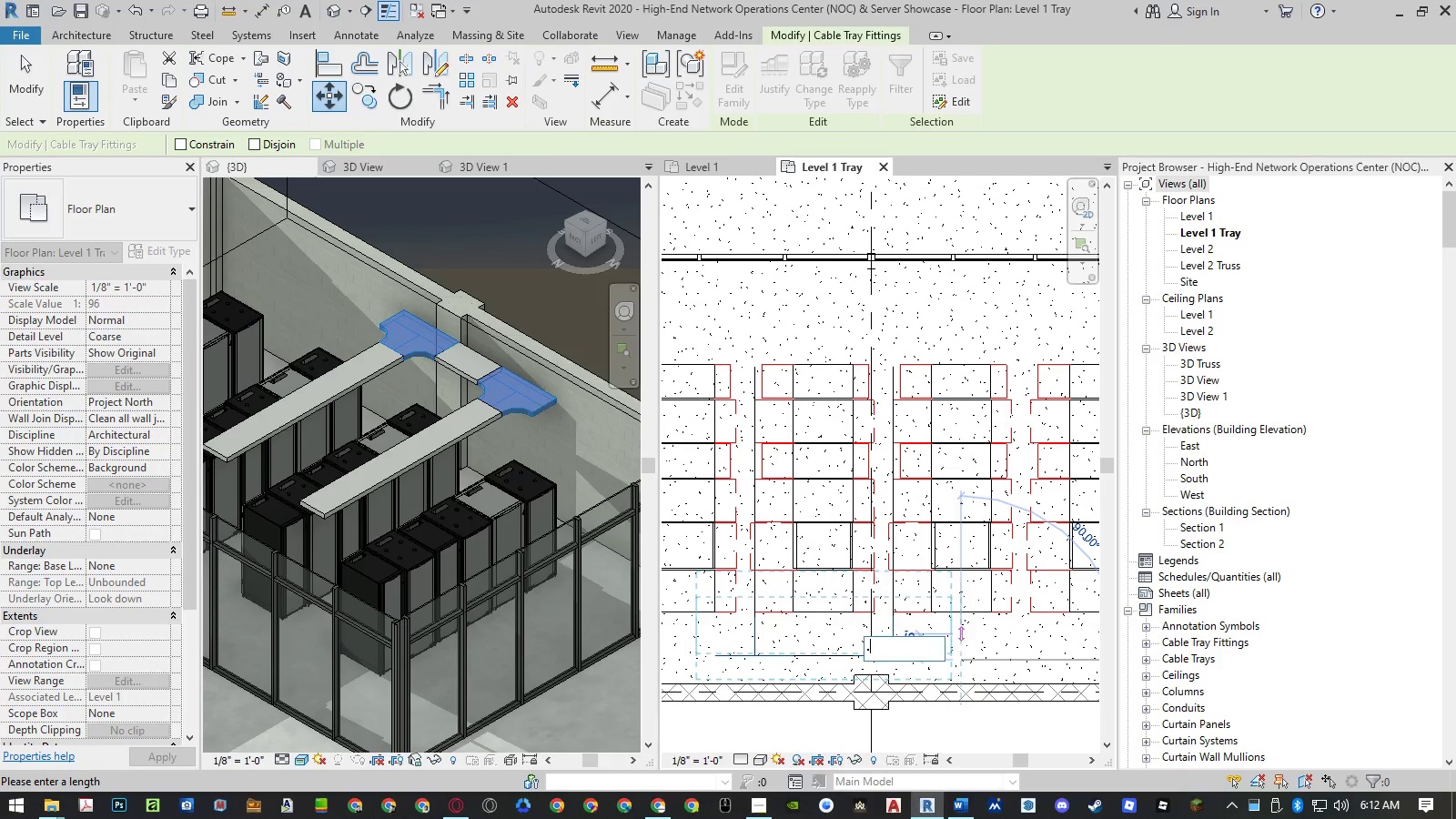 
key(Numpad5)
 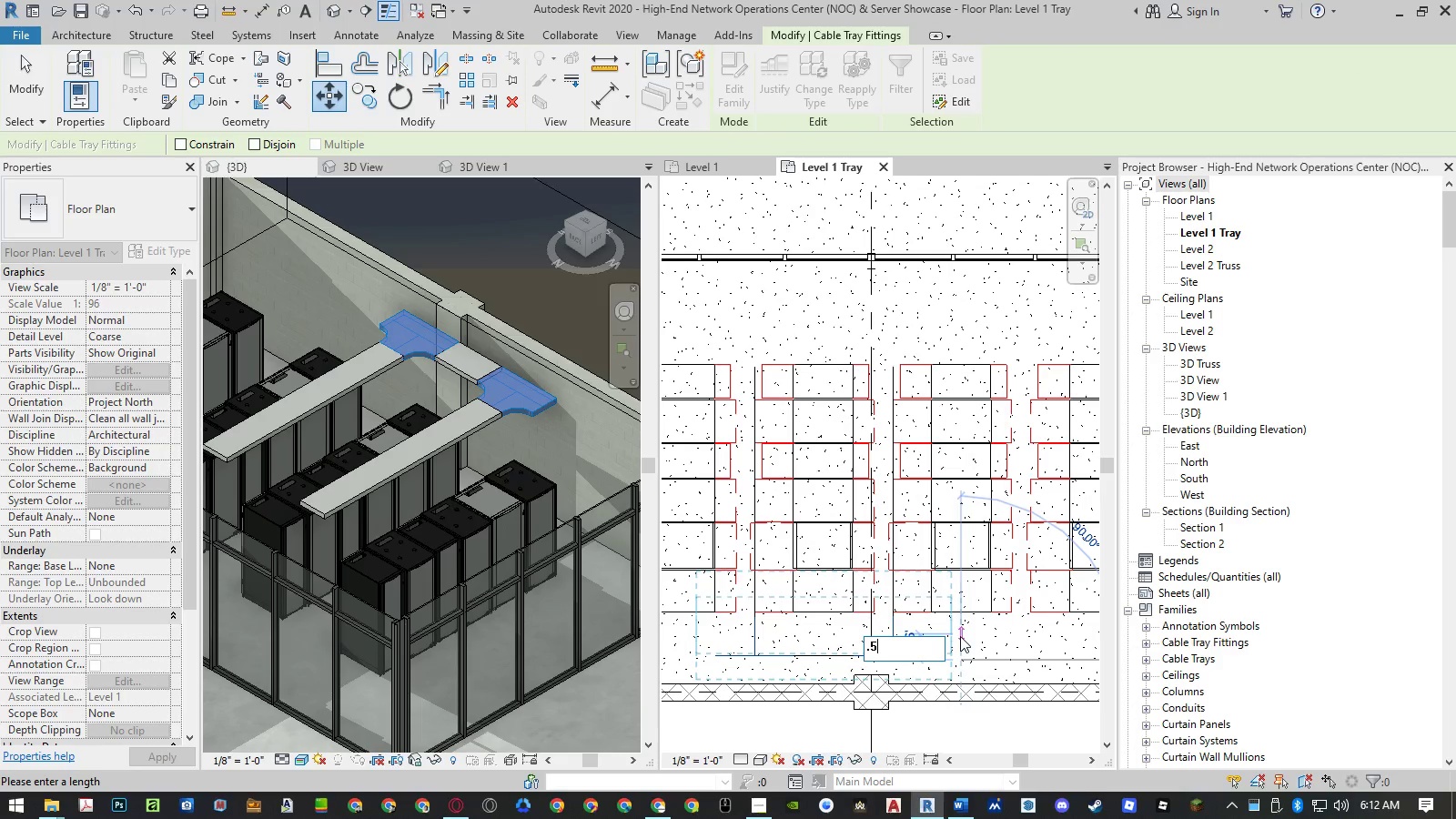 
key(NumpadEnter)
 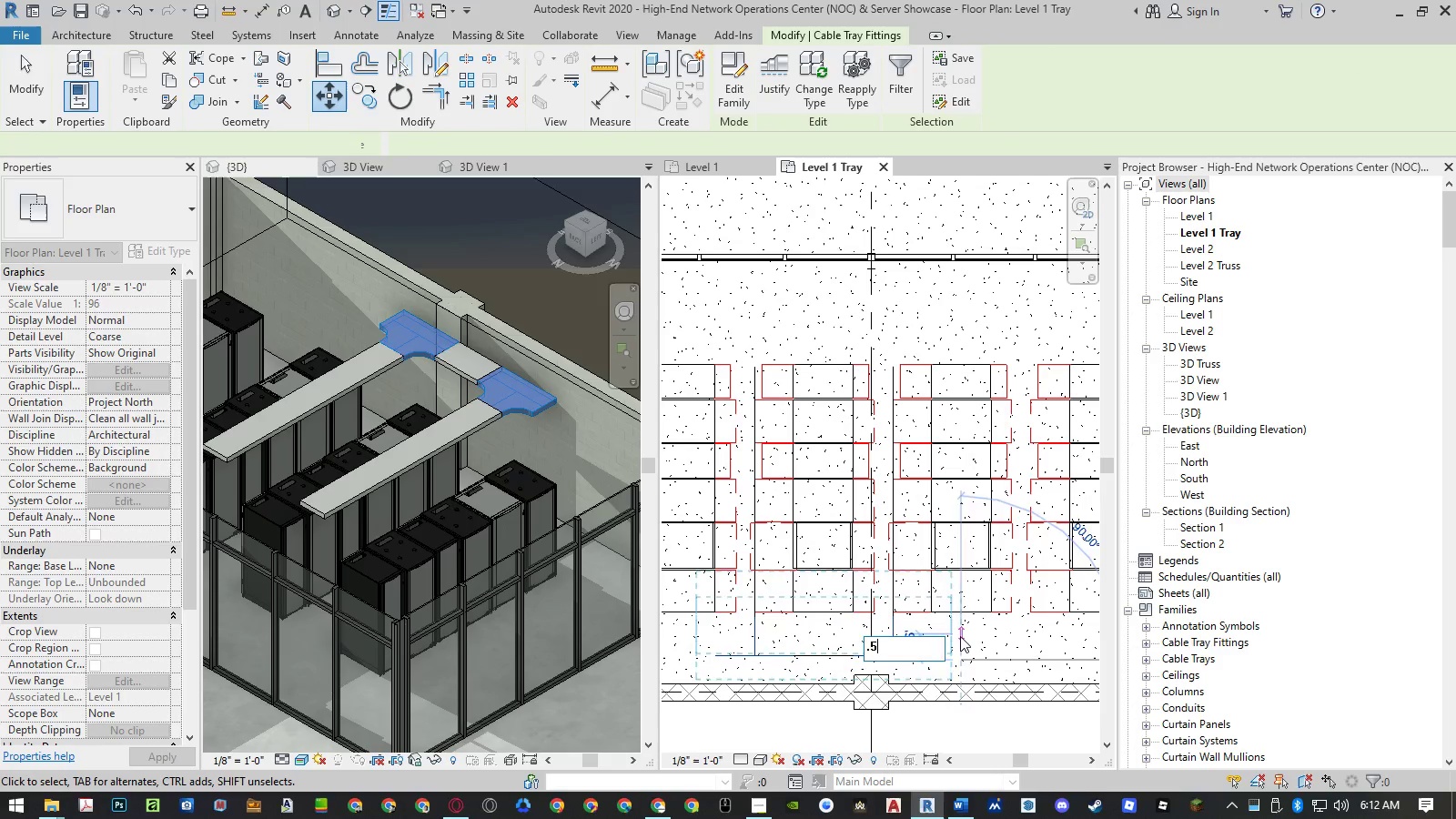 
key(Escape)
 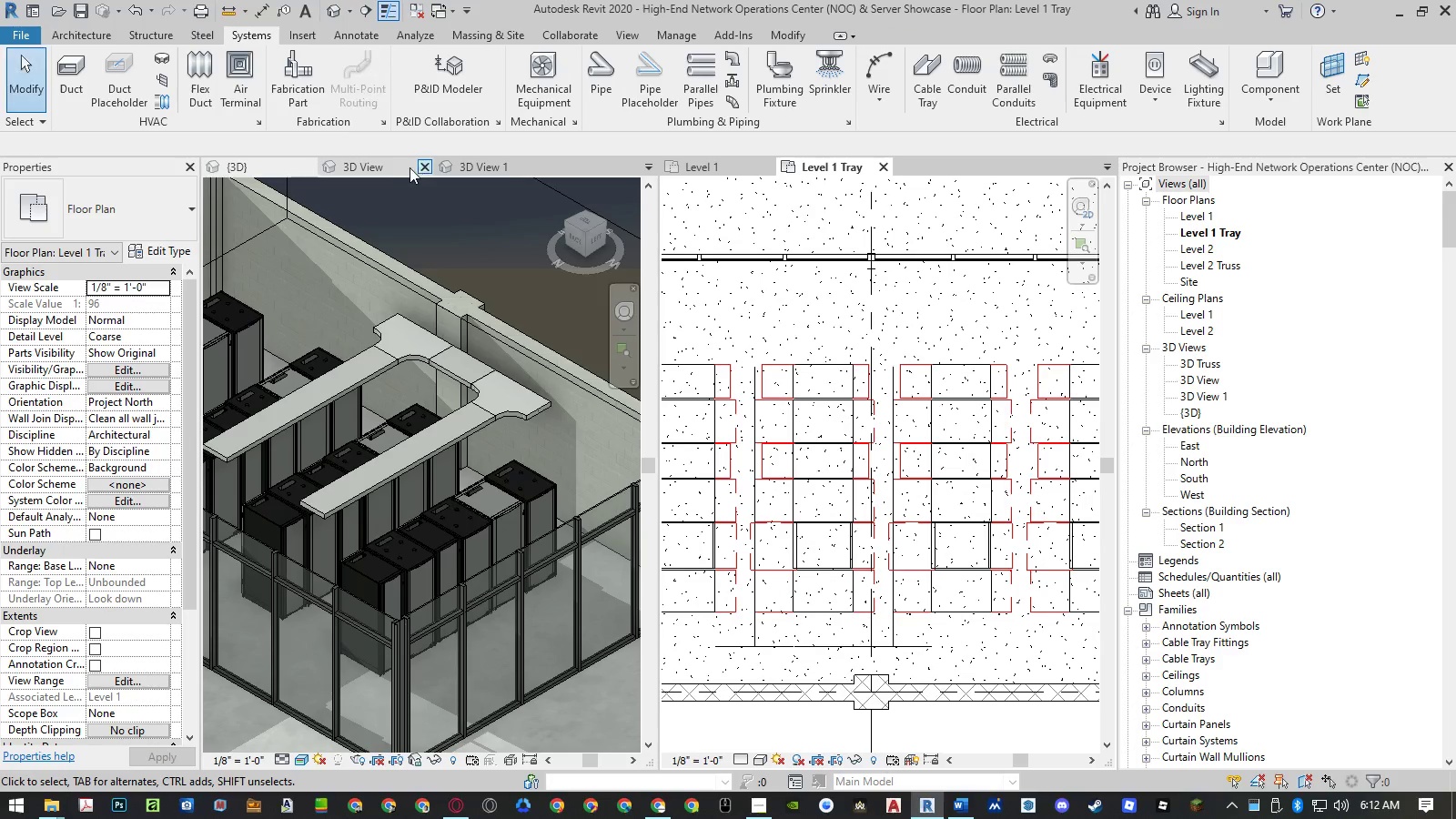 
left_click([392, 166])
 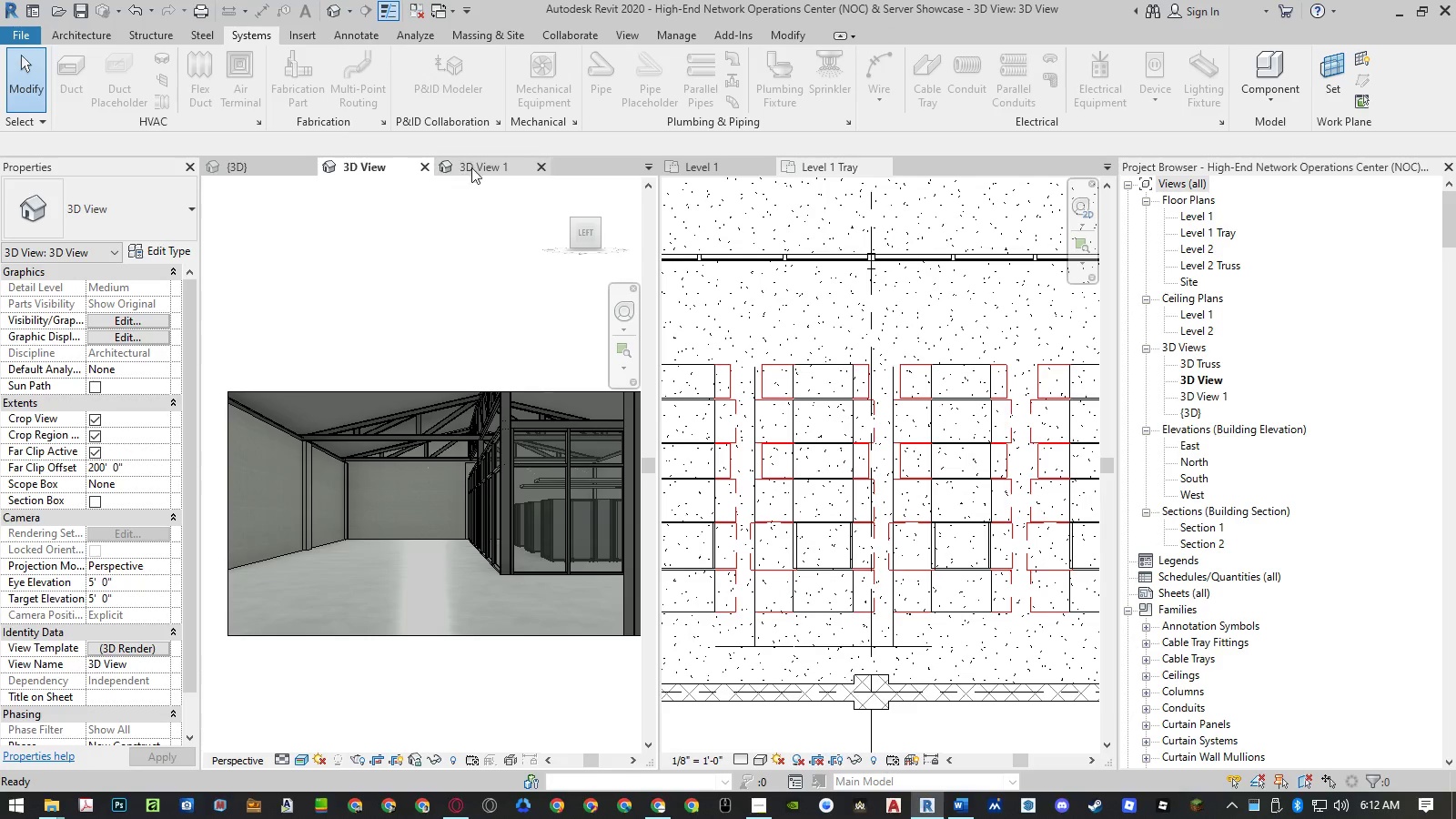 
left_click([489, 166])
 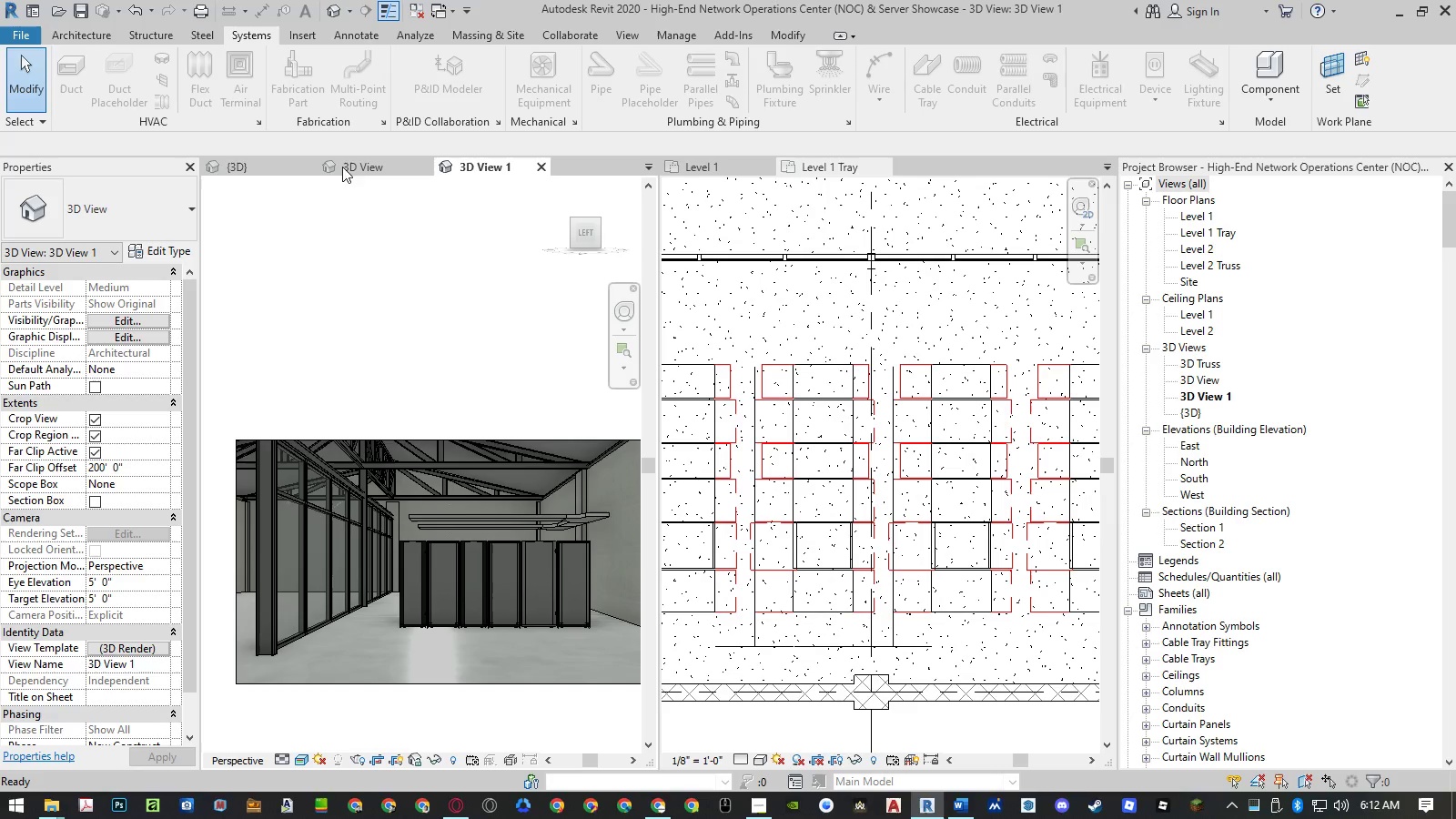 
left_click([278, 169])
 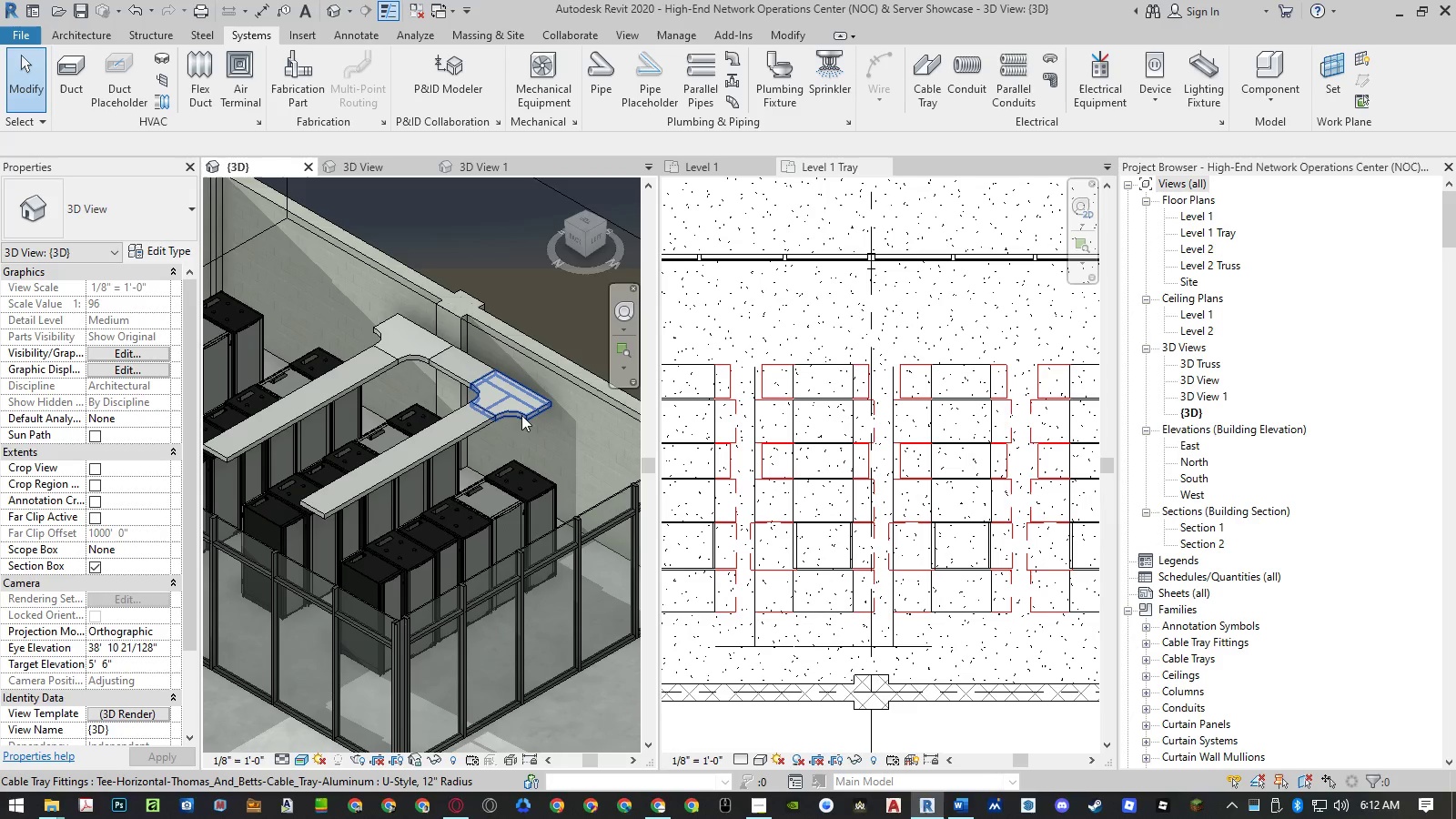 
scroll: coordinate [564, 460], scroll_direction: down, amount: 2.0
 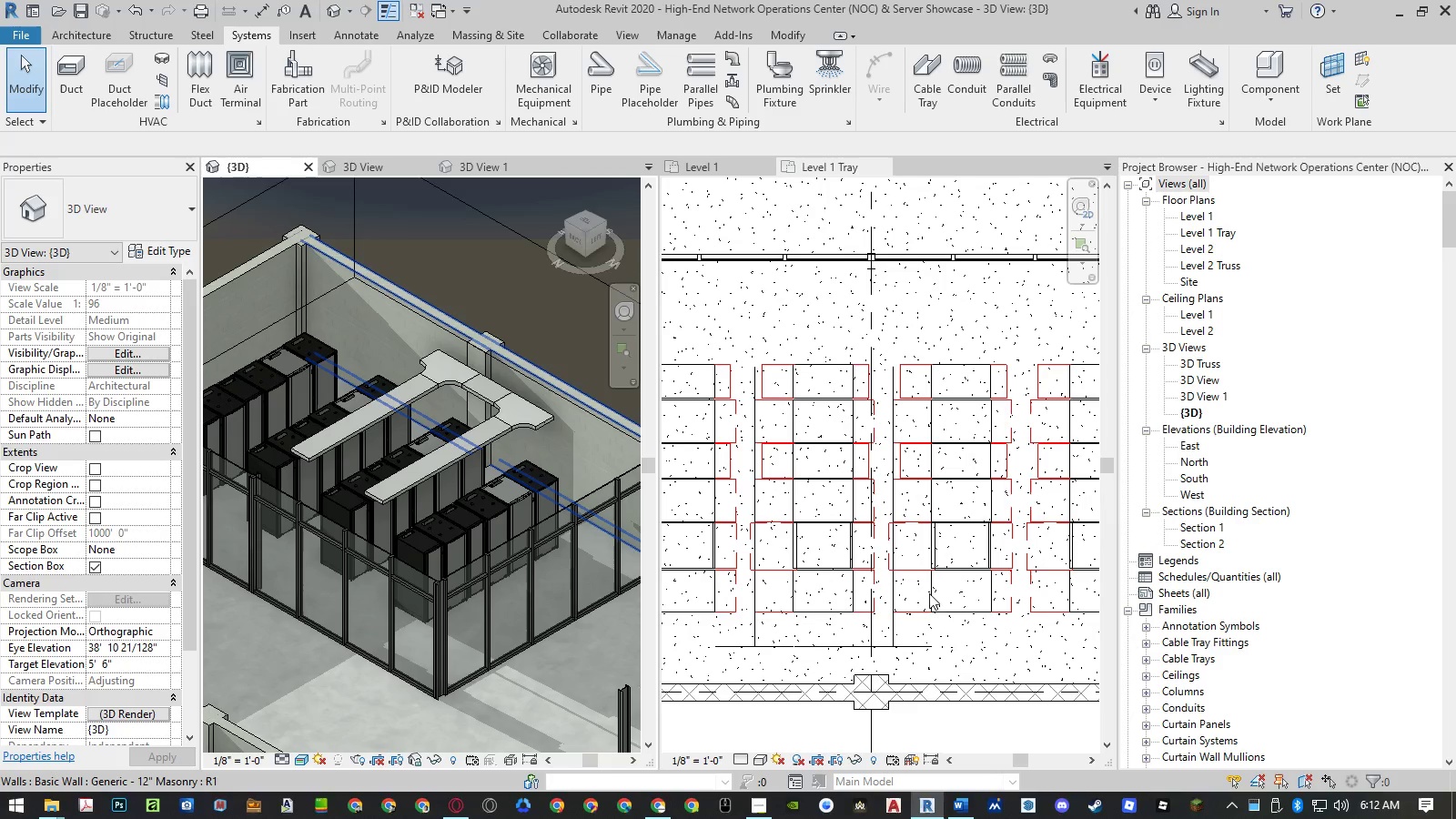 
left_click([936, 629])
 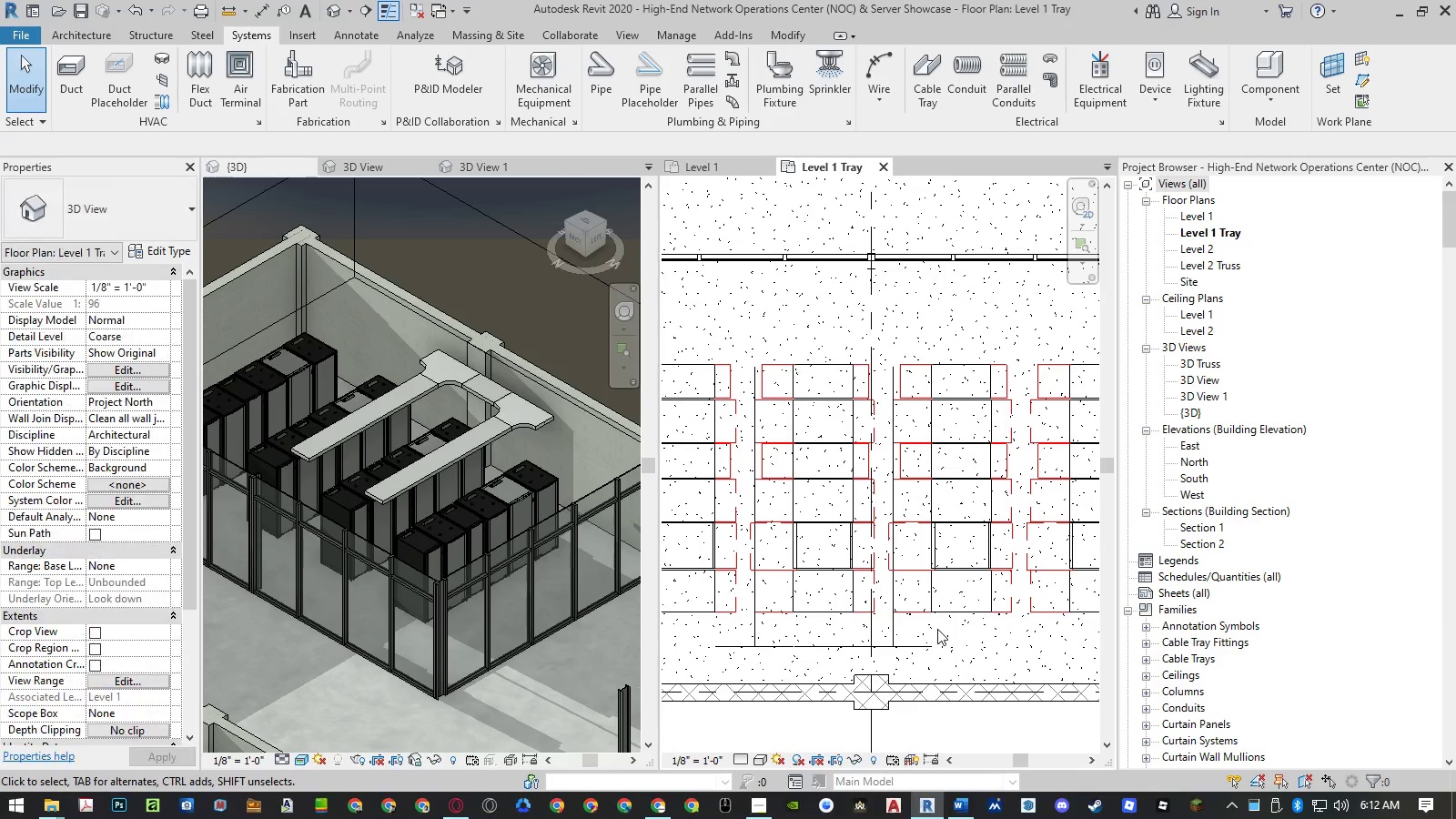 
scroll: coordinate [938, 628], scroll_direction: down, amount: 5.0
 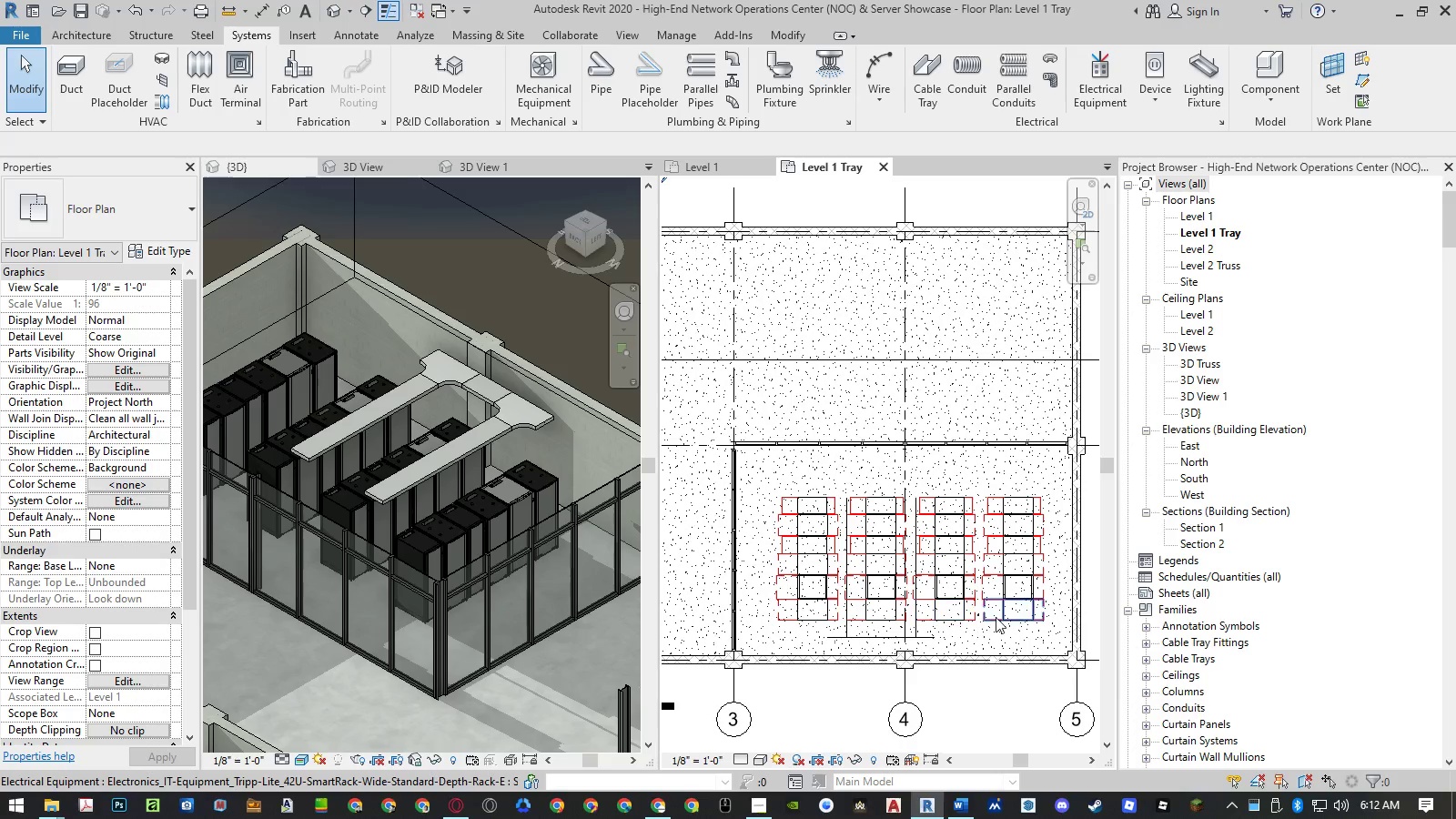 
scroll: coordinate [997, 617], scroll_direction: up, amount: 2.0
 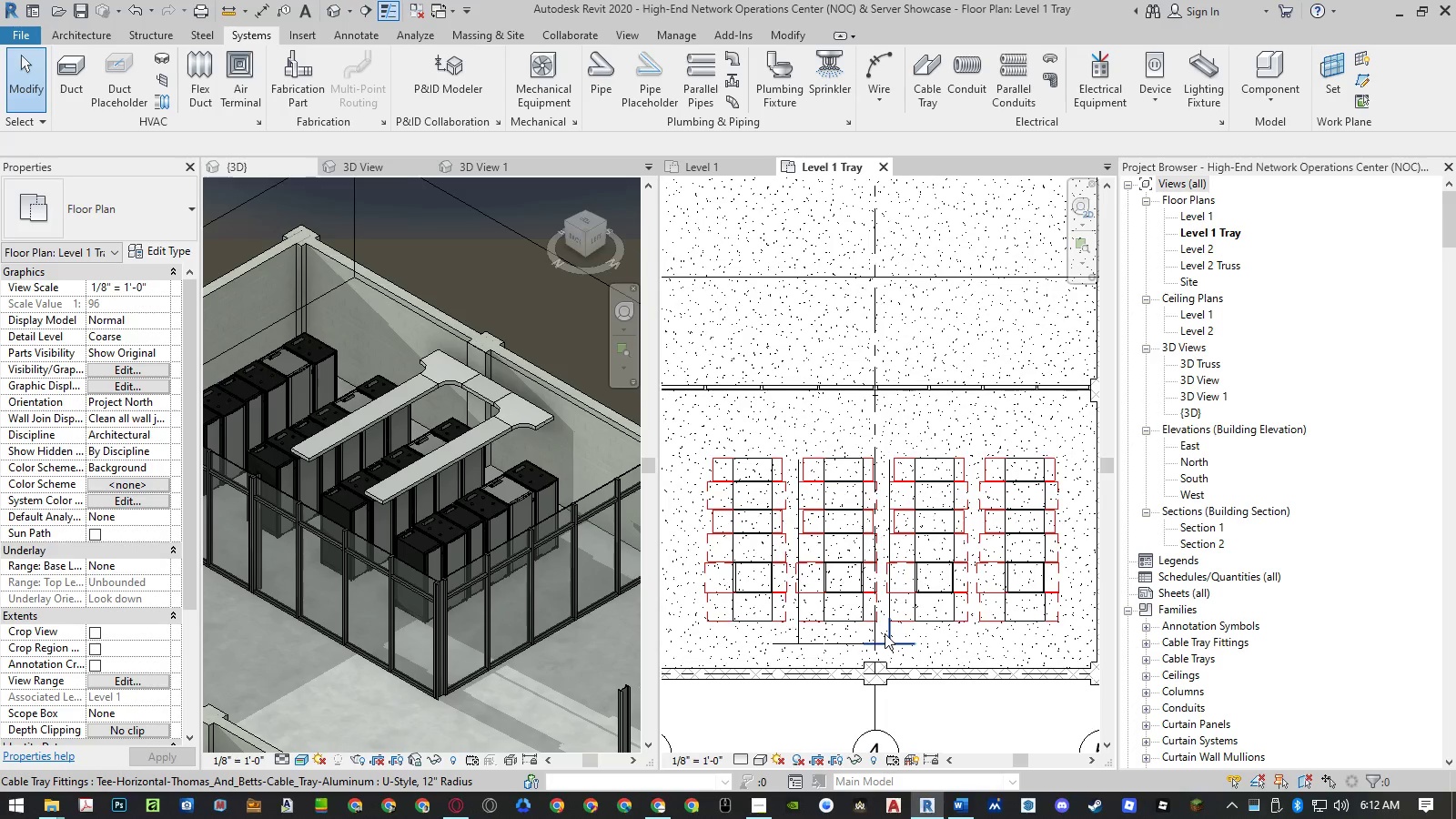 
left_click([885, 633])
 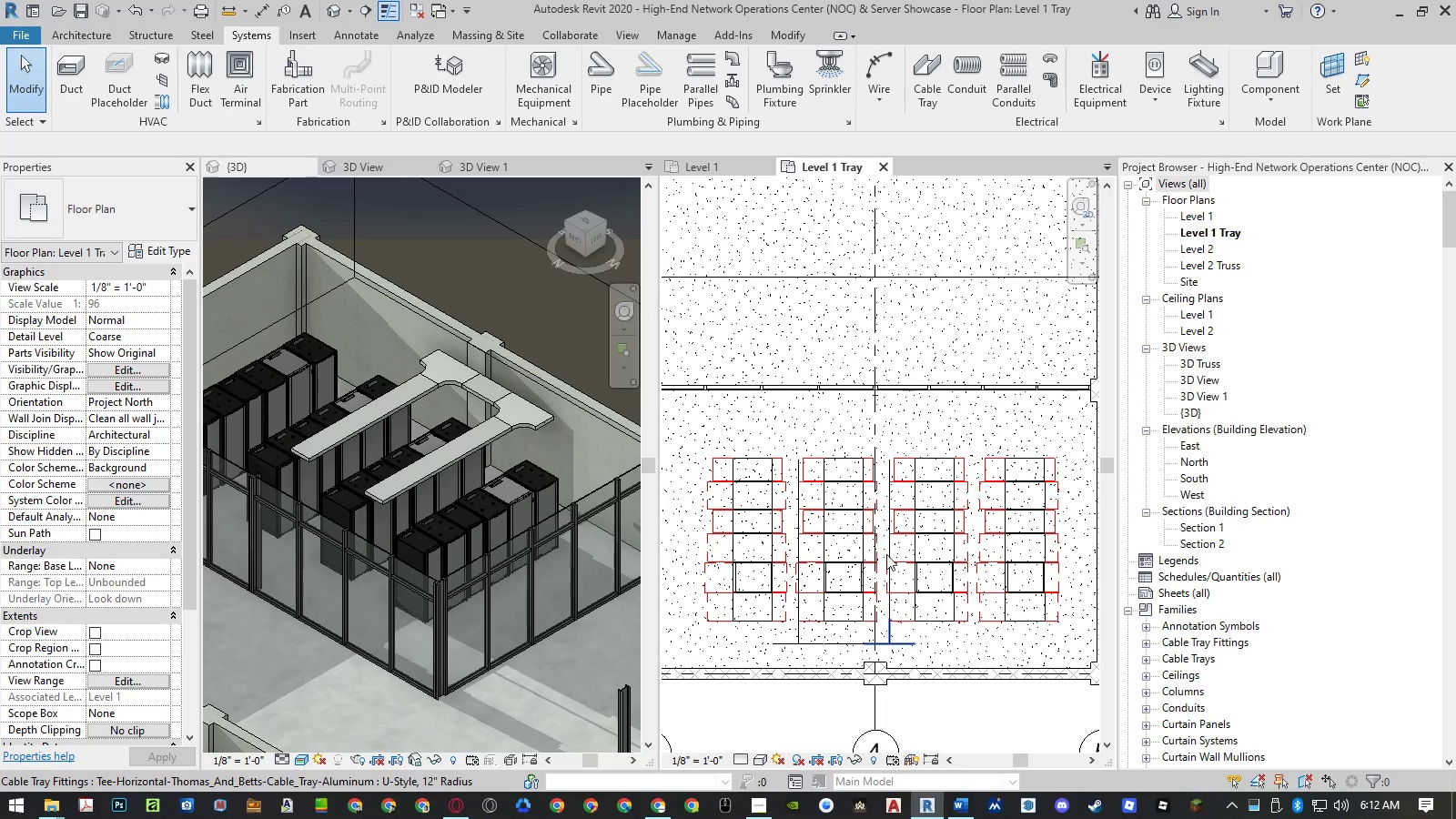 
hold_key(key=ControlLeft, duration=1.5)
 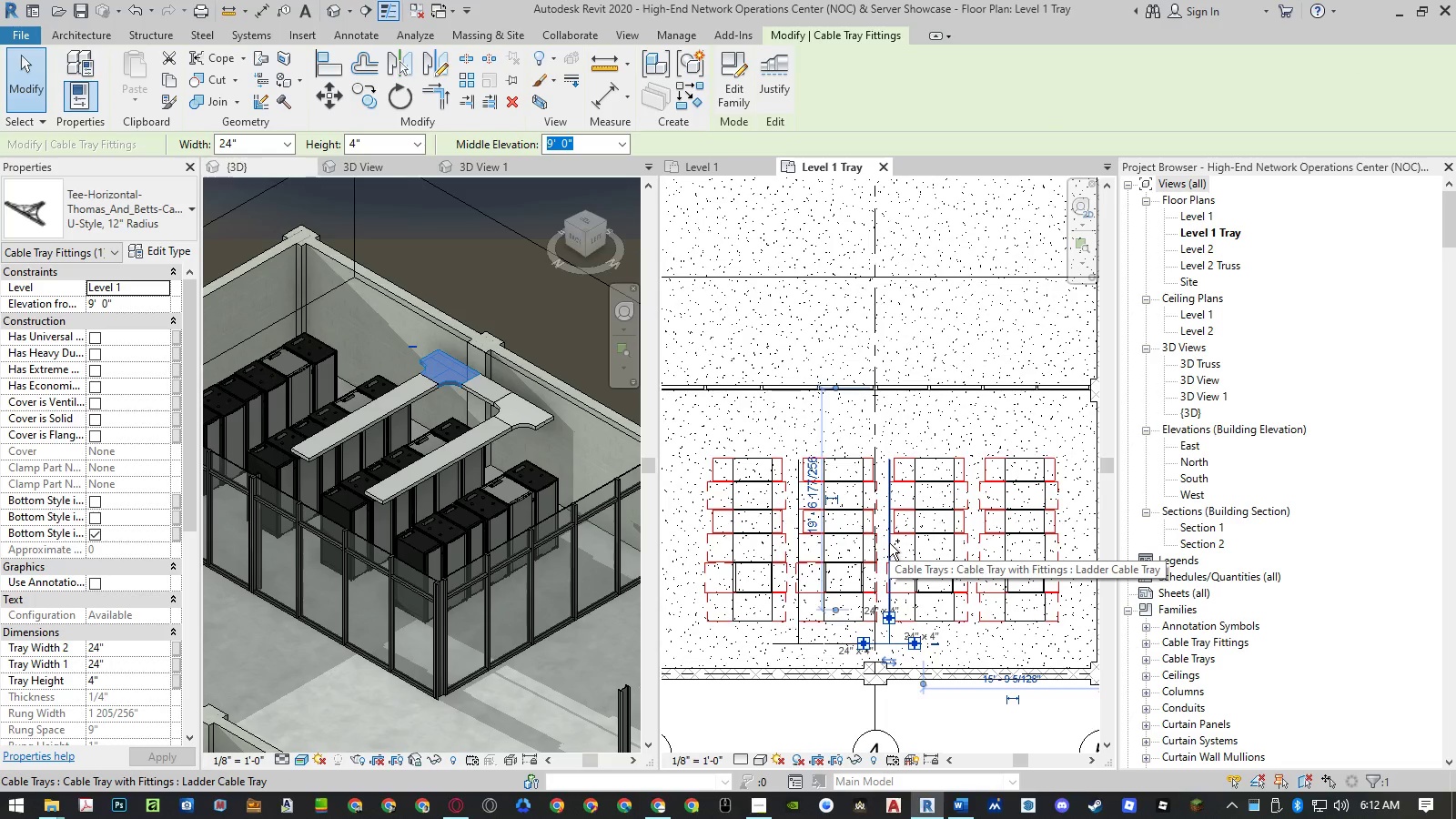 
hold_key(key=ControlLeft, duration=1.52)
left_click([889, 543])
 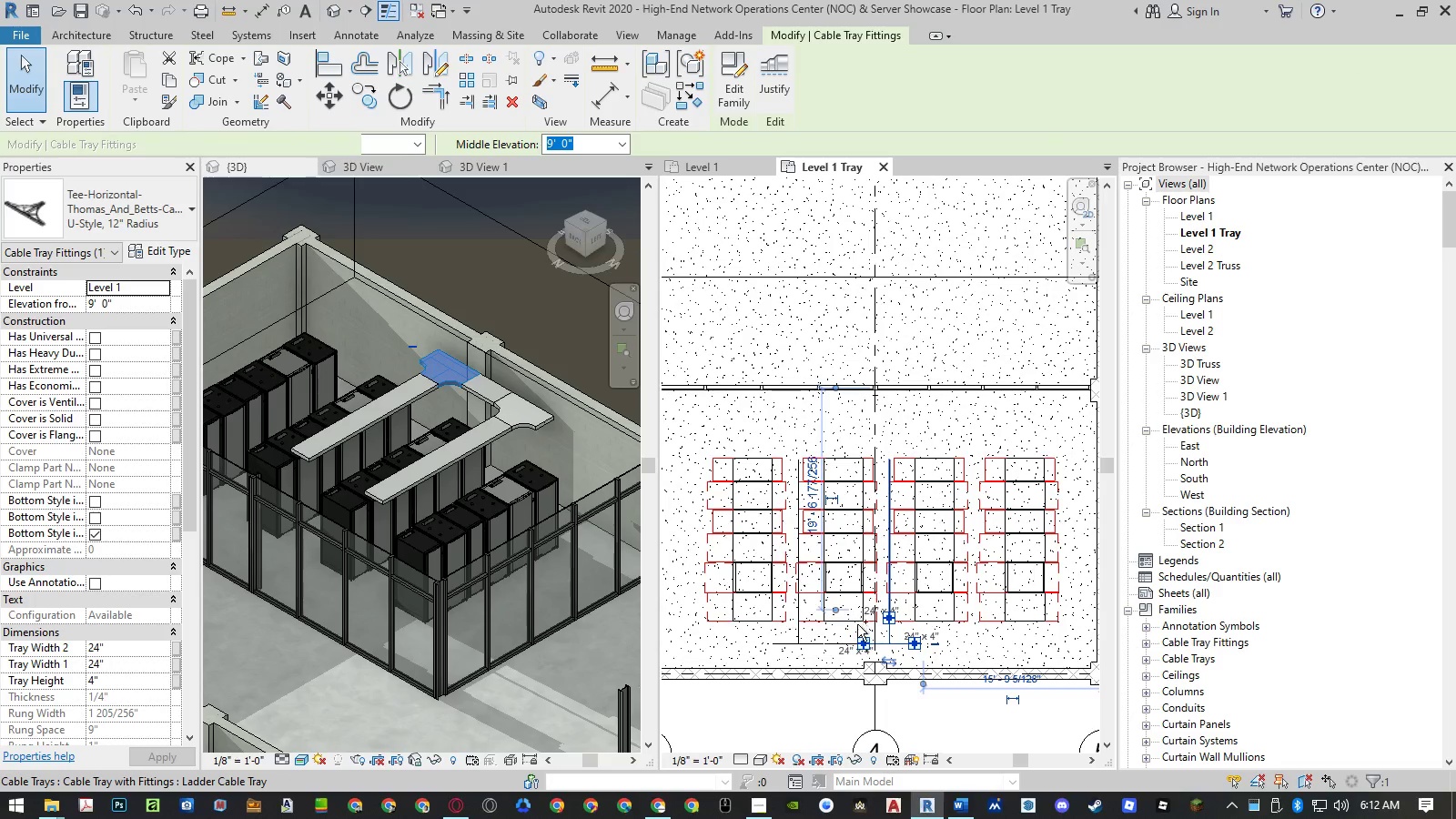 
hold_key(key=ControlLeft, duration=0.36)
 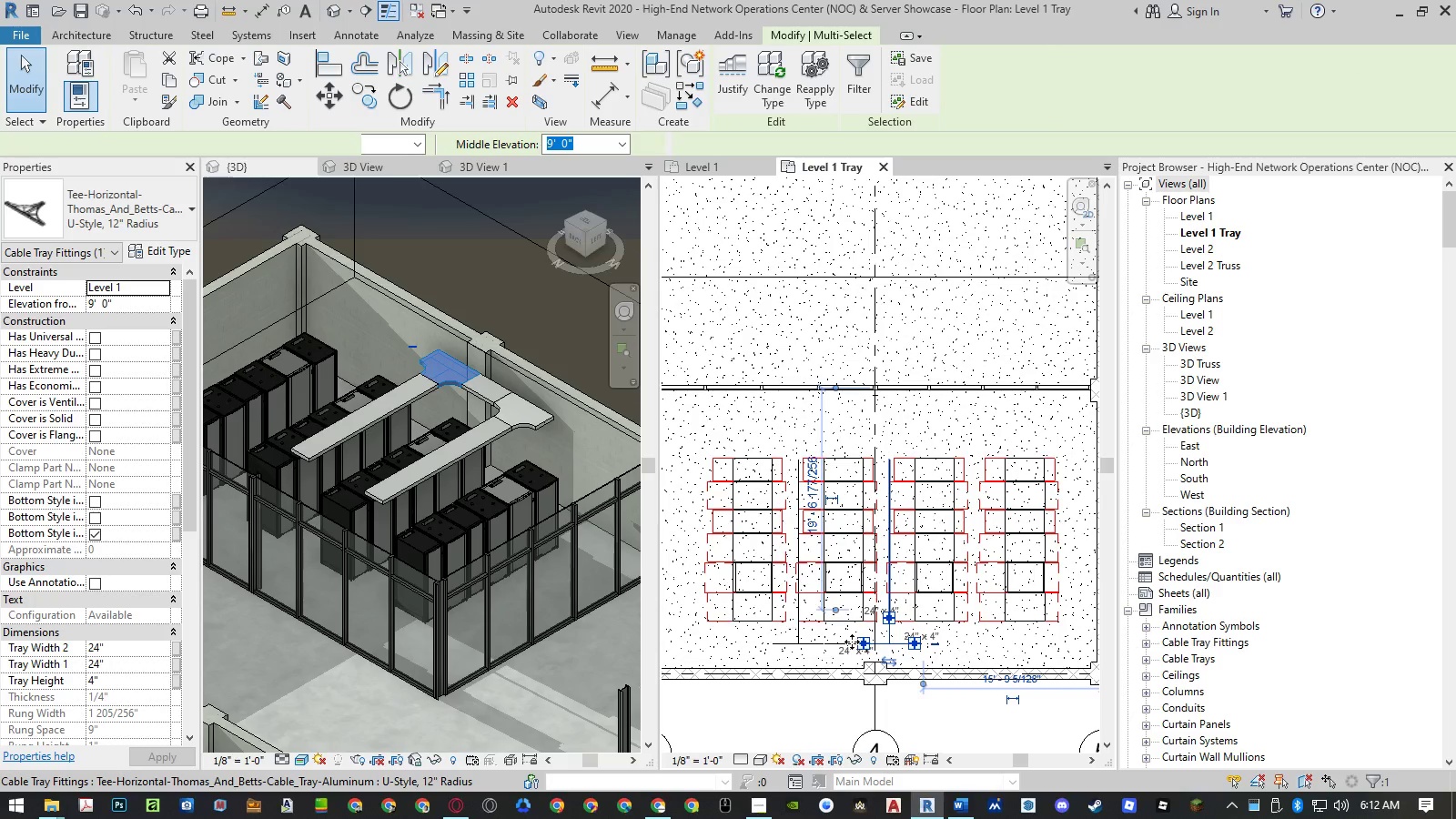 
hold_key(key=ControlLeft, duration=0.66)
 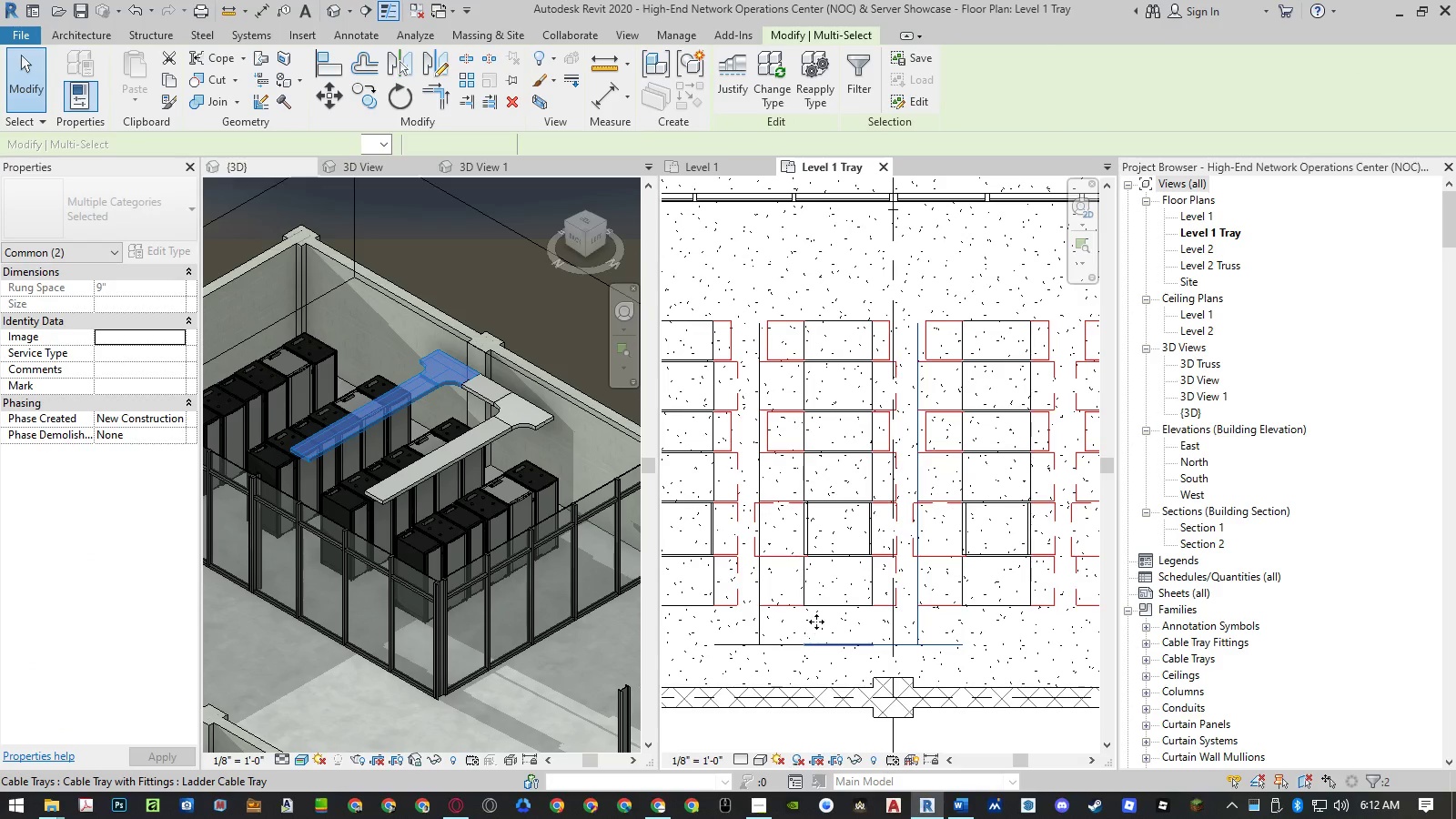 
scroll: coordinate [851, 642], scroll_direction: up, amount: 4.0
 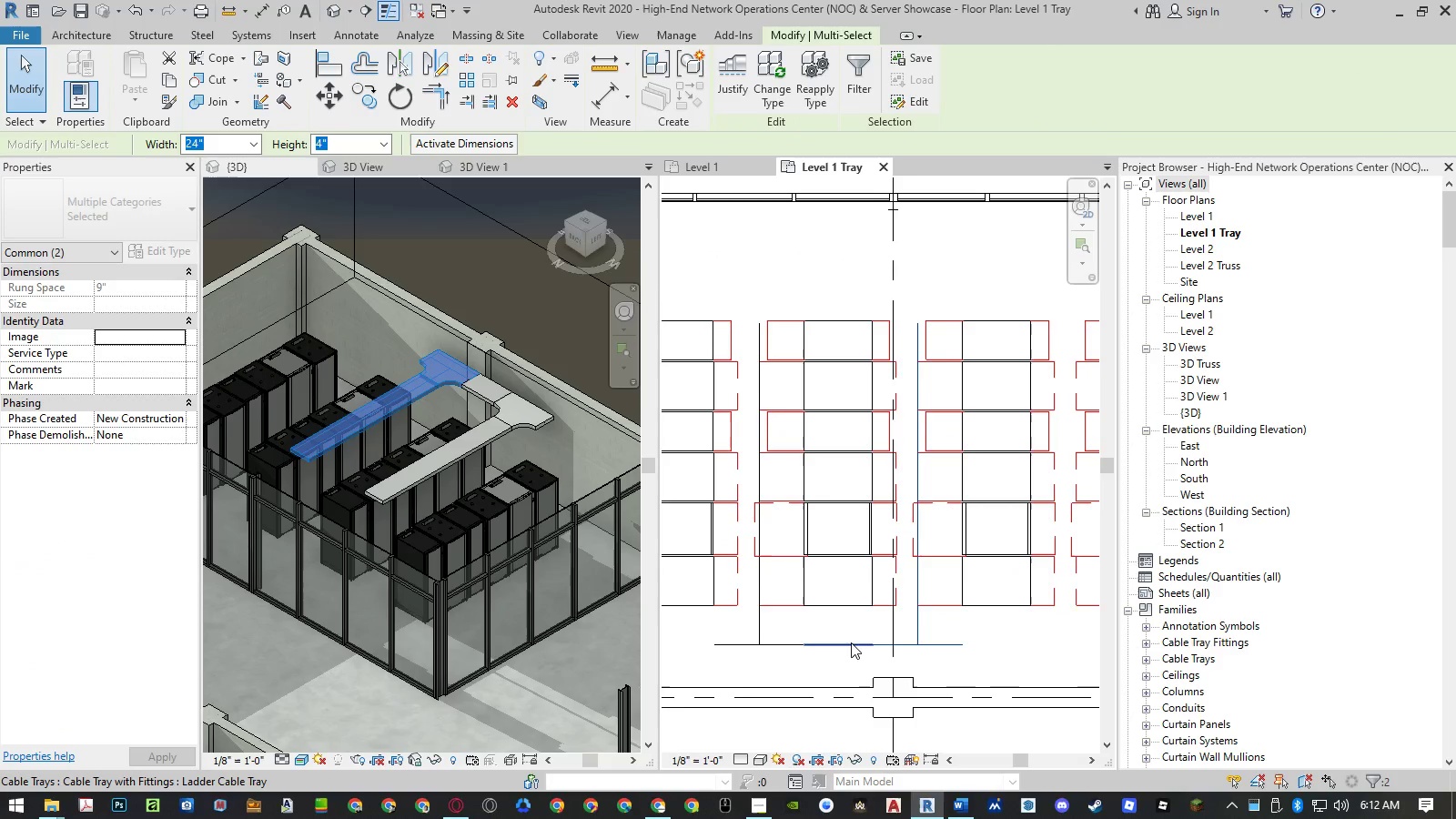 
left_click([851, 642])
 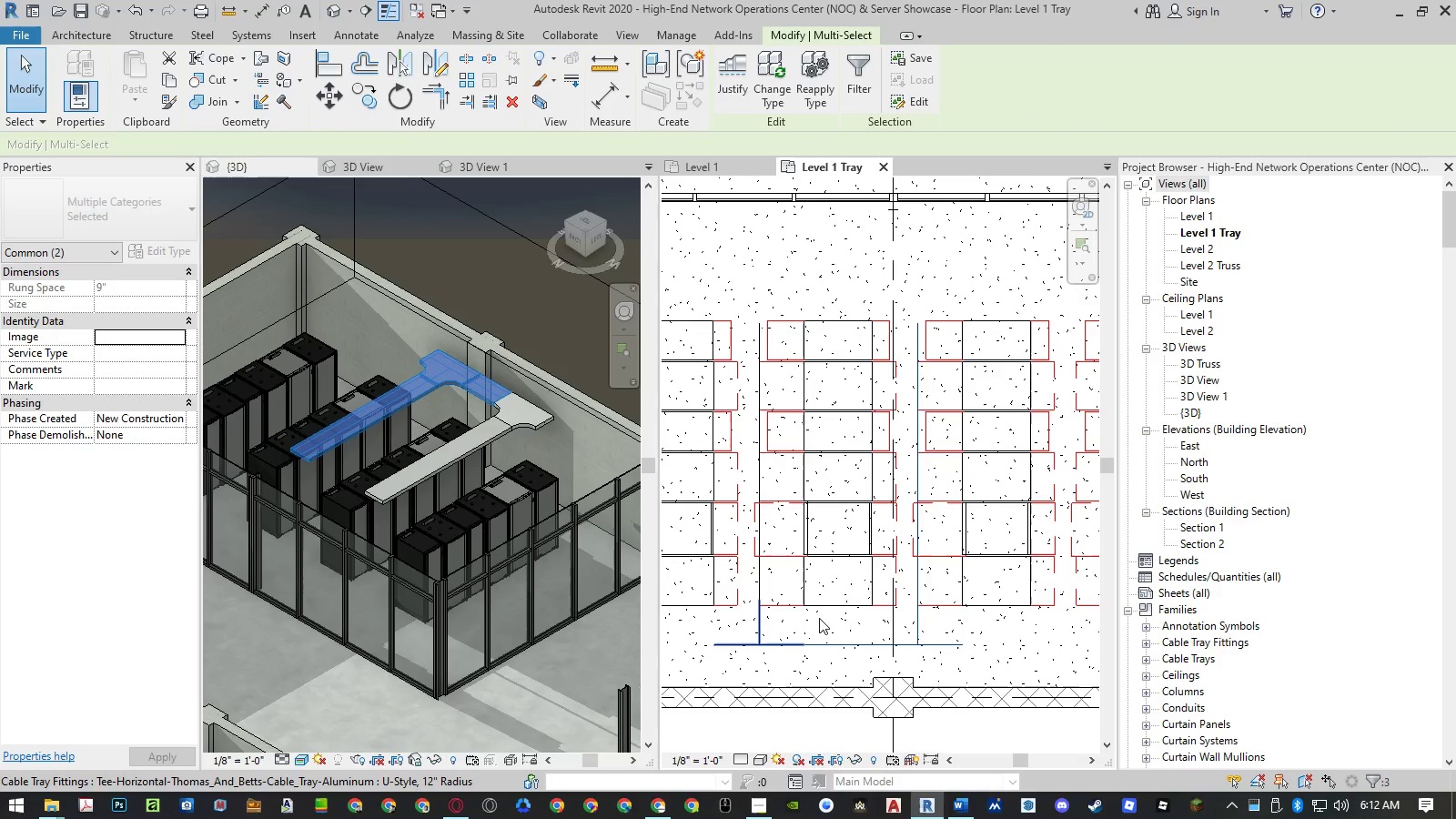 
type(co )
 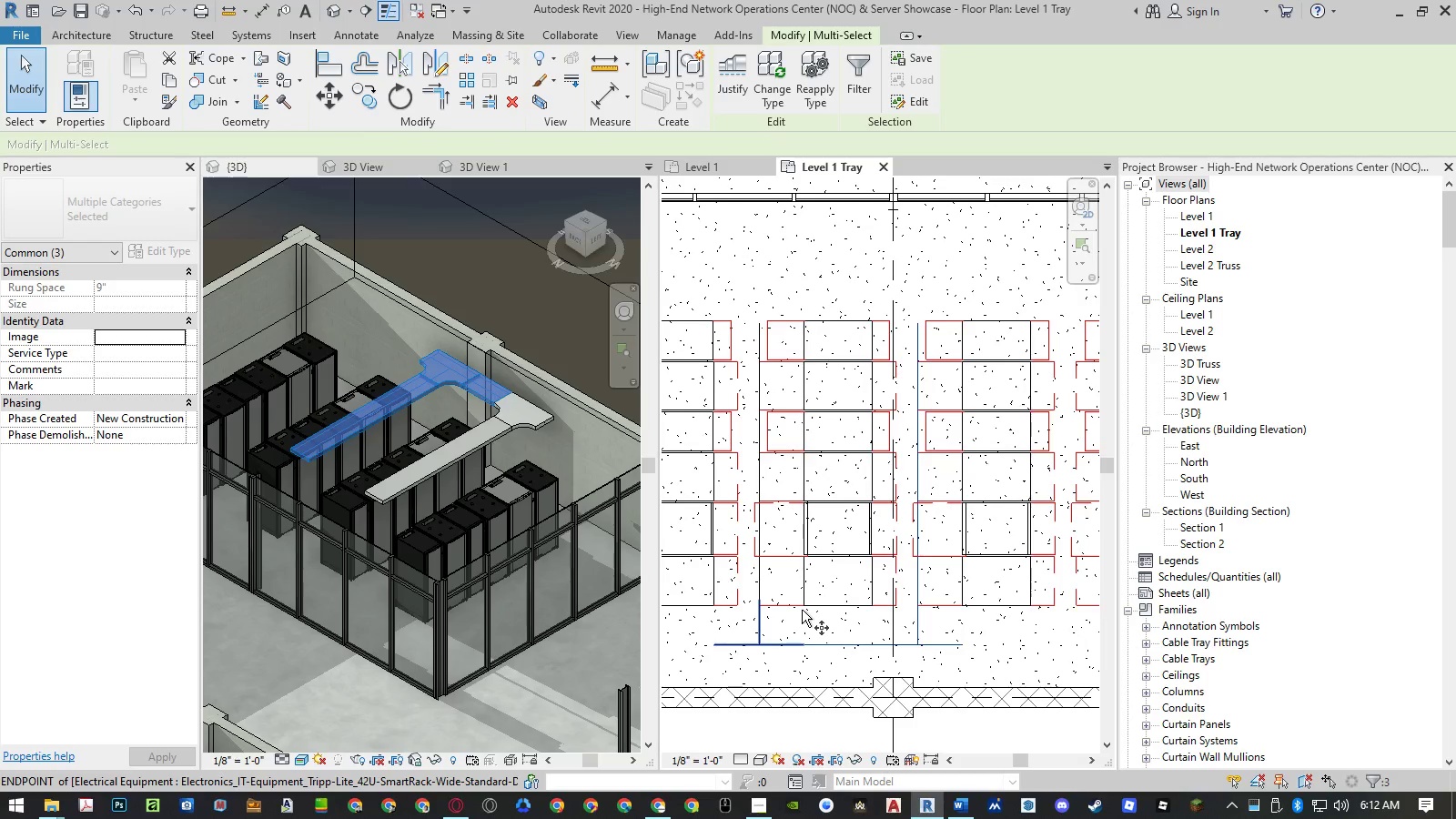 
scroll: coordinate [802, 611], scroll_direction: down, amount: 4.0
 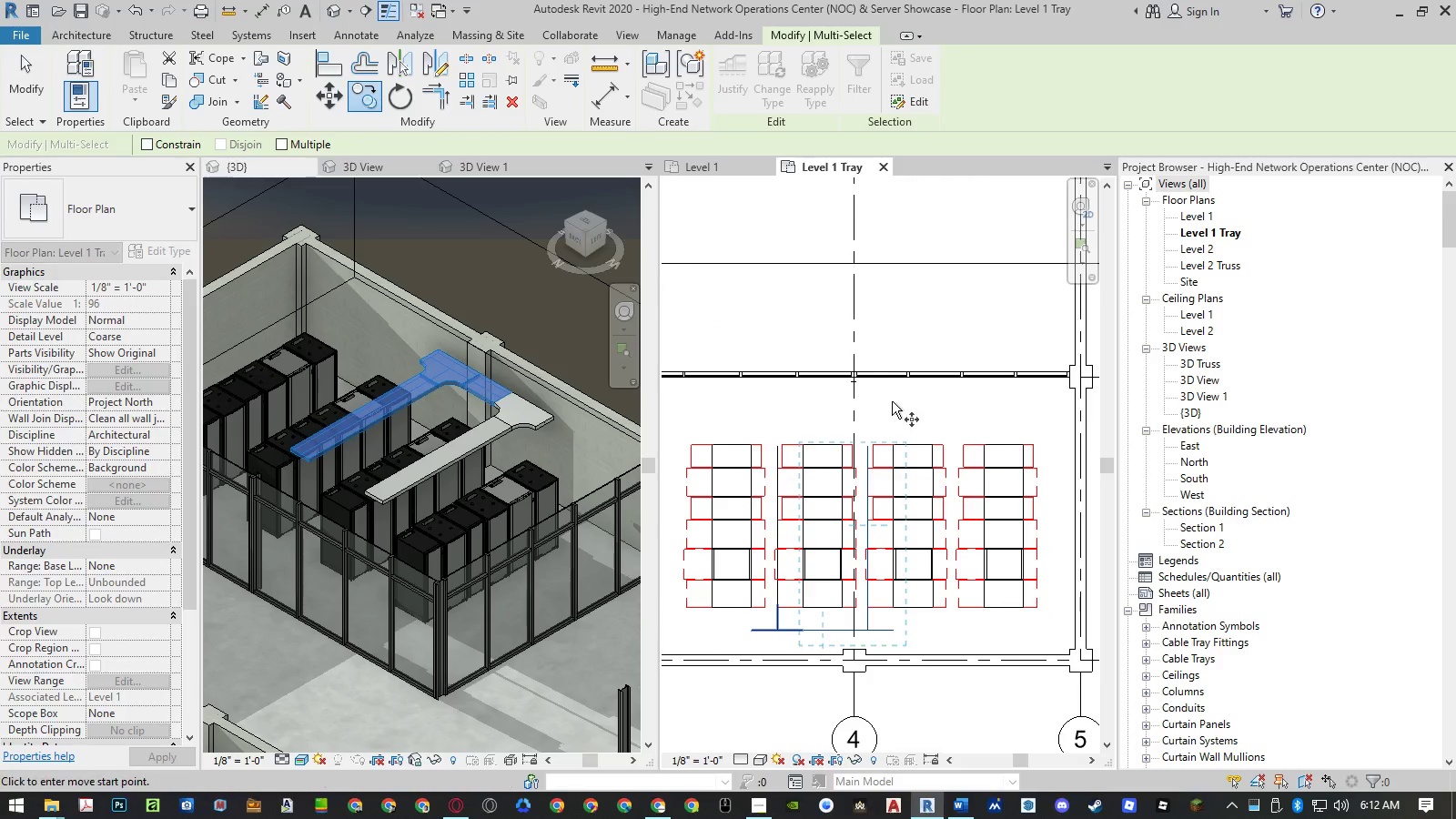 
left_click([892, 401])
 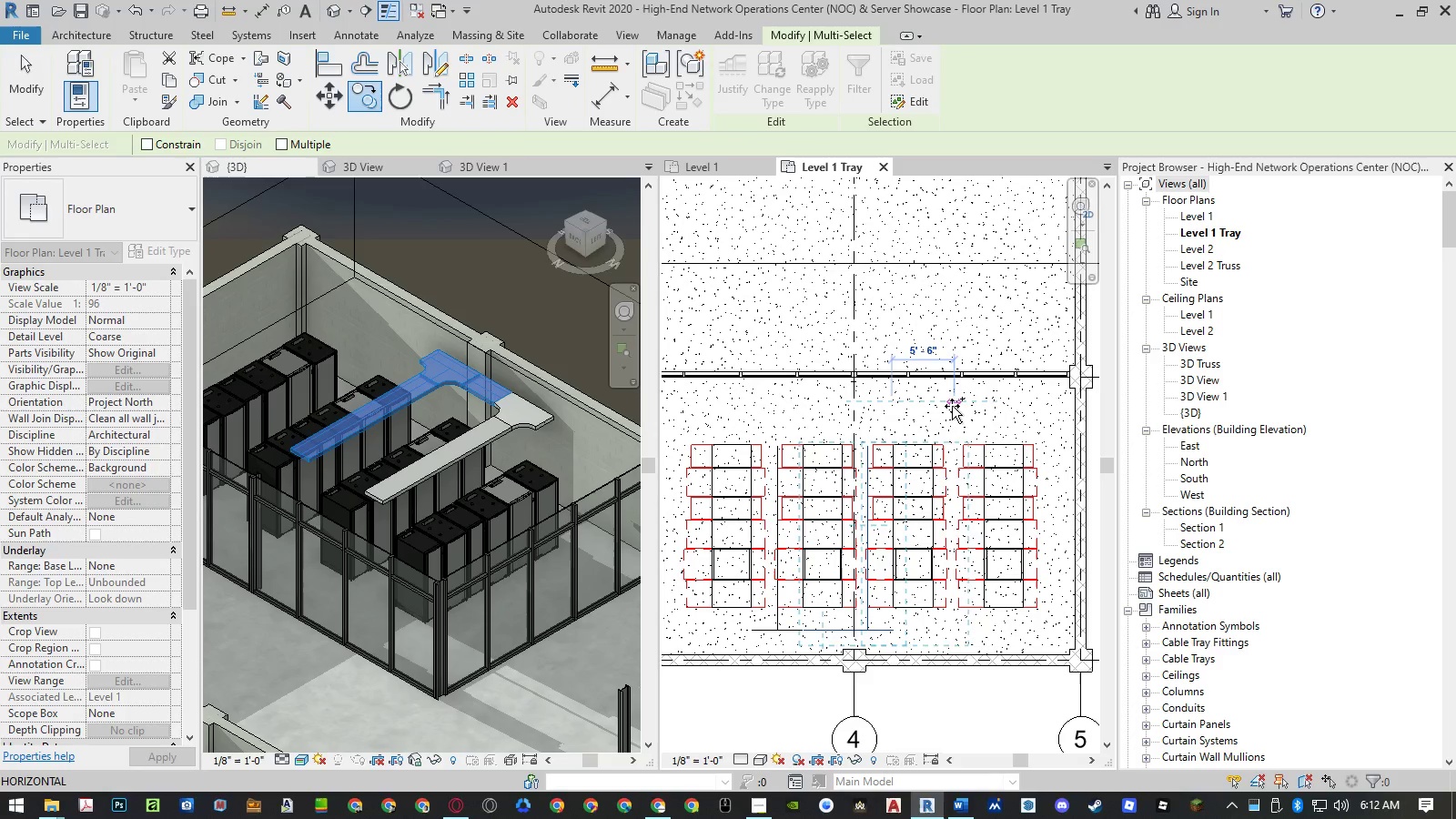 
type(8)
key(NumpadEnter)
type(co )
 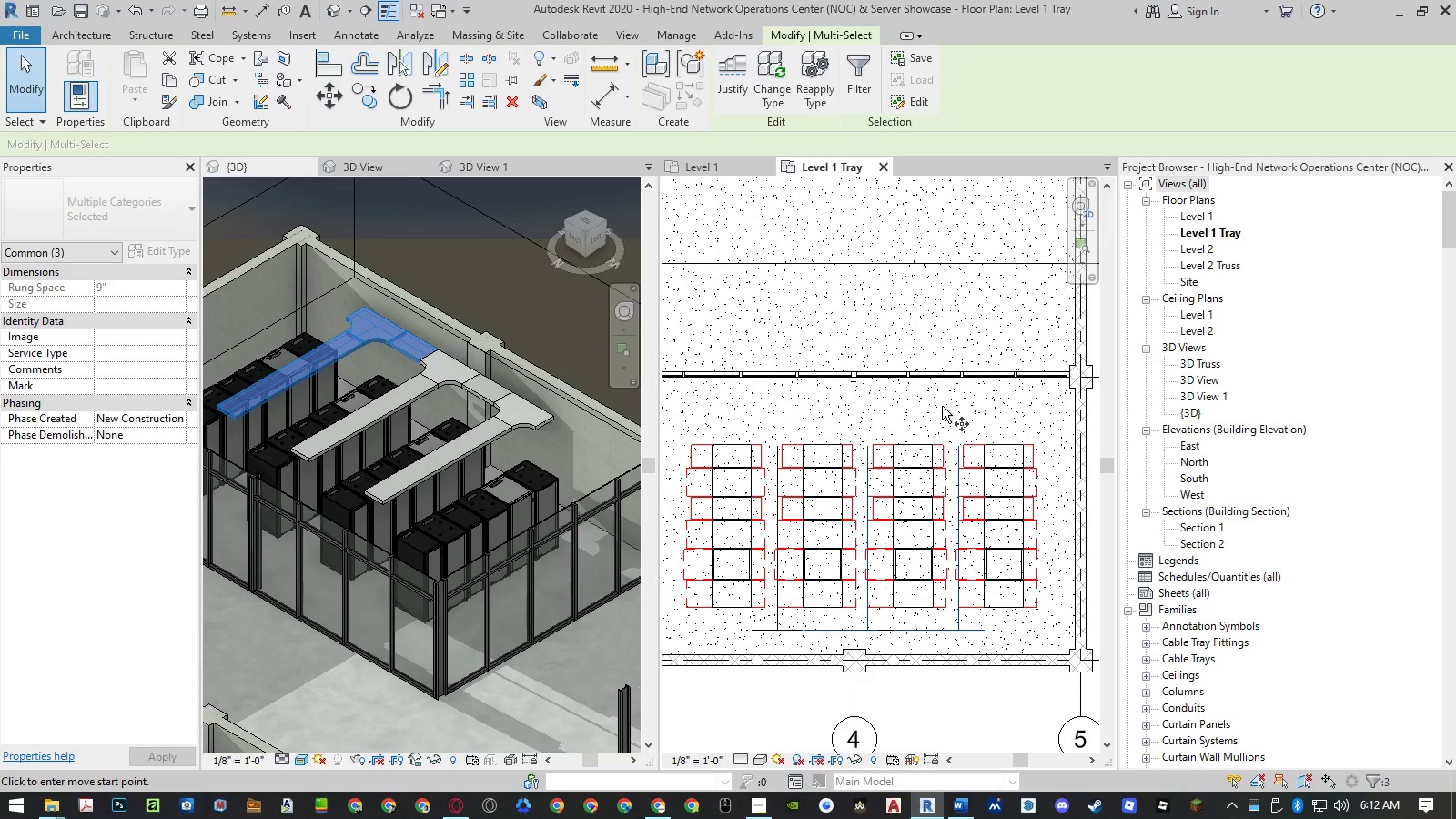 
left_click([941, 406])
 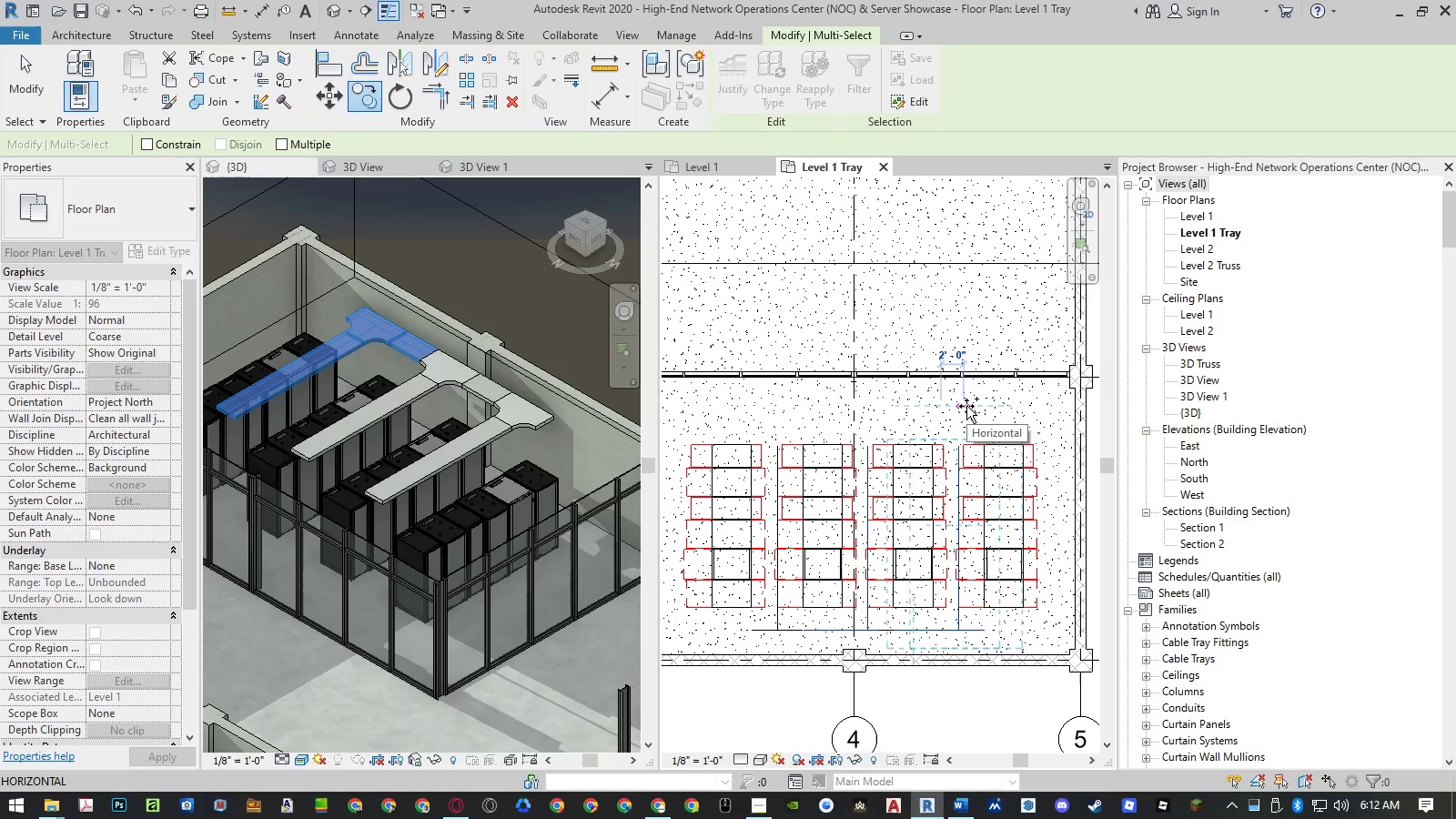 
key(Numpad8)
 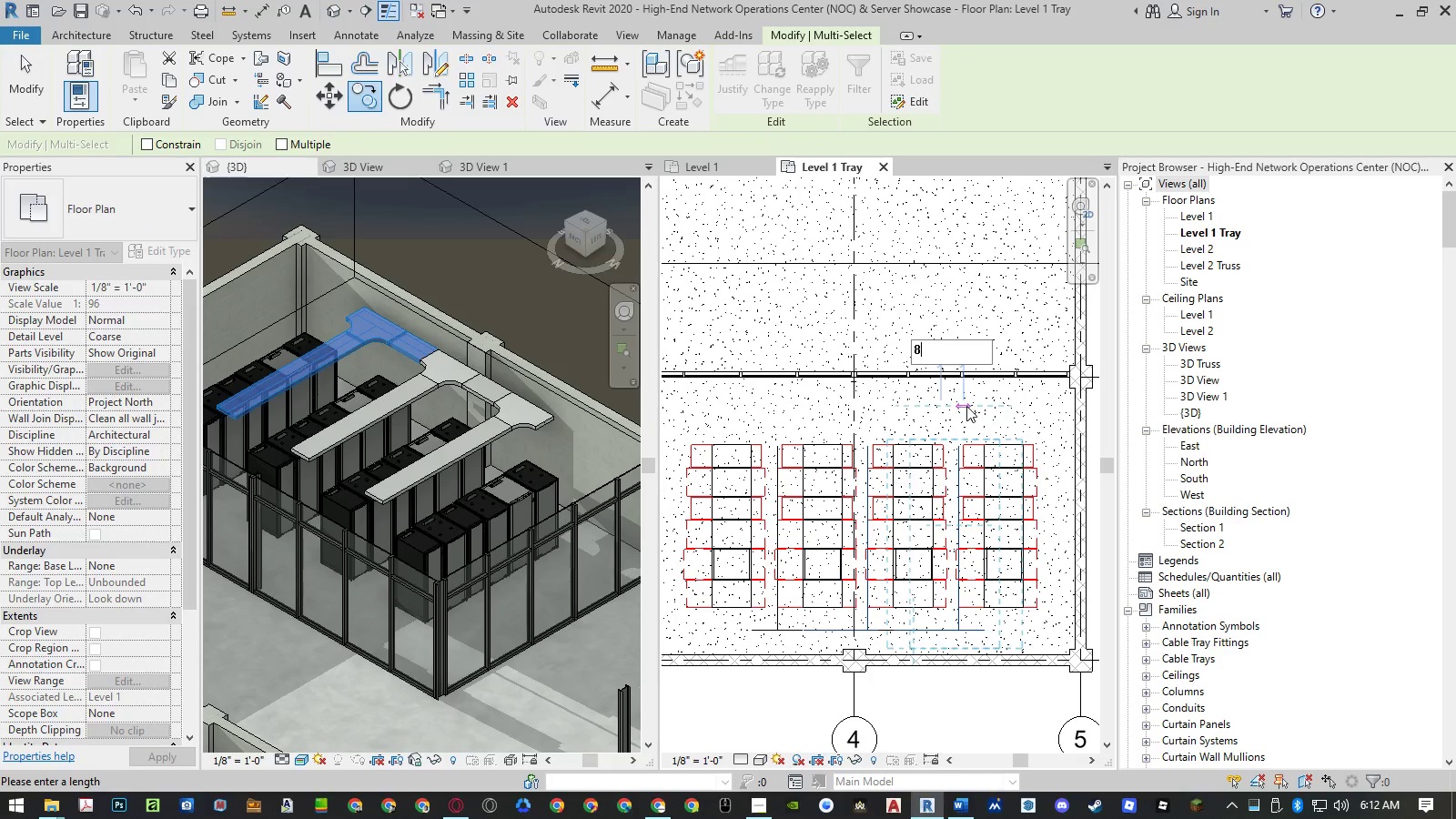 
key(NumpadEnter)
 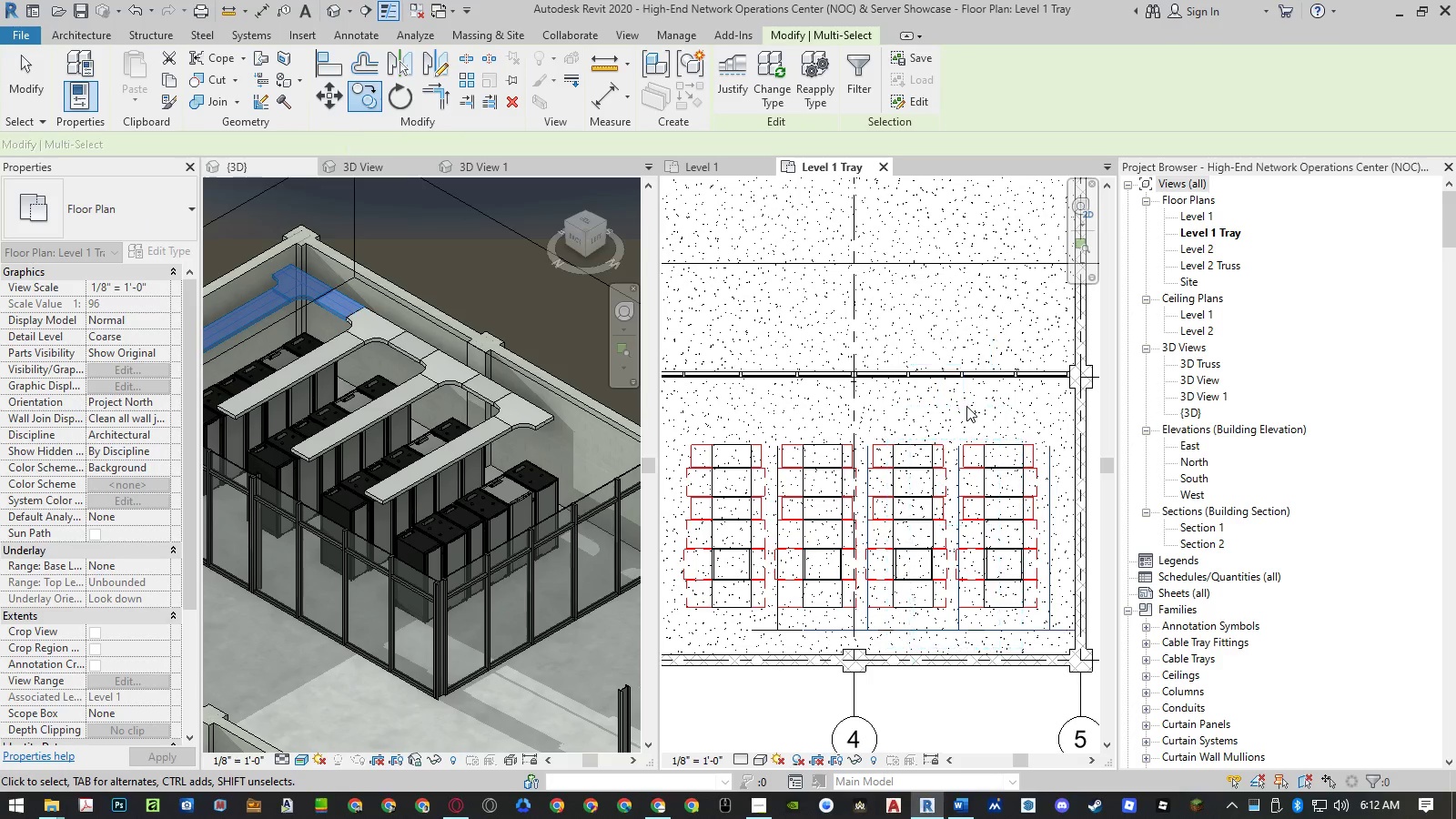 
key(Escape)
 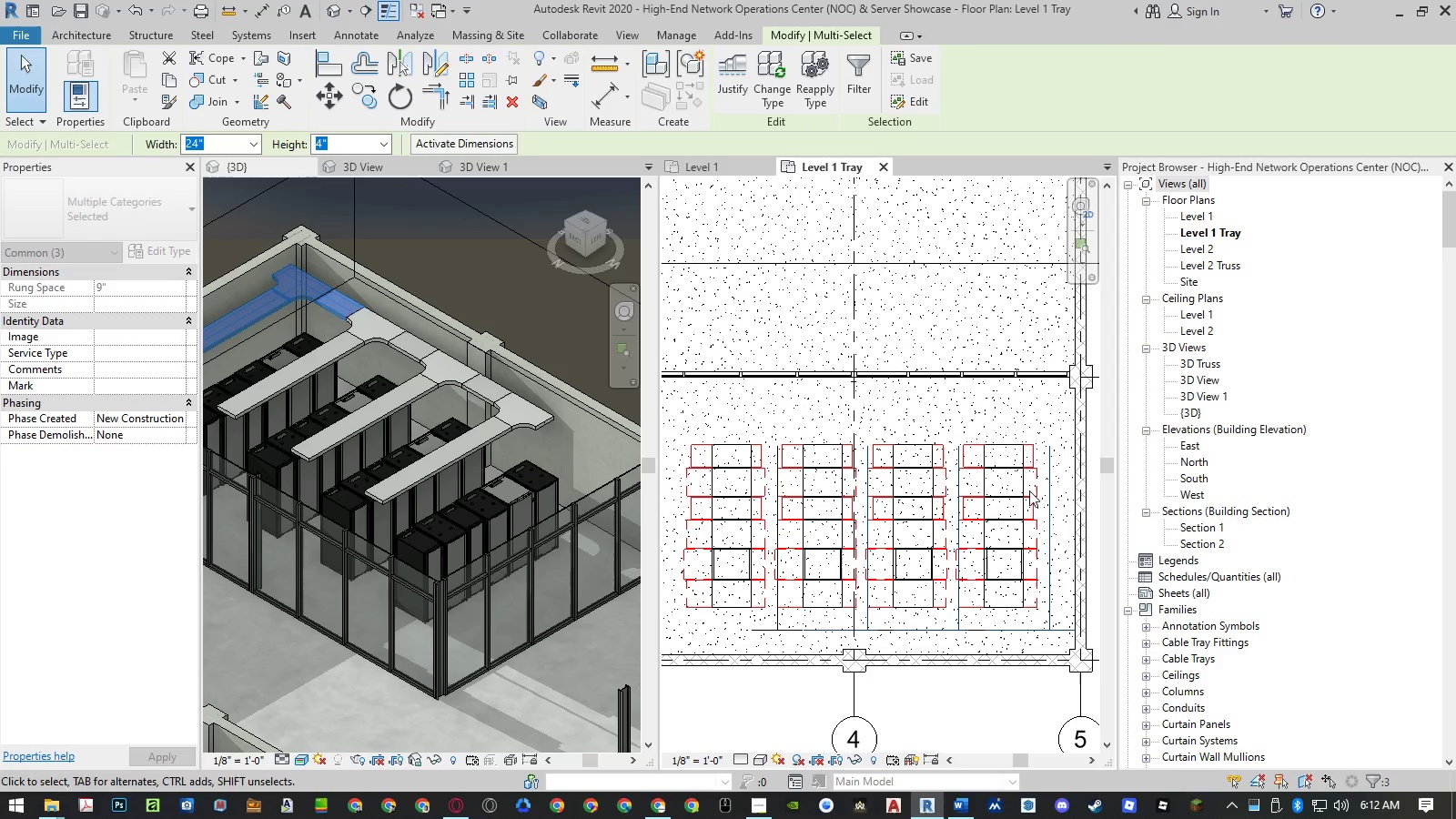 
key(Escape)
 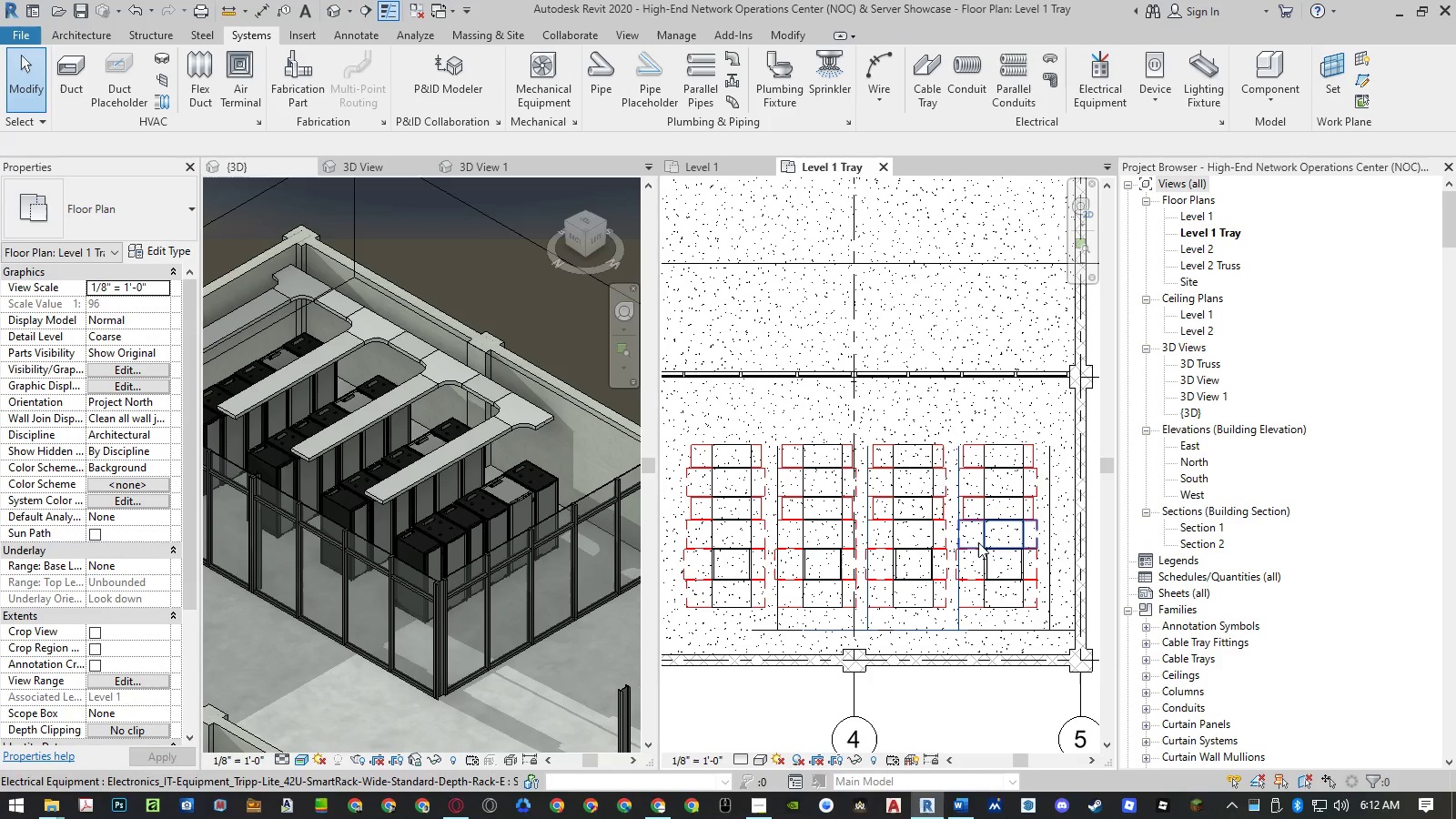 
left_click([1043, 632])
 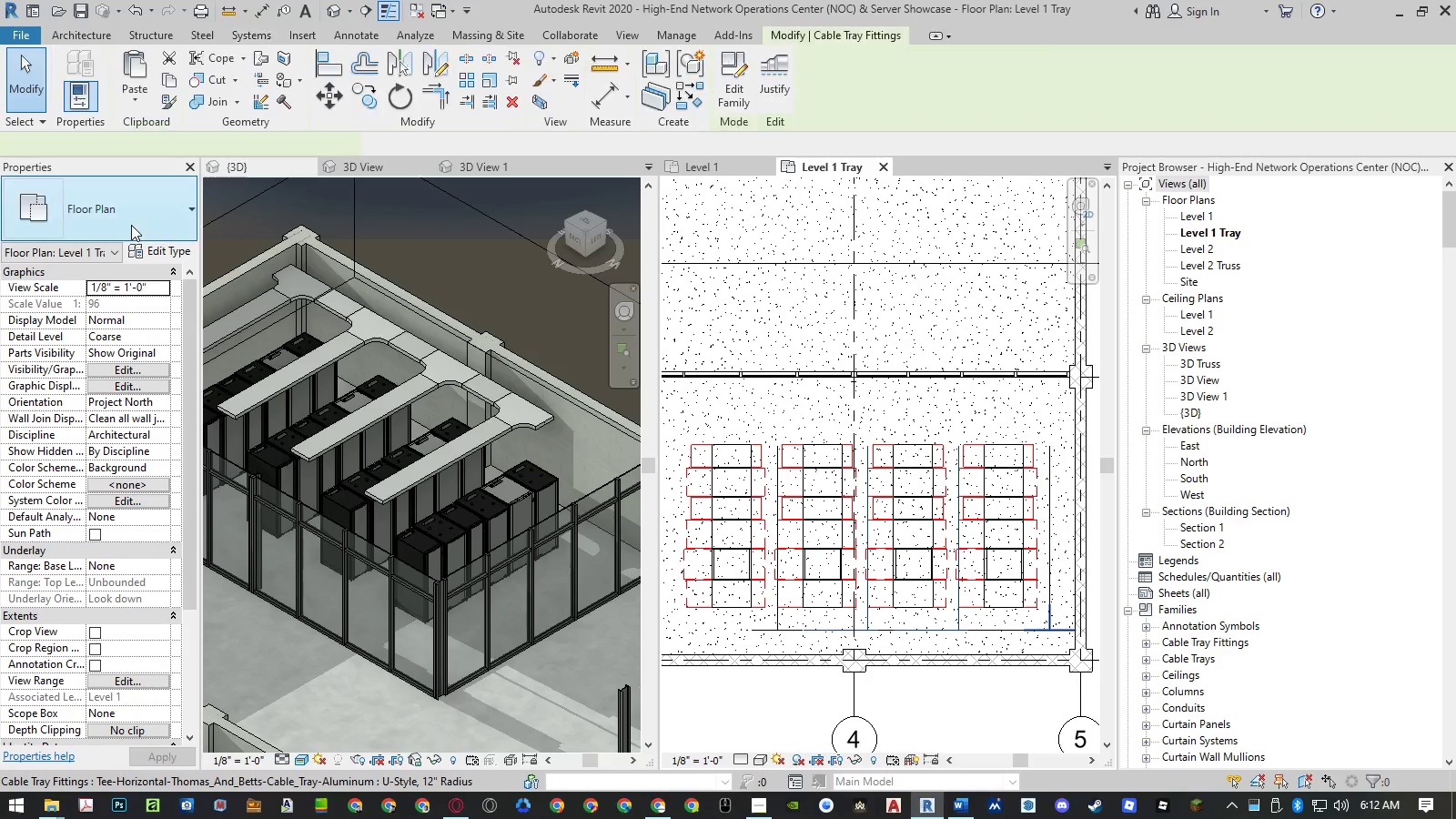 
left_click([131, 225])
 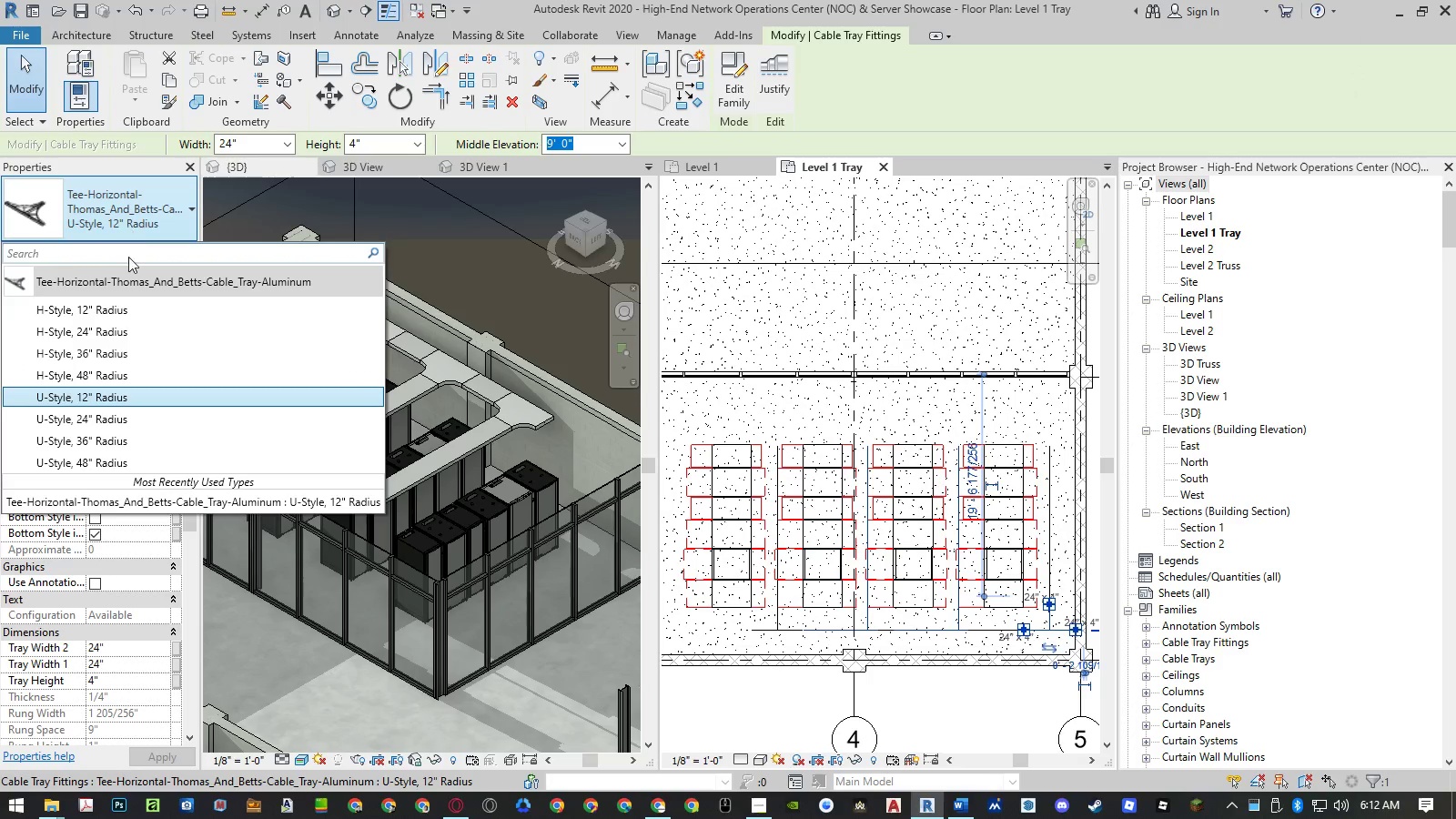 
mouse_move([137, 380])
 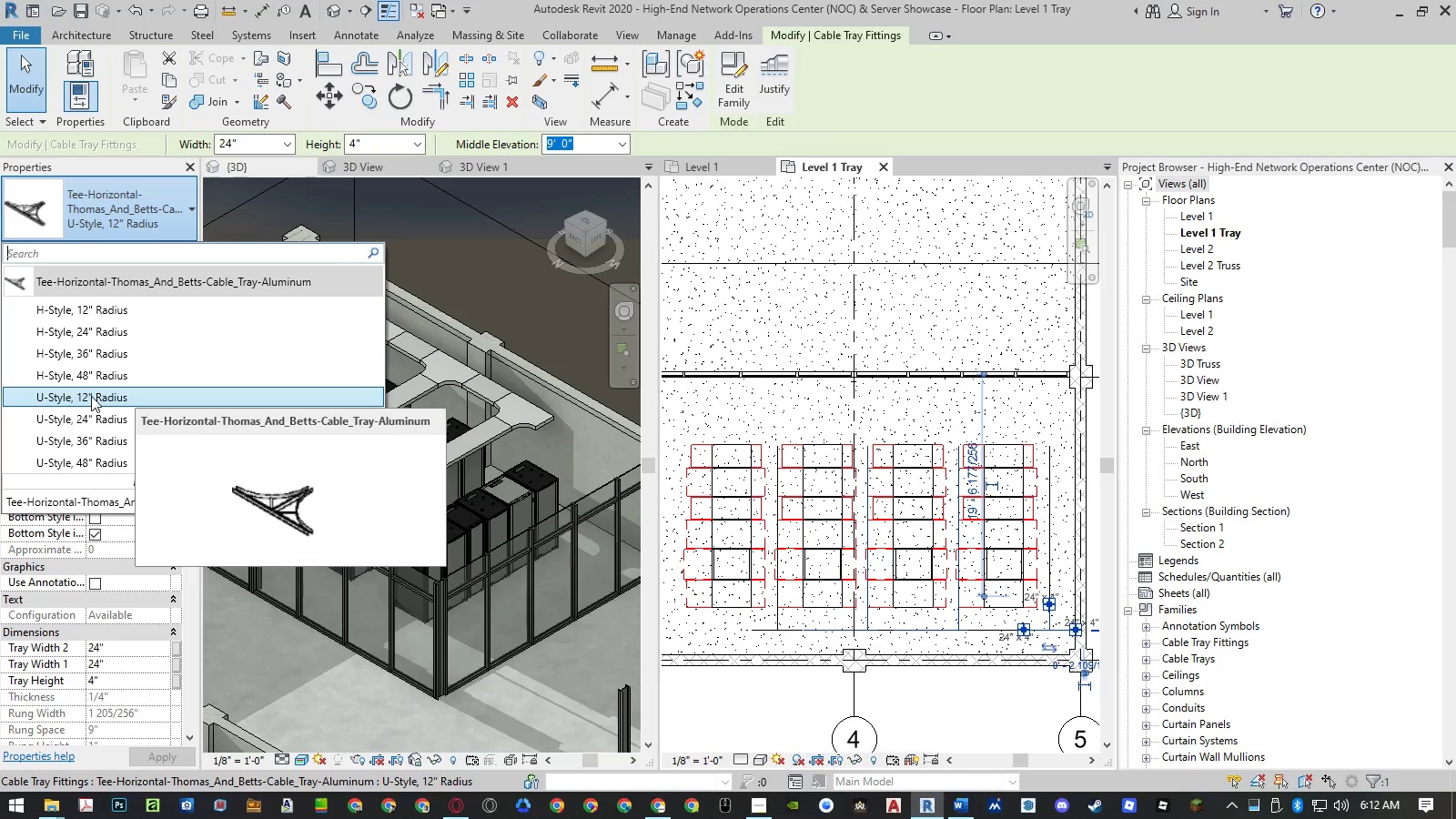 
mouse_move([110, 421])
 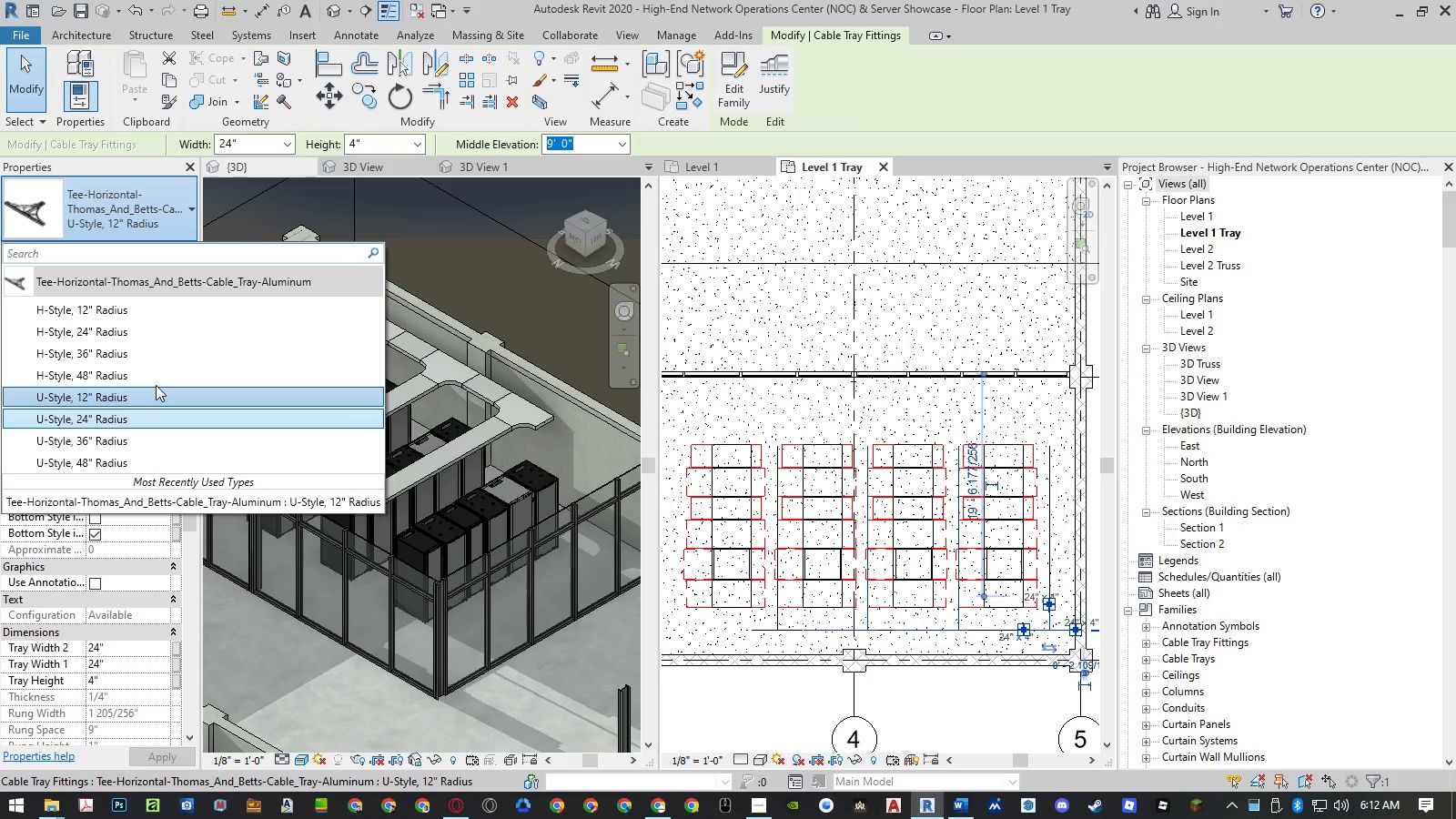 
scroll: coordinate [156, 385], scroll_direction: down, amount: 2.0
 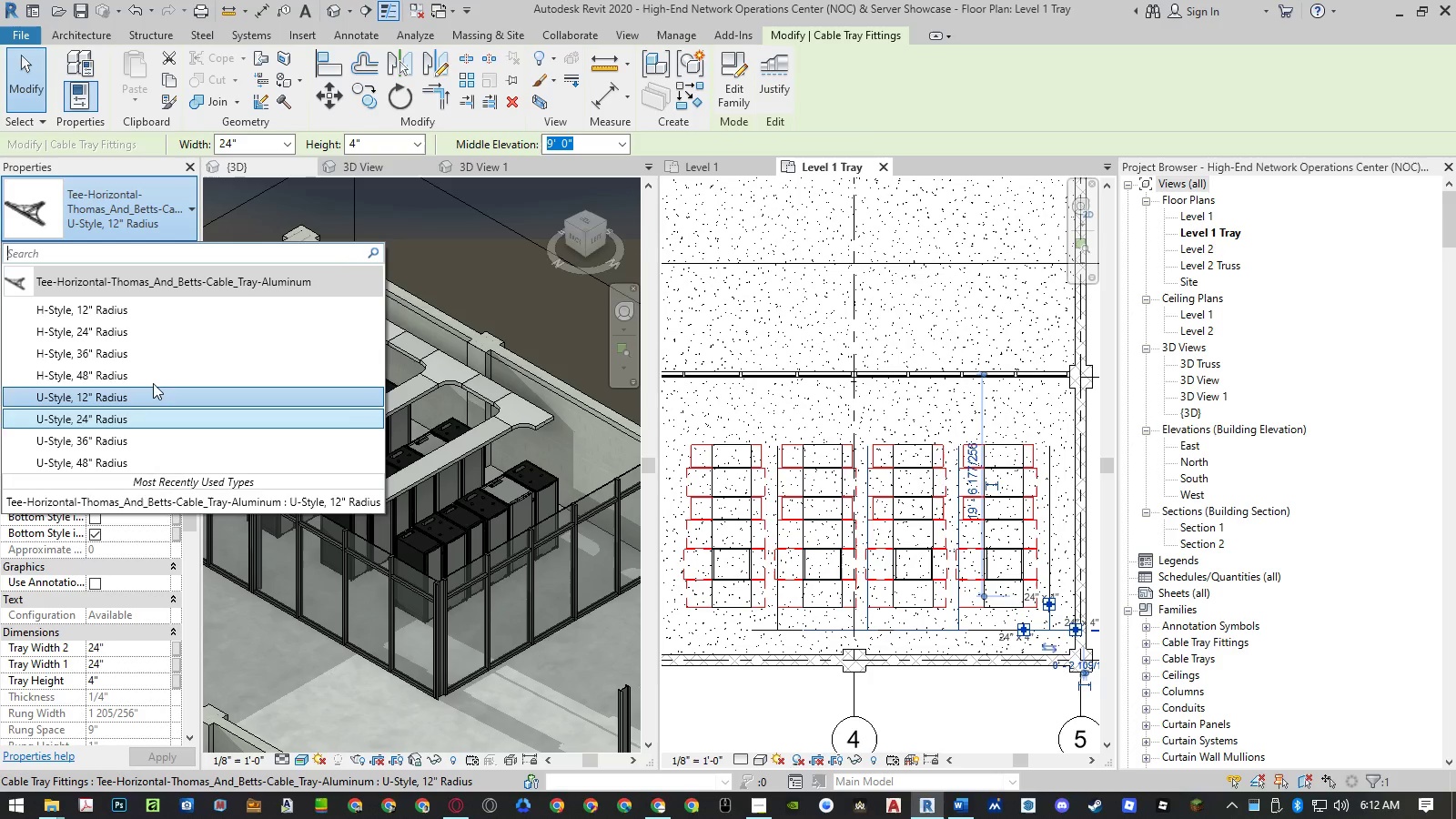 
scroll: coordinate [151, 369], scroll_direction: up, amount: 4.0
 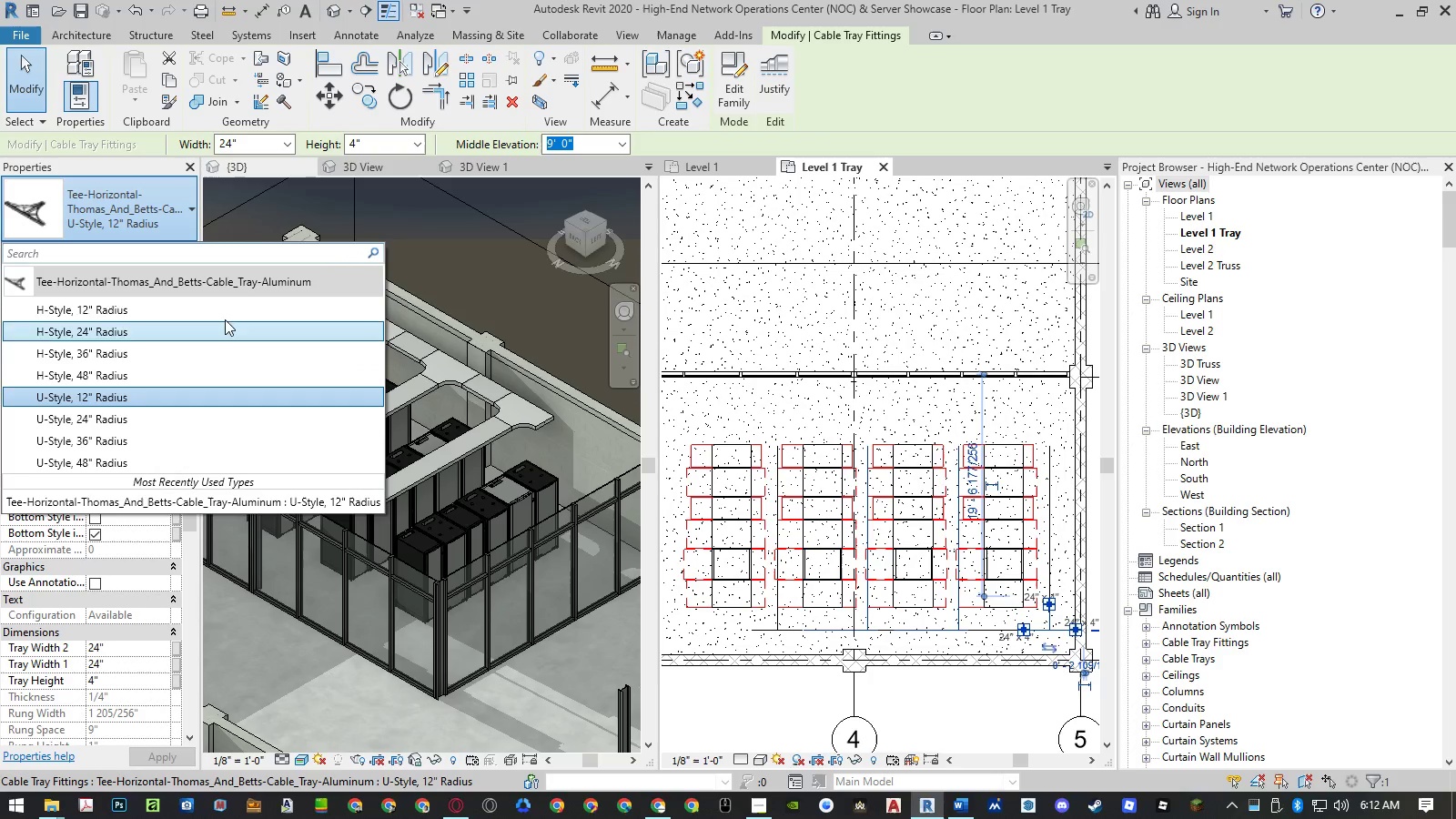 
key(Escape)
 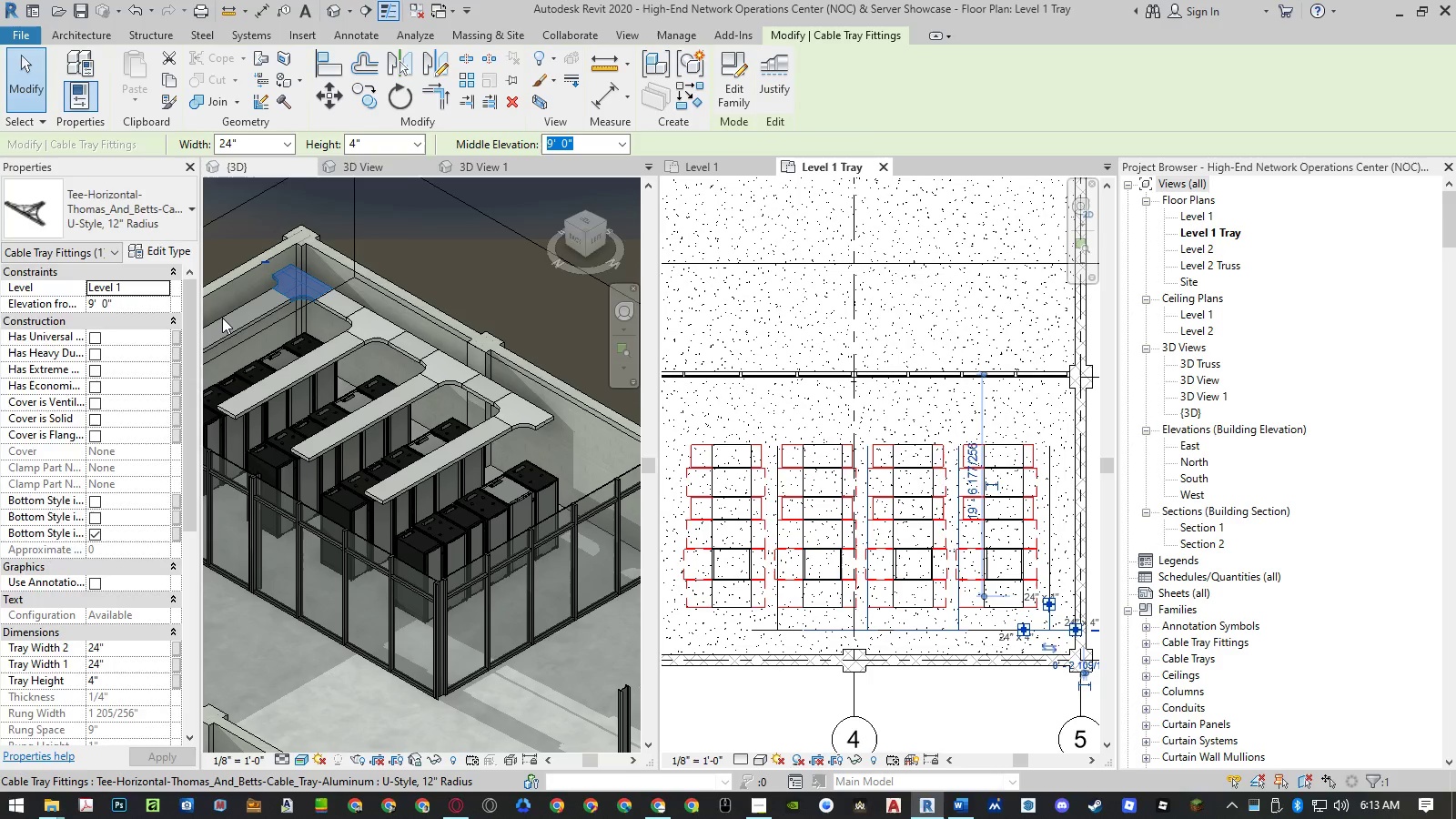 
key(Escape)
 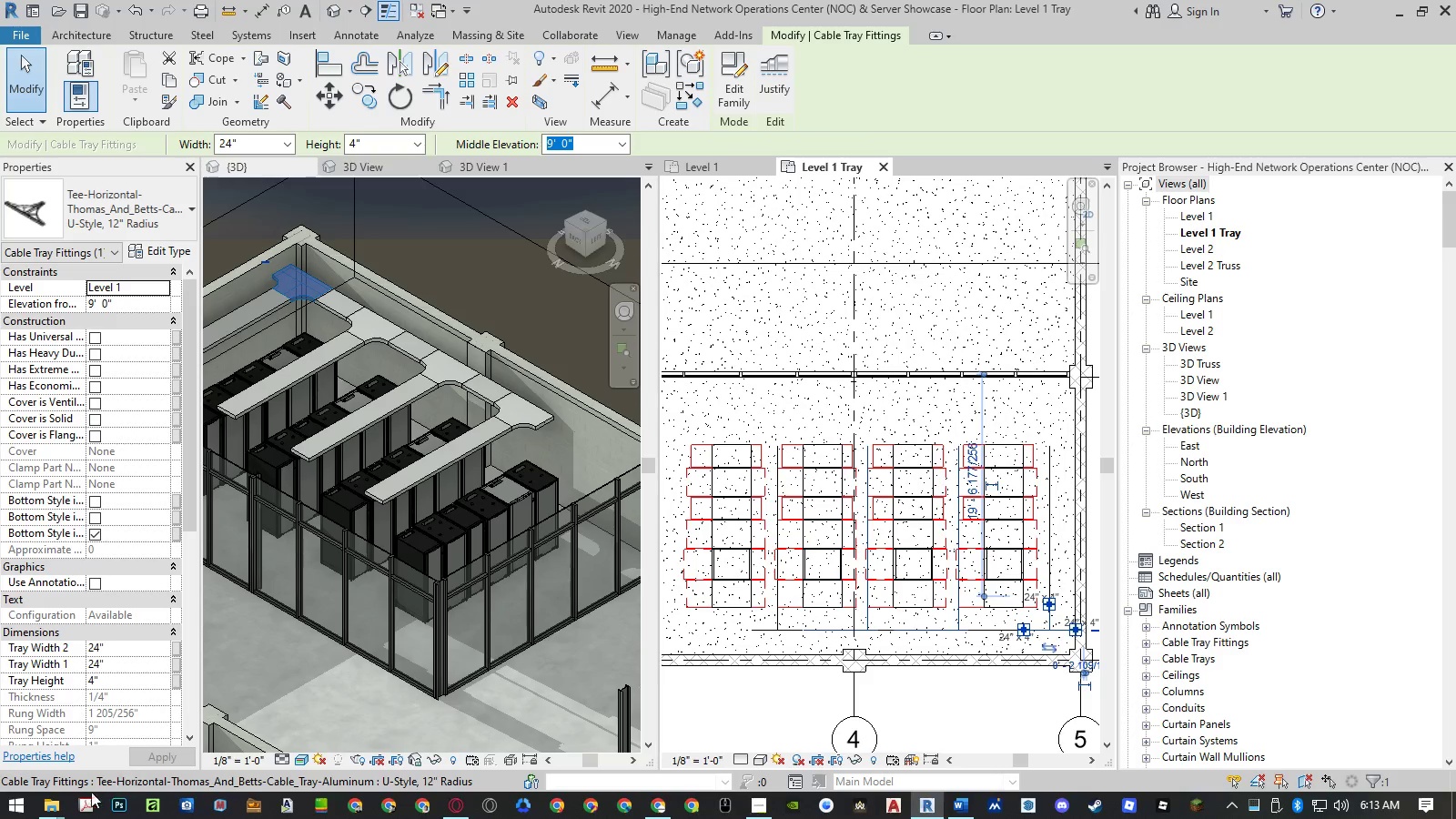 
left_click([60, 806])
 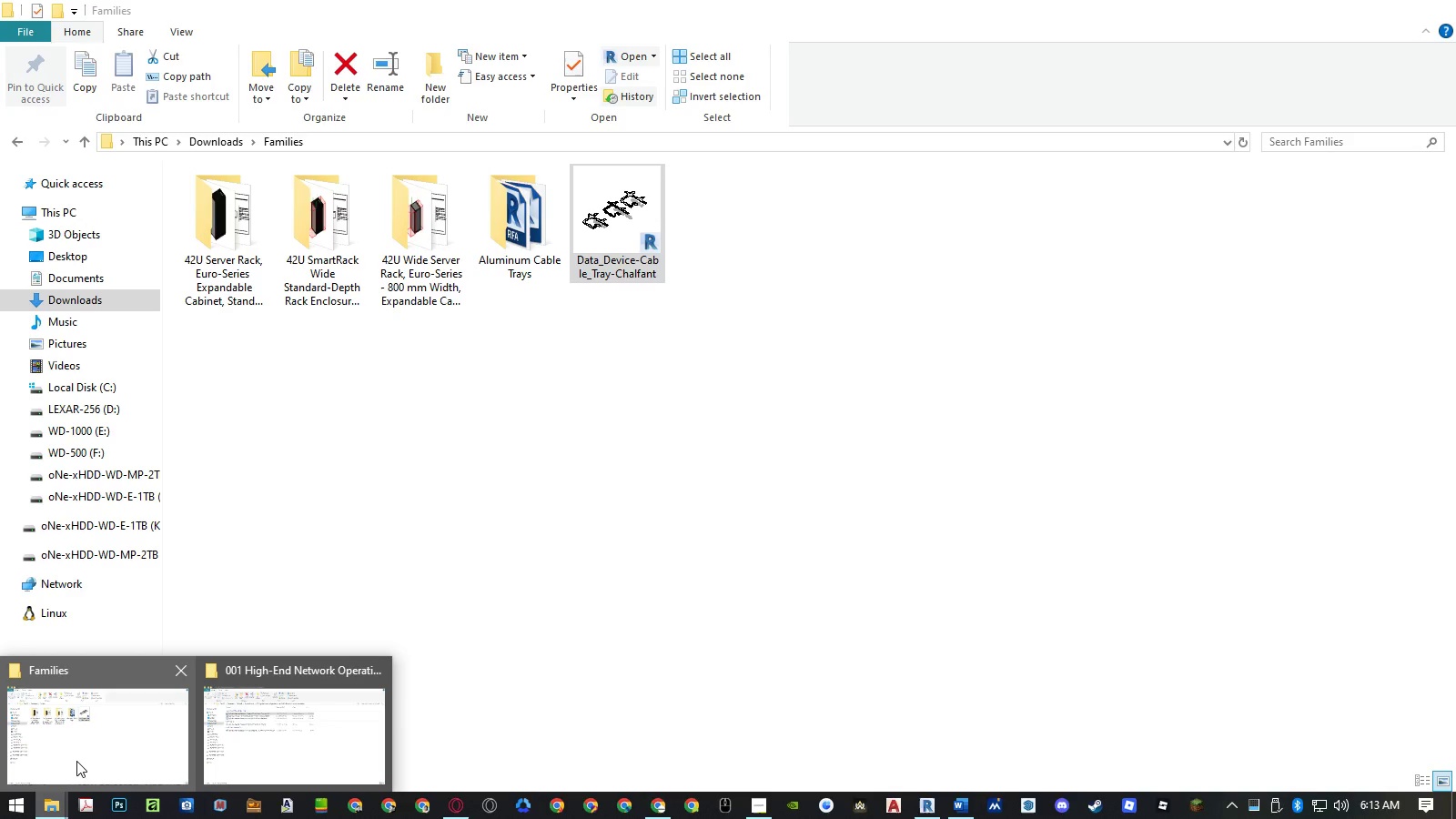 
left_click([76, 761])
 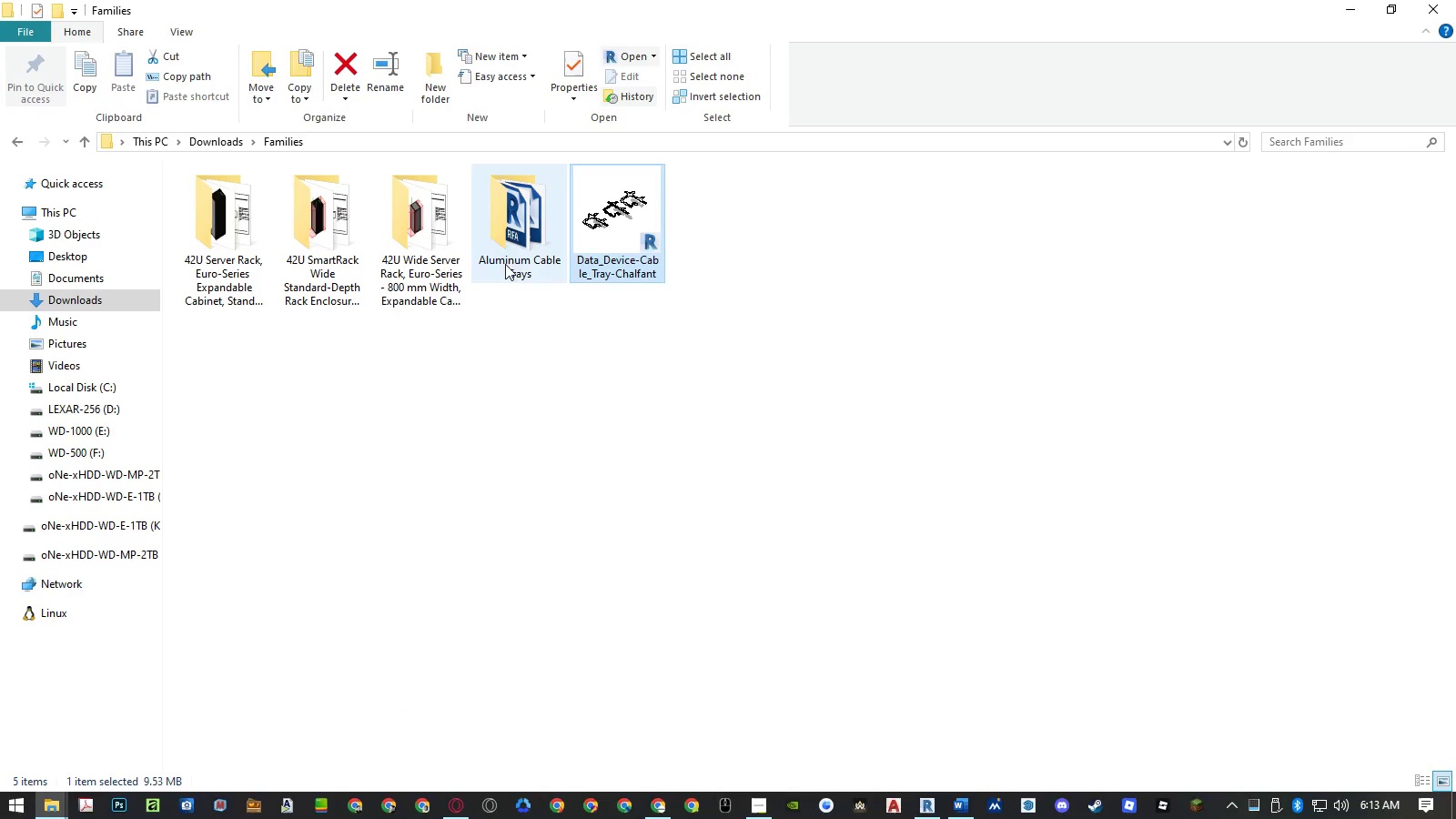 
double_click([515, 249])
 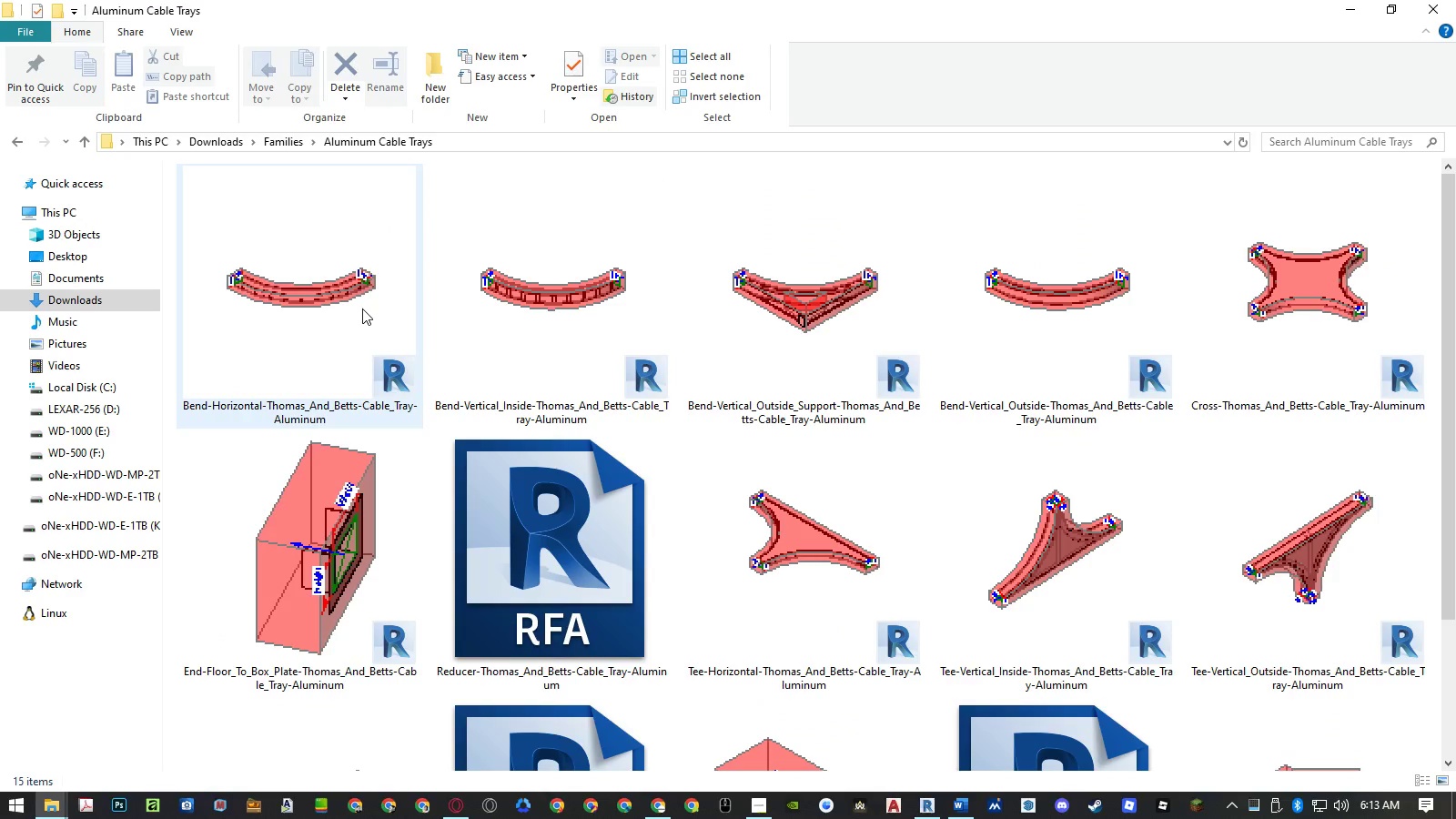 
double_click([362, 308])
 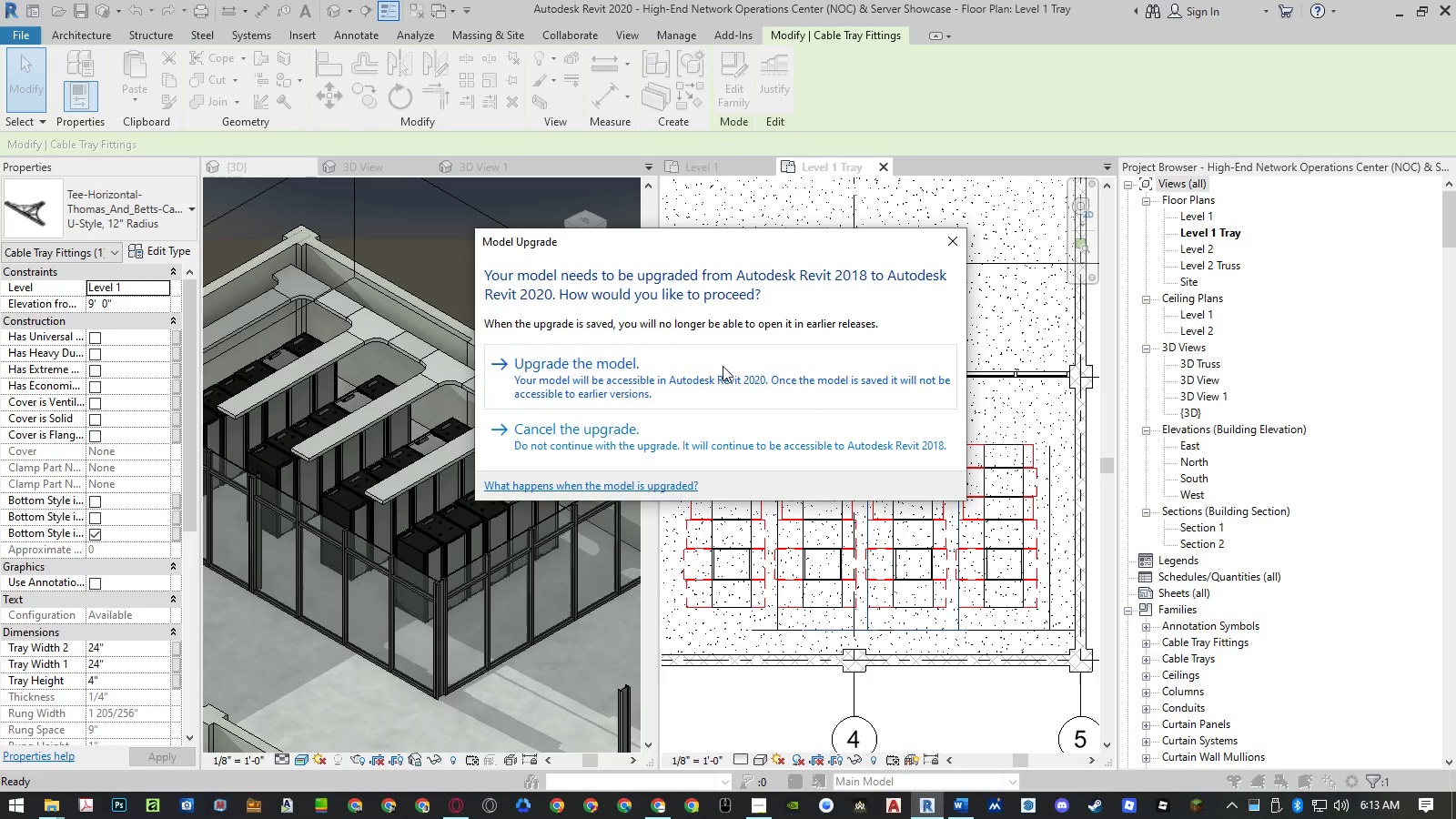 
left_click([723, 366])
 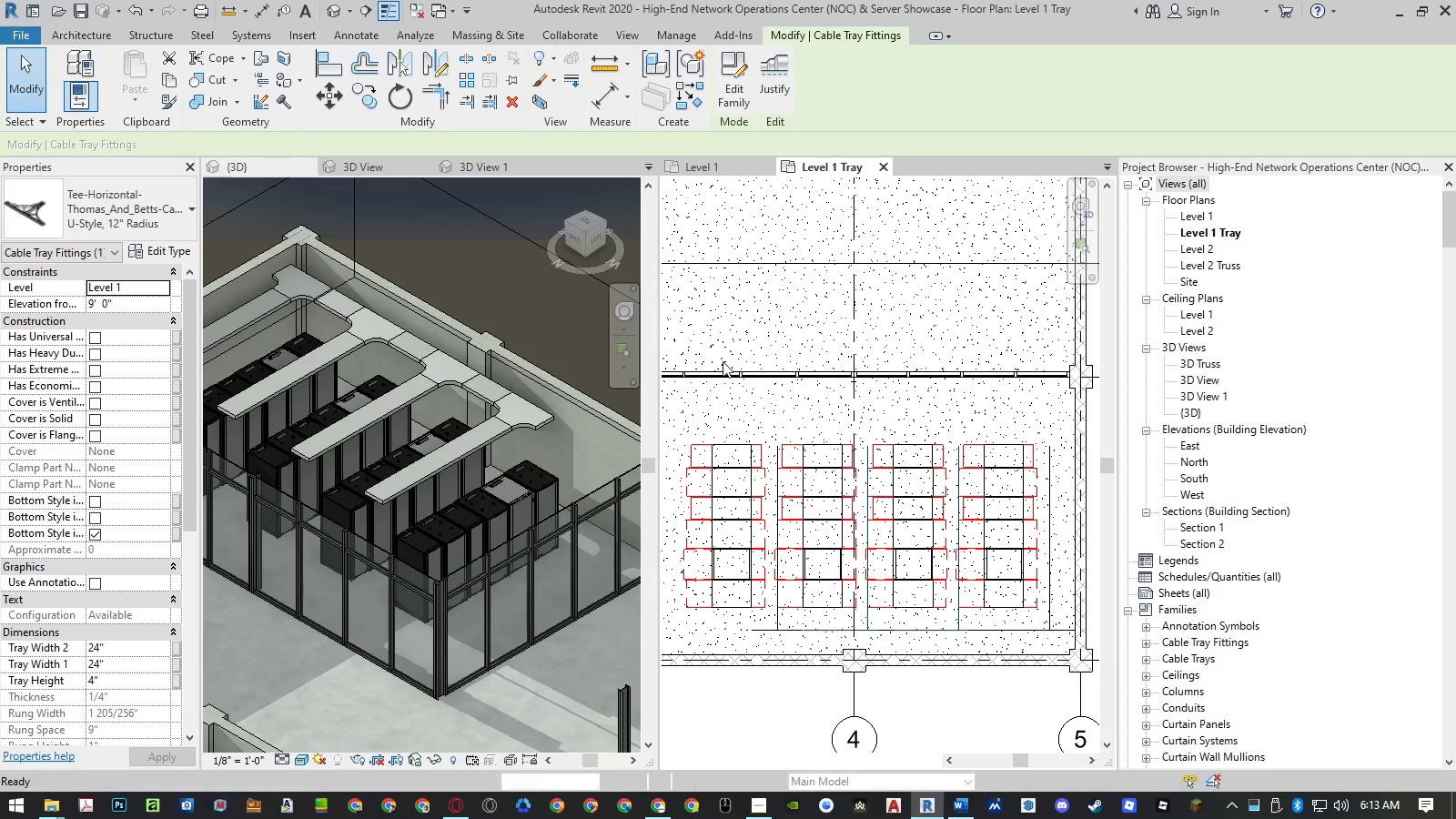 
wait(9.56)
 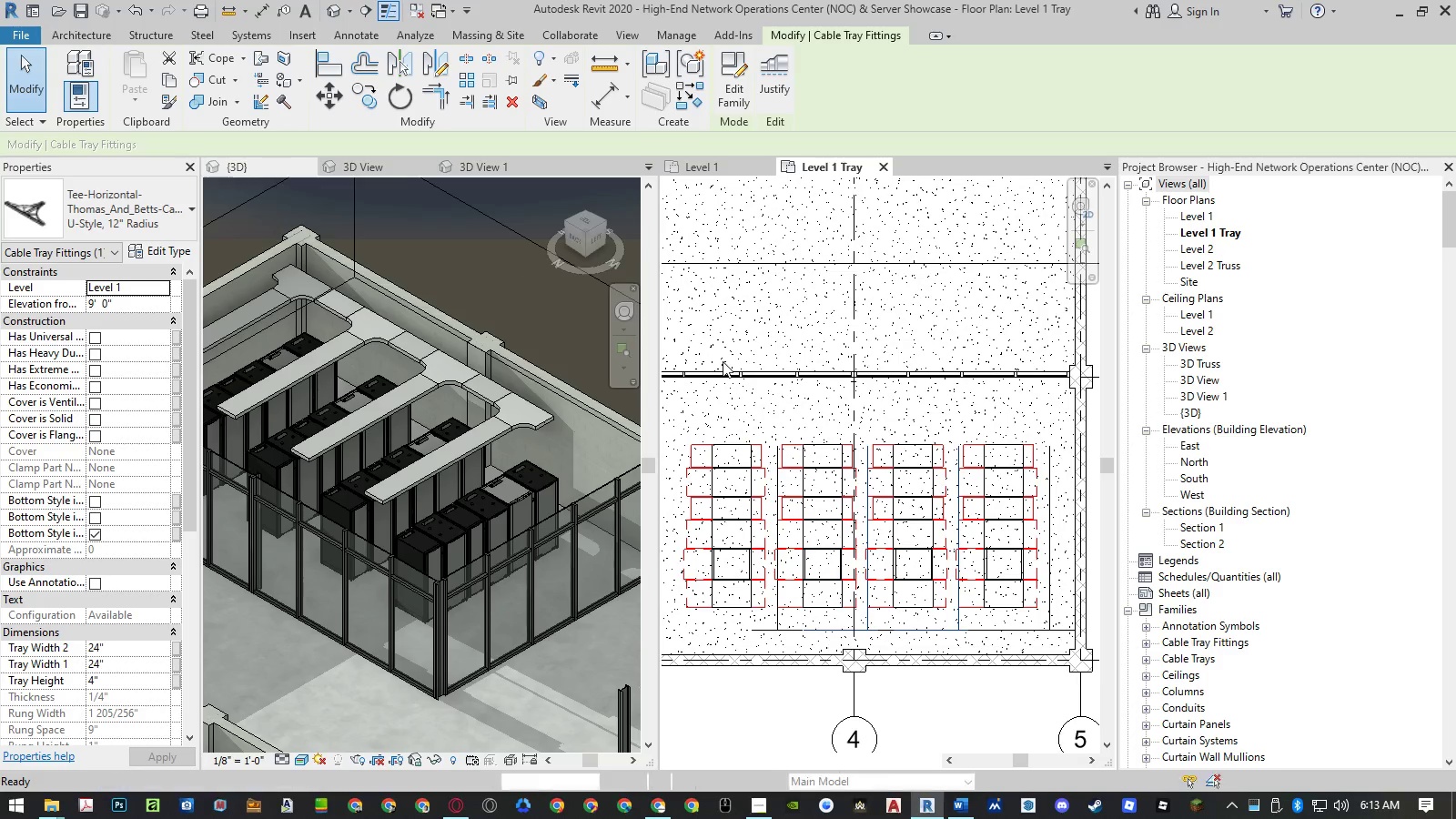 
double_click([1185, 279])
 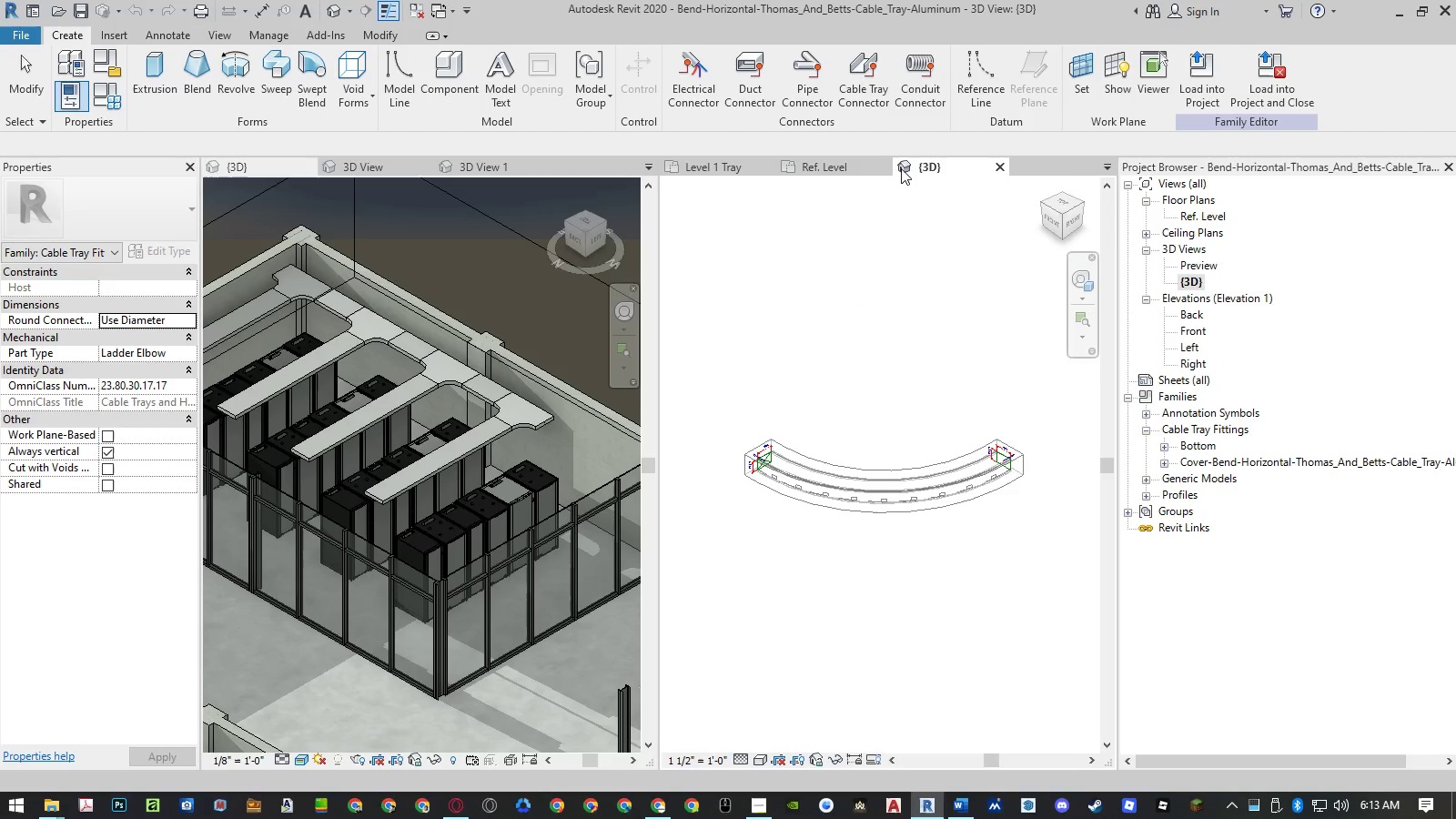 
left_click([884, 167])
 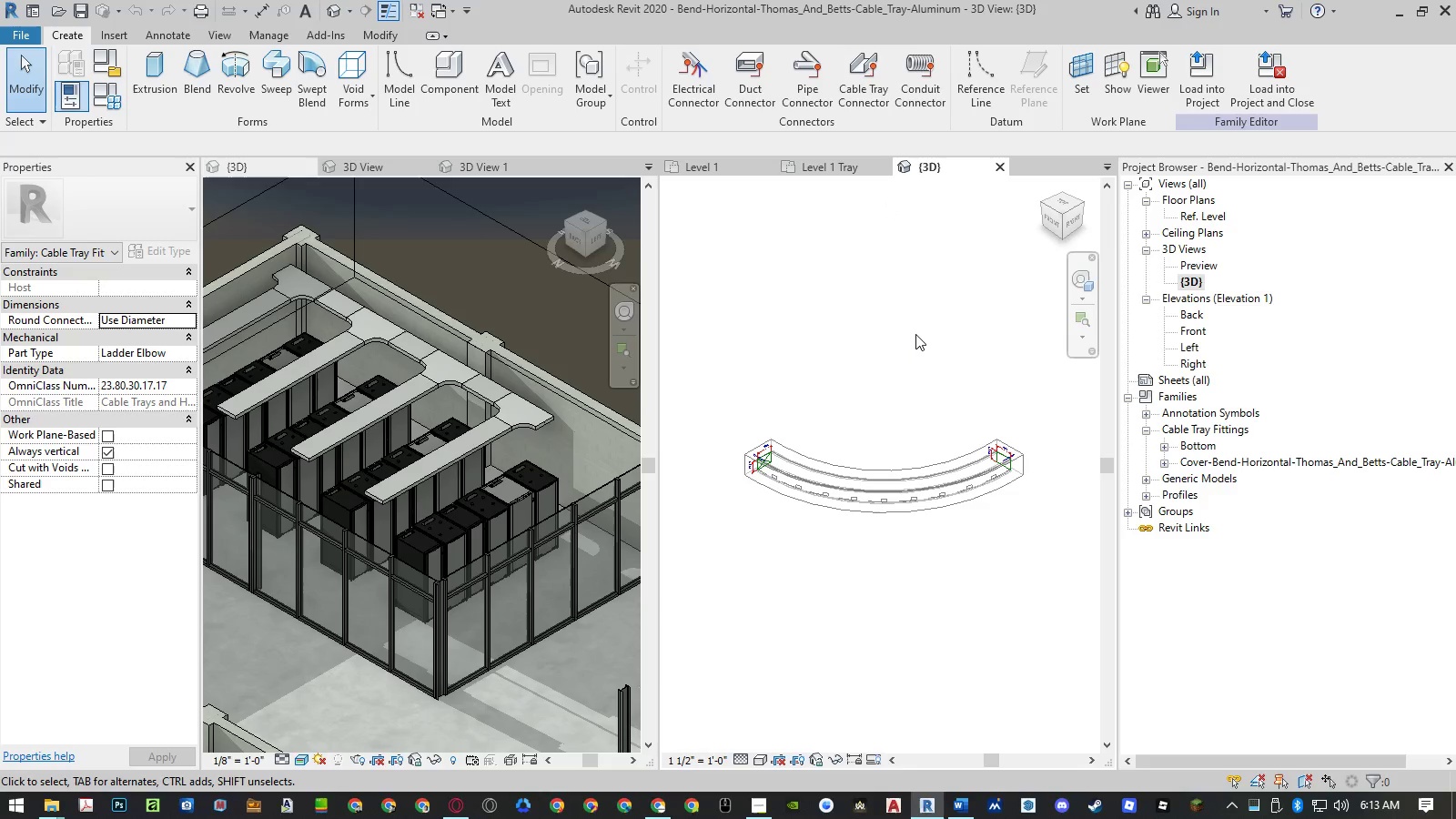 
left_click([915, 334])
 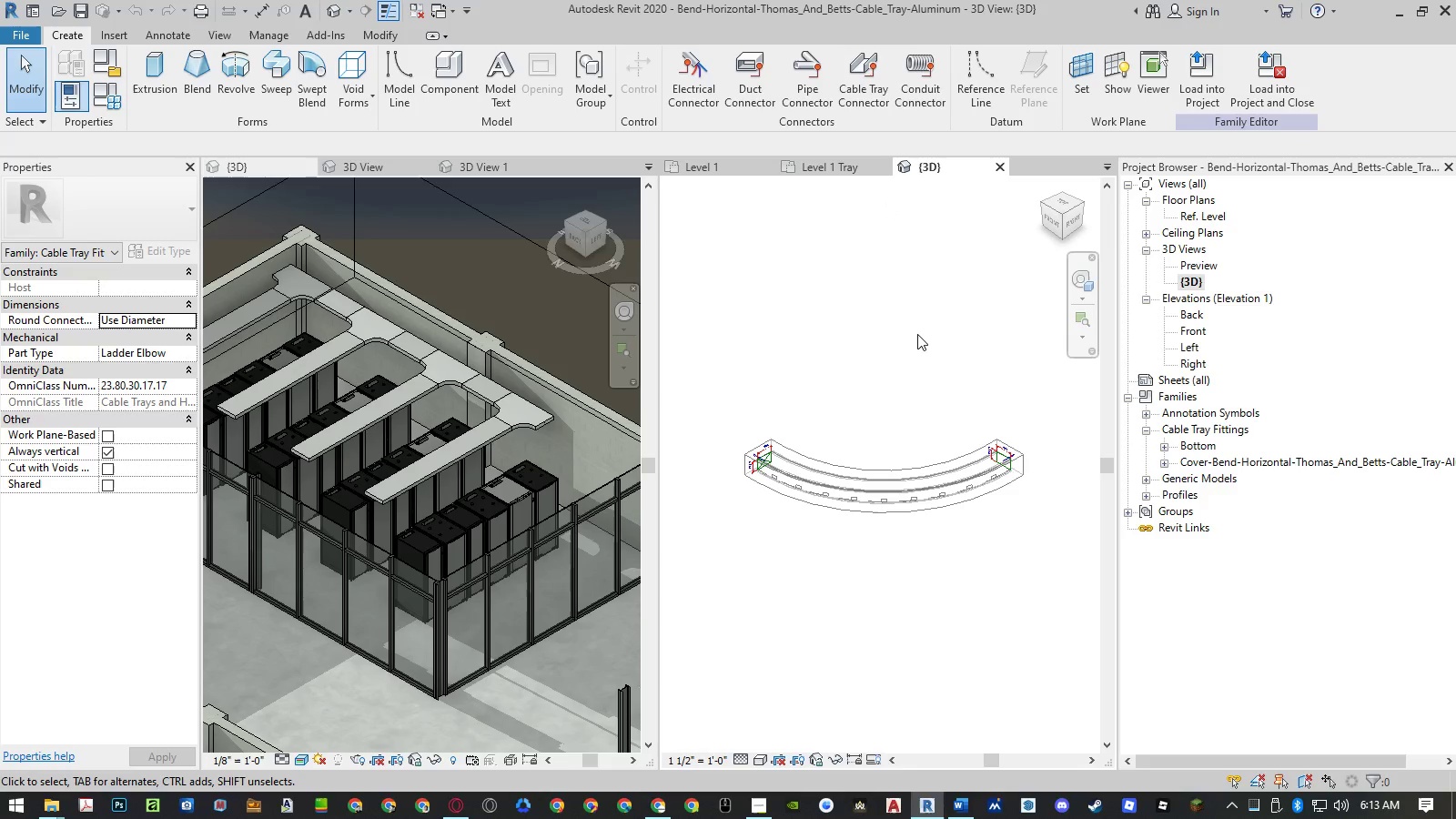 
wait(5.3)
 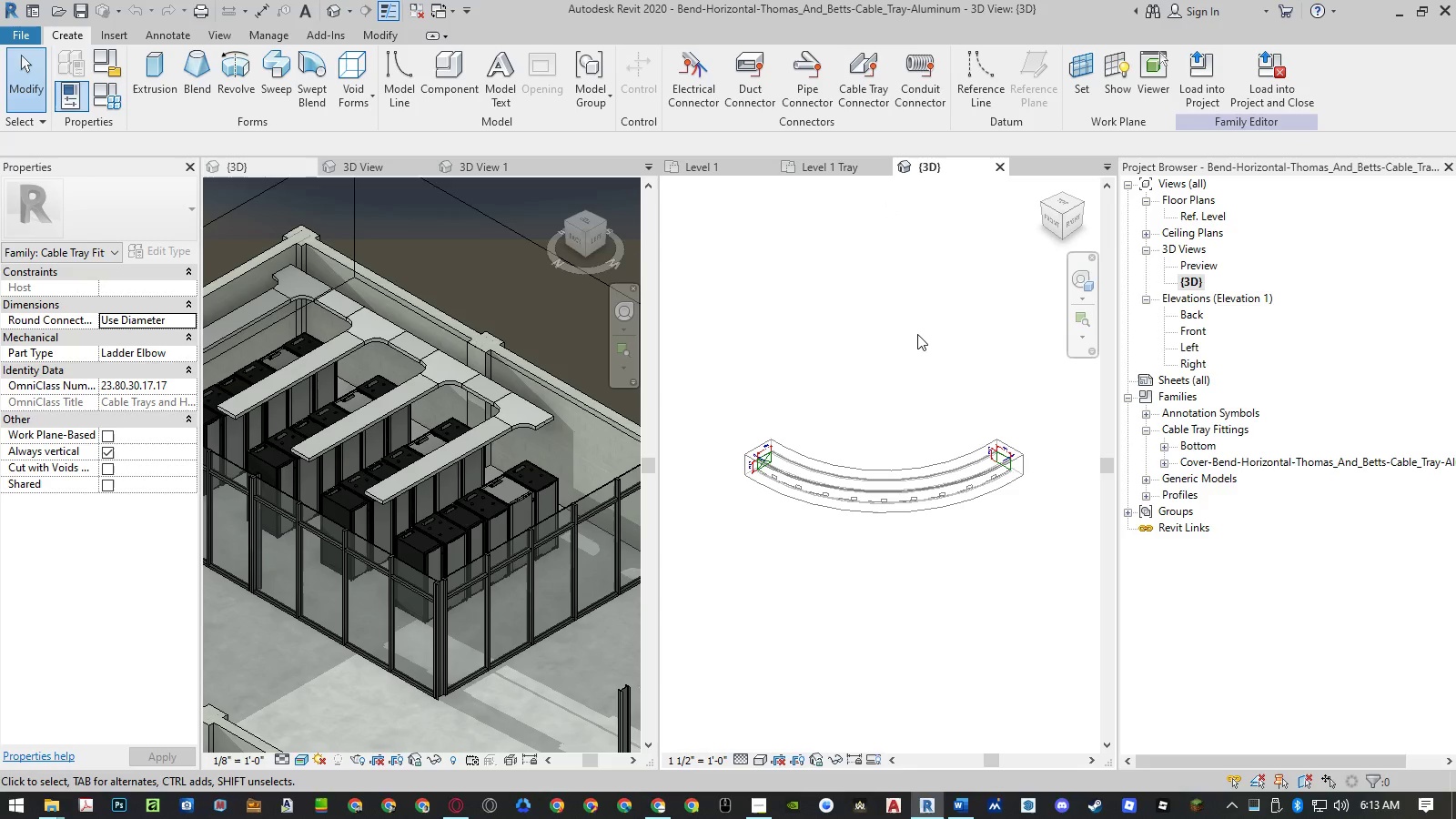 
left_click_drag(start_coordinate=[510, 428], to_coordinate=[266, 671])
 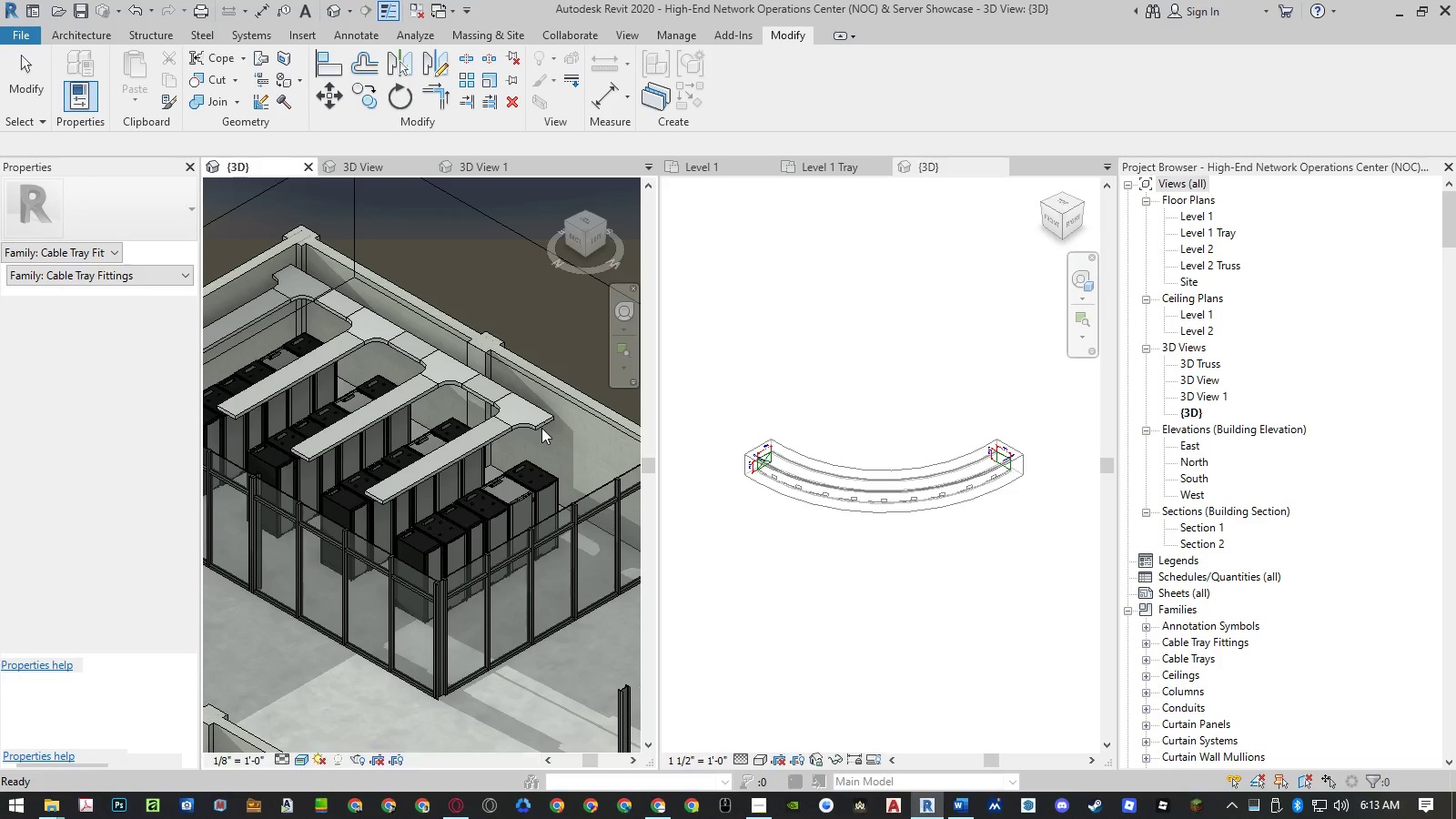 
left_click([533, 428])
 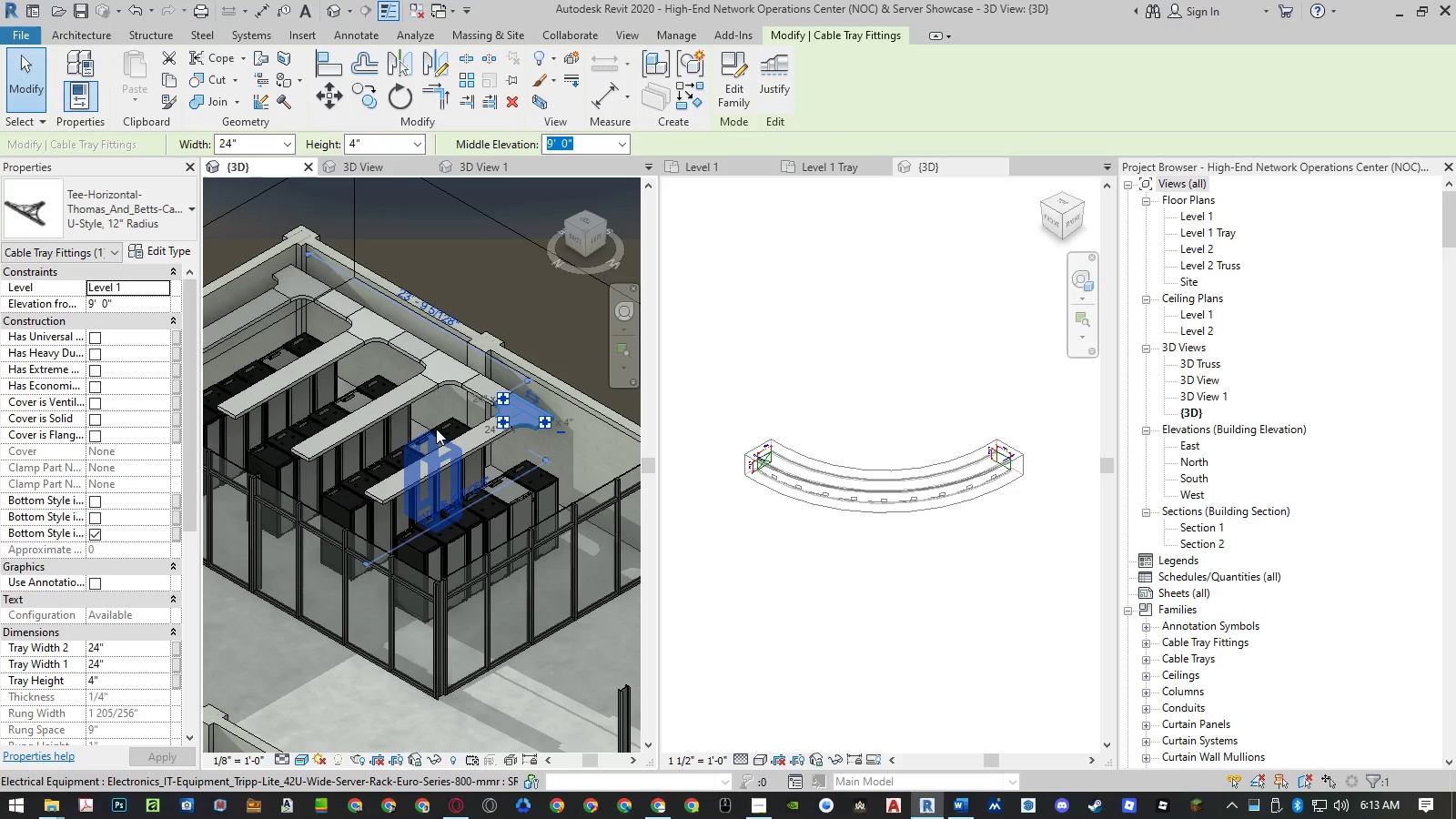 
left_click([458, 453])
 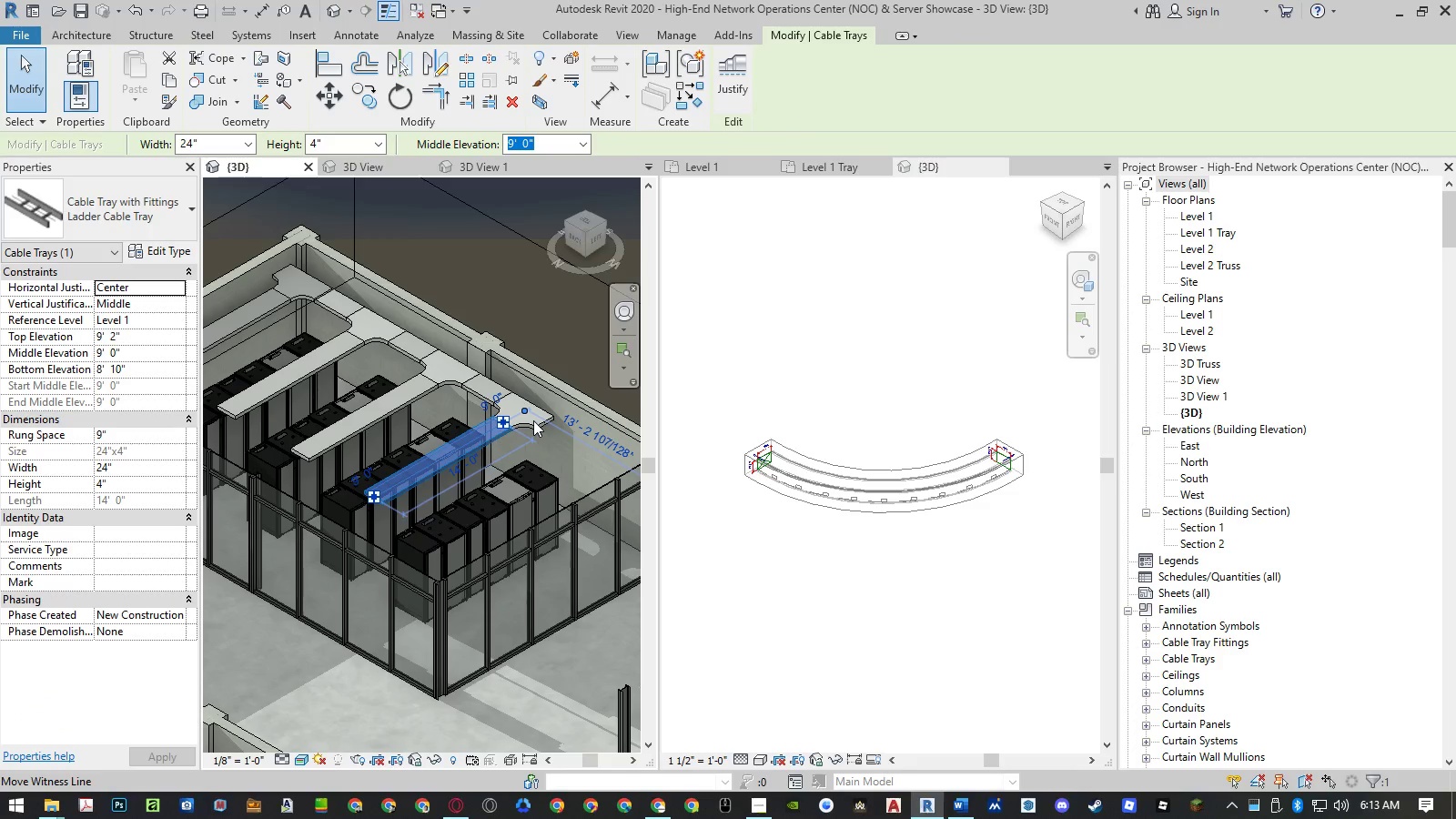 
left_click([536, 424])
 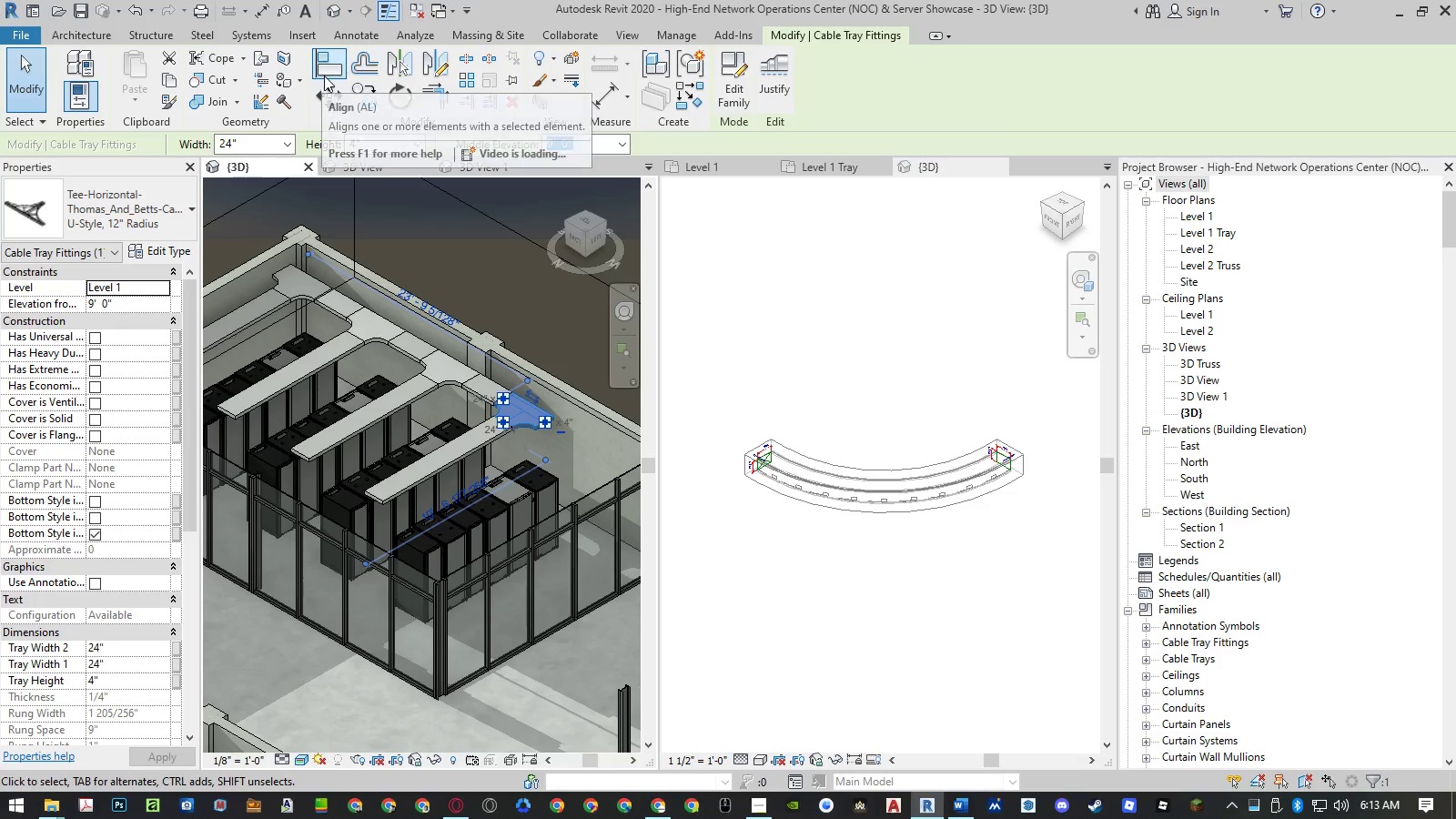 
wait(6.84)
 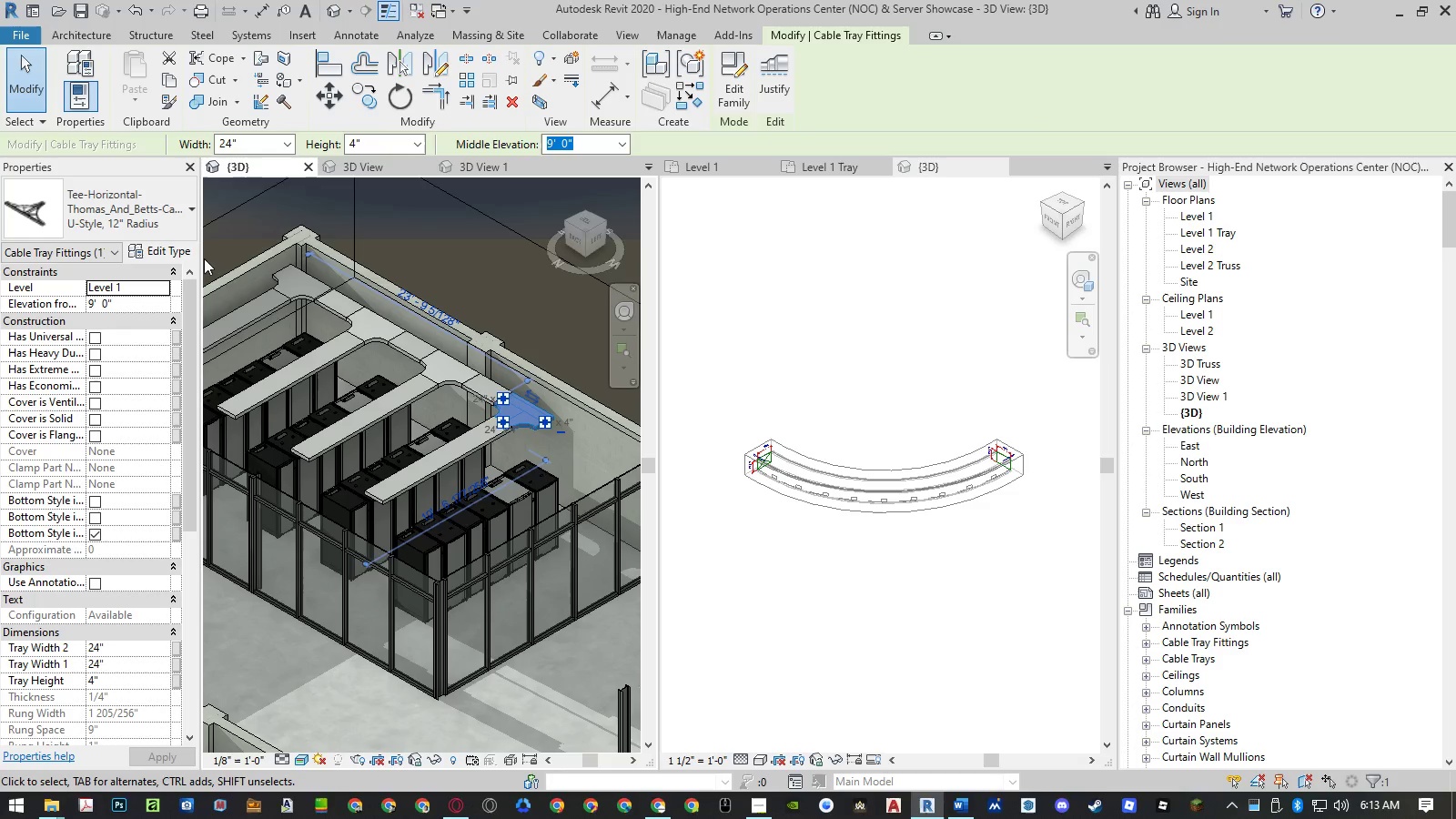 
left_click([305, 32])
 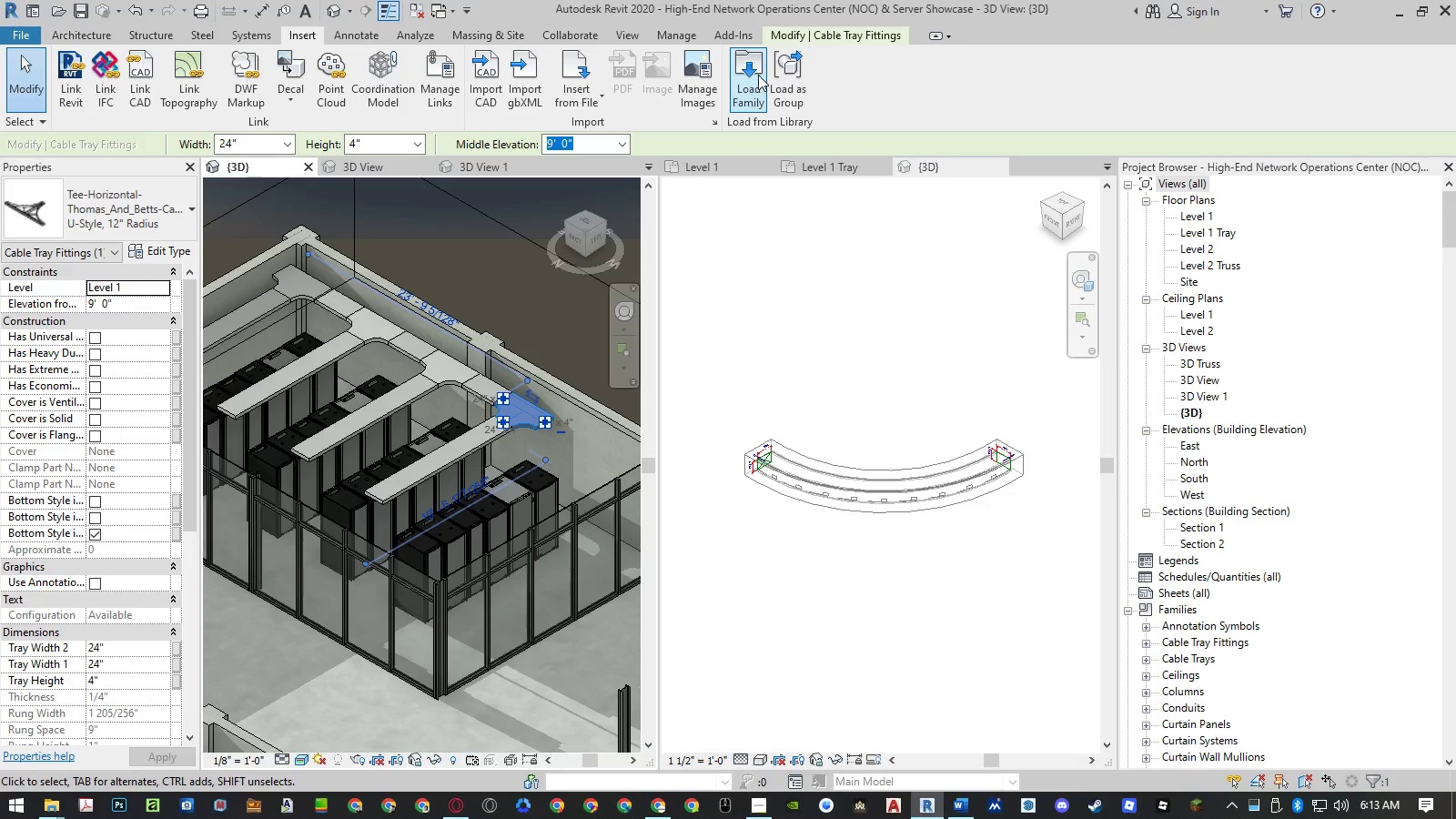 
left_click([758, 75])
 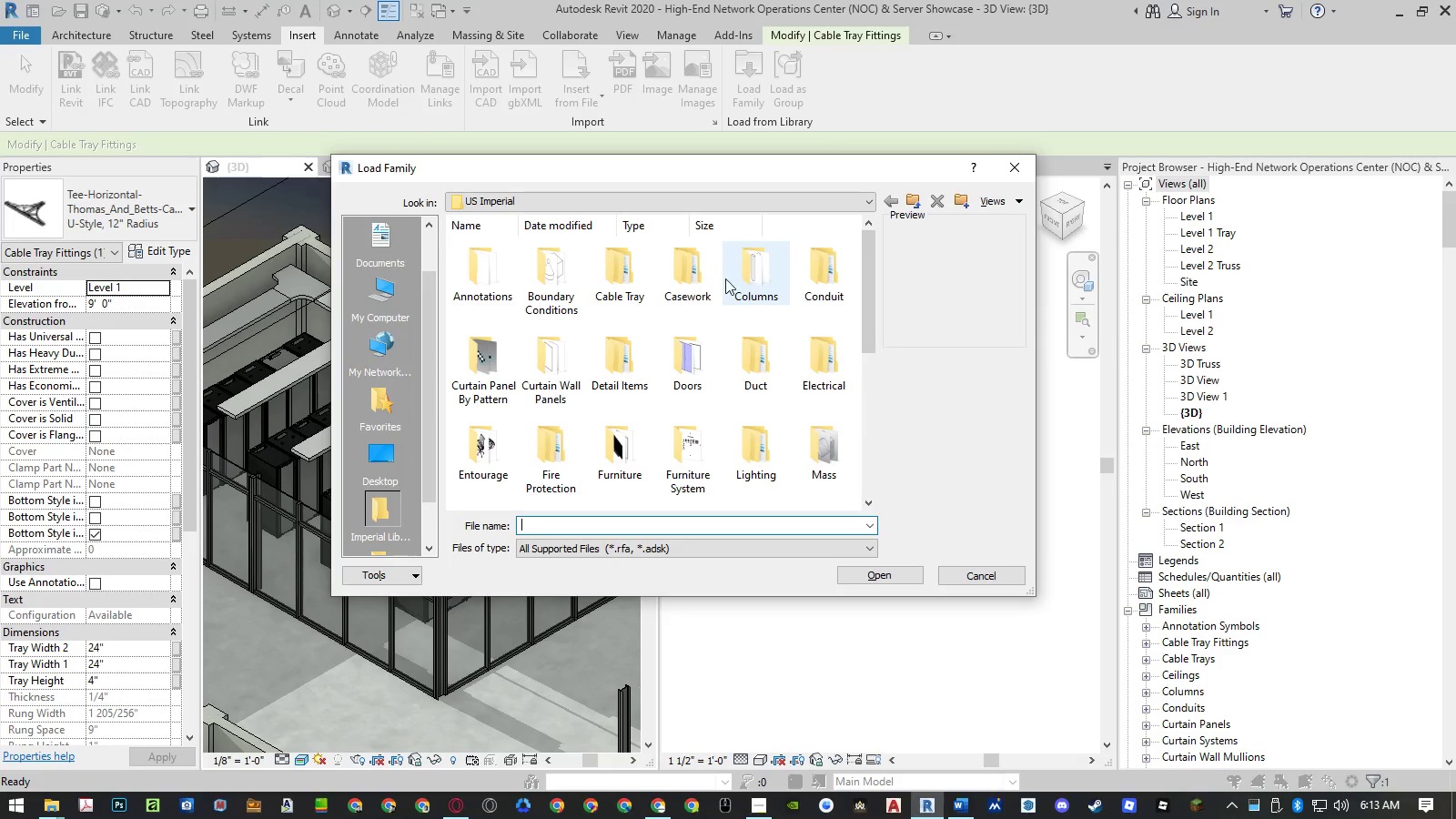 
double_click([646, 284])
 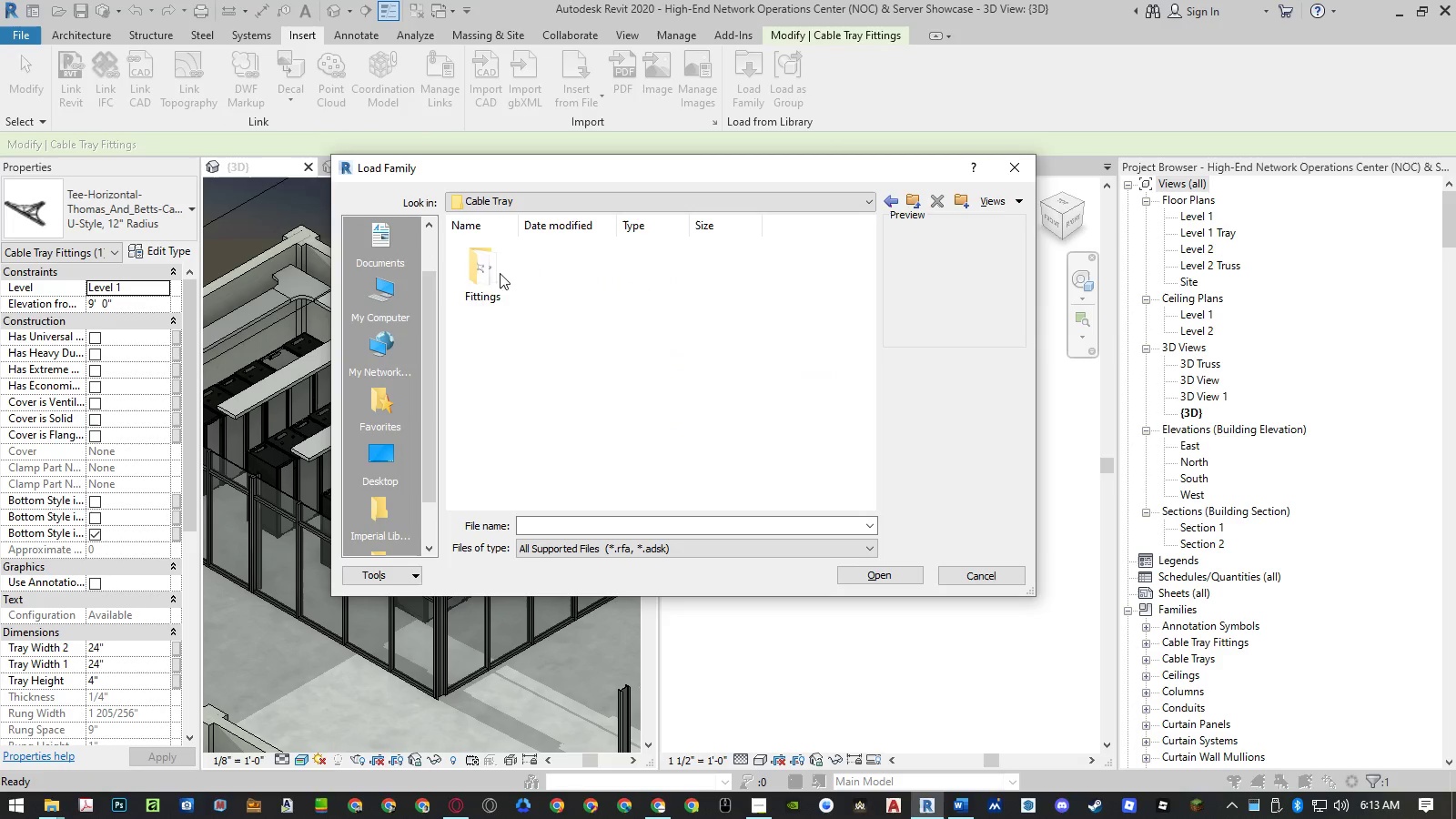 
double_click([491, 272])
 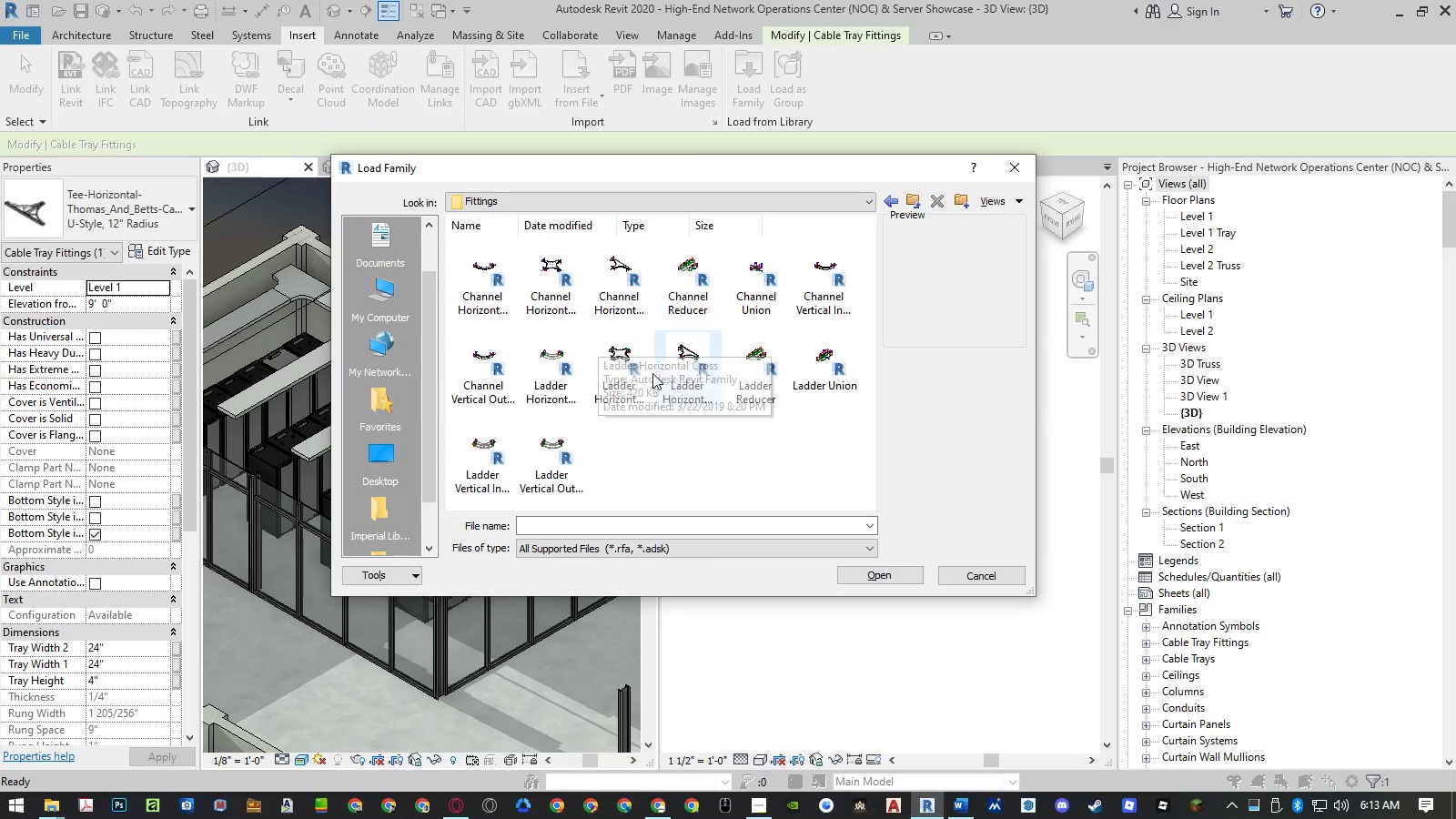 
left_click([630, 375])
 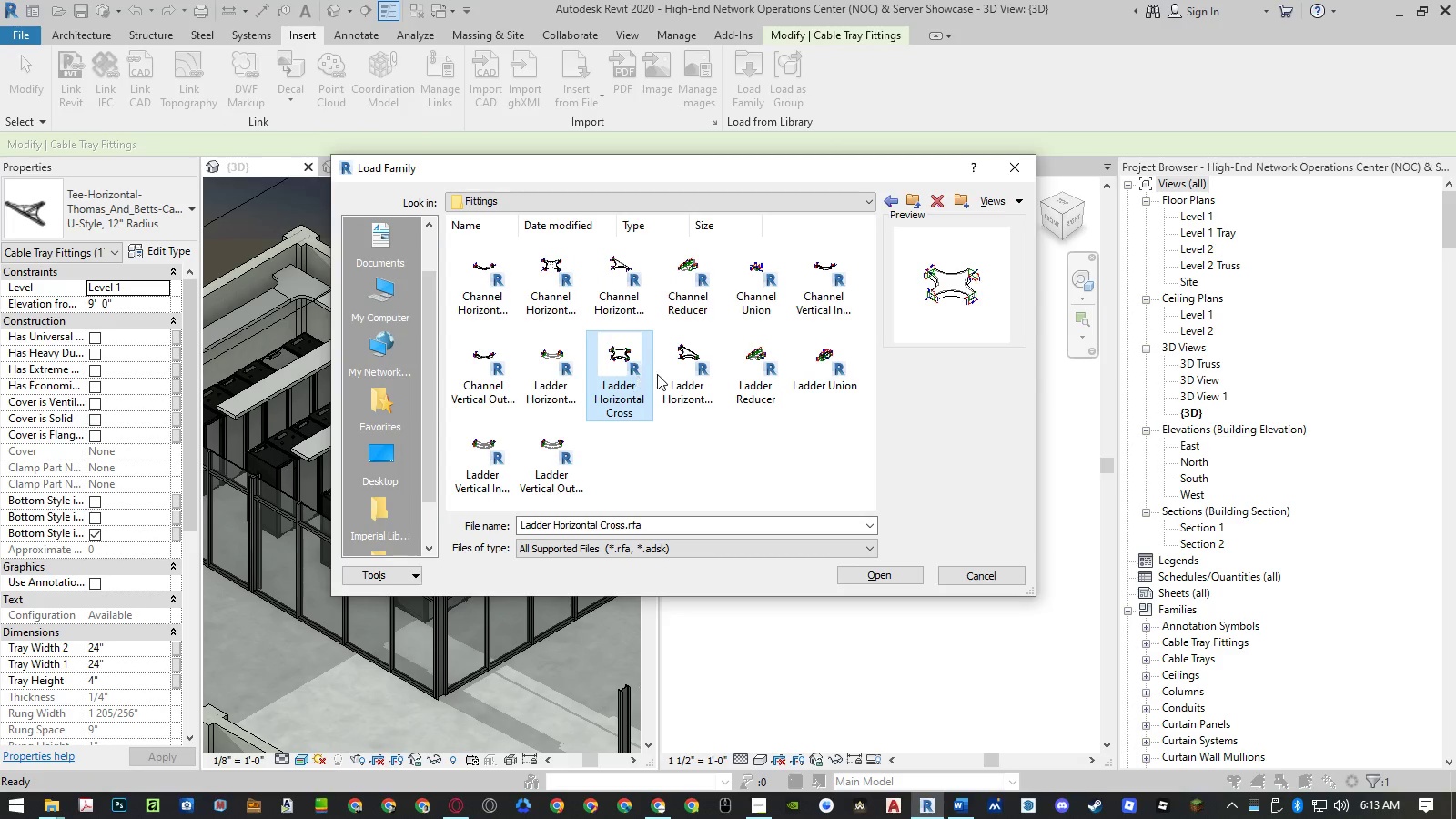 
left_click([691, 373])
 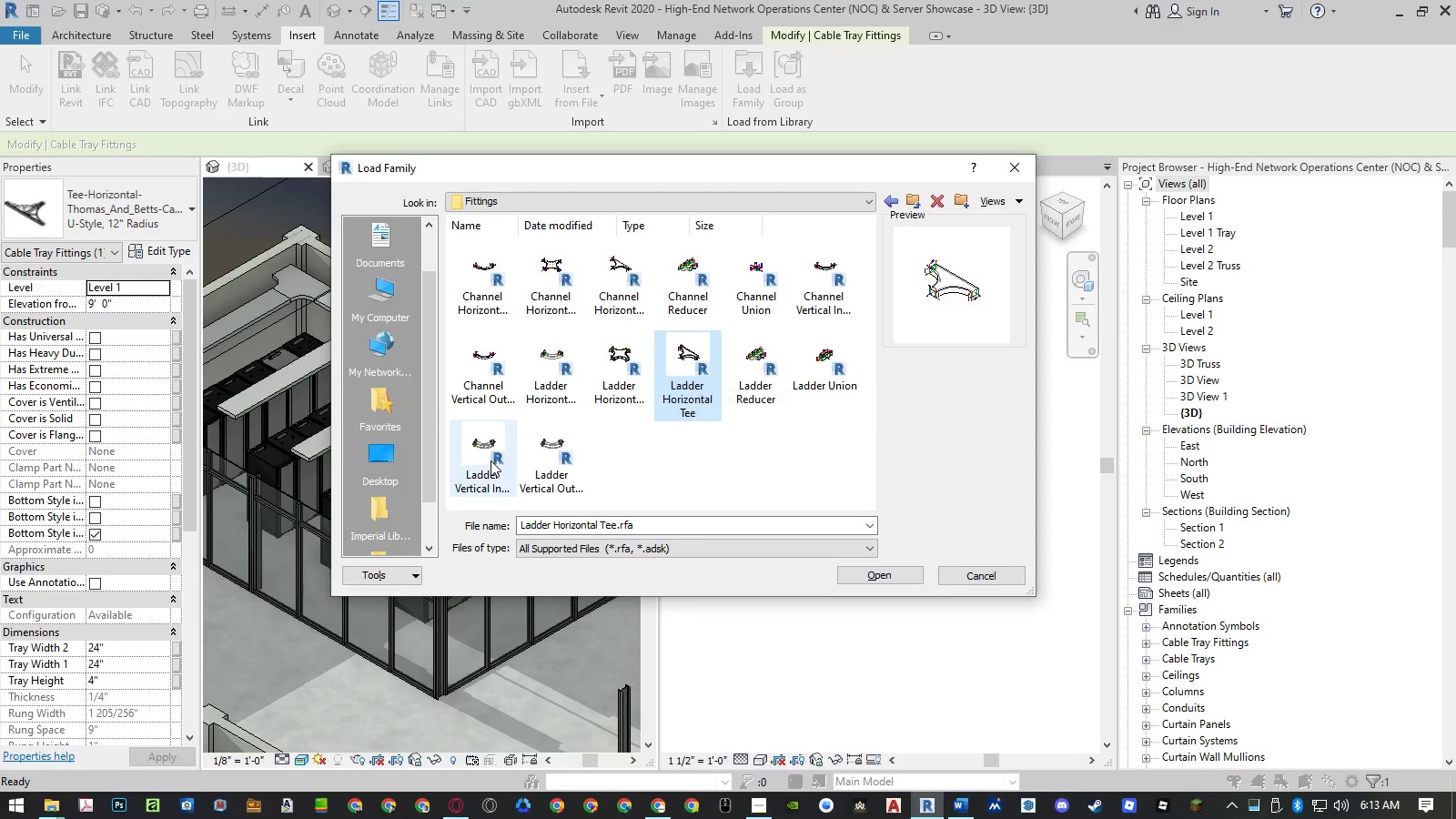 
left_click([624, 290])
 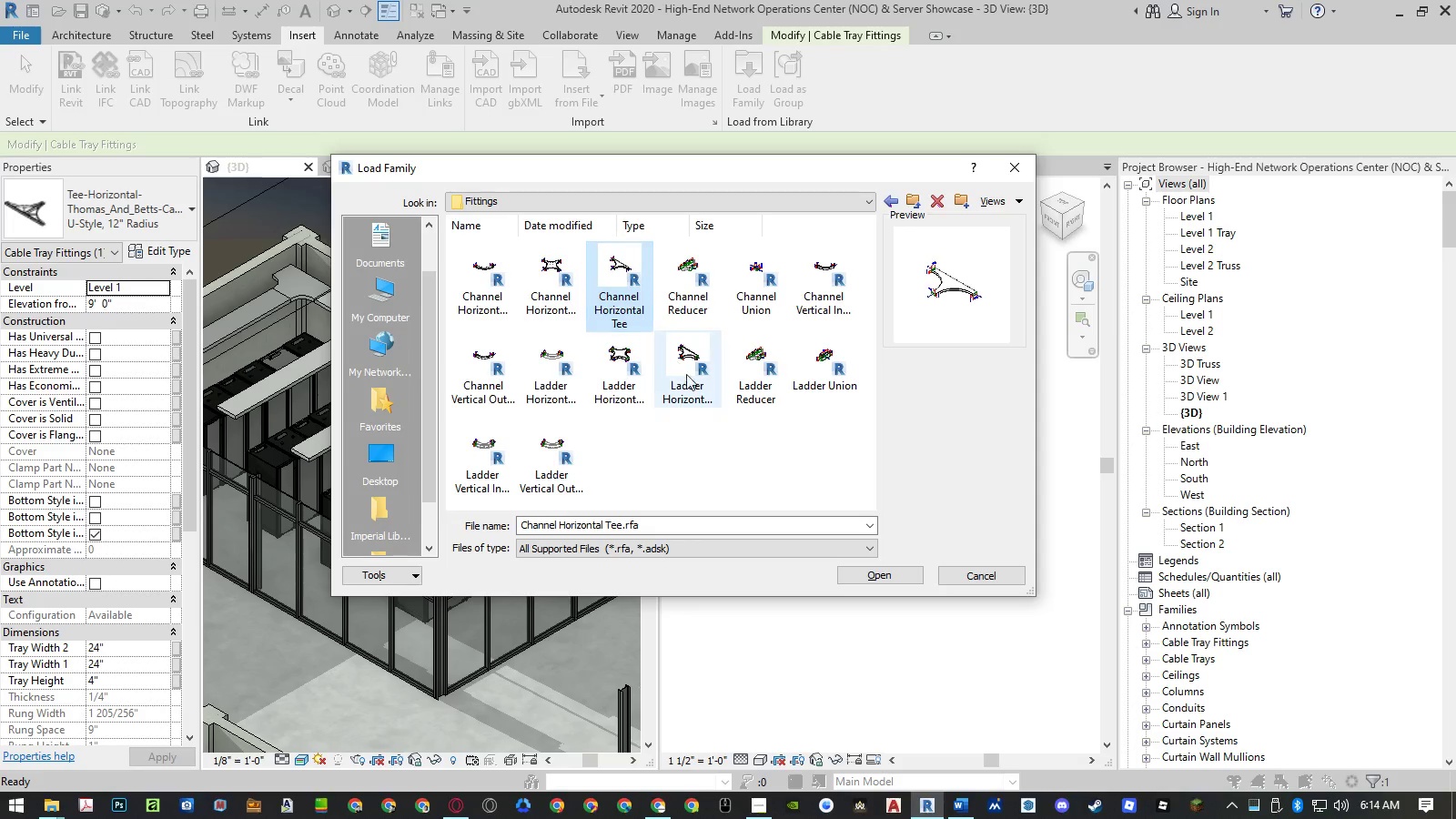 
left_click([693, 383])
 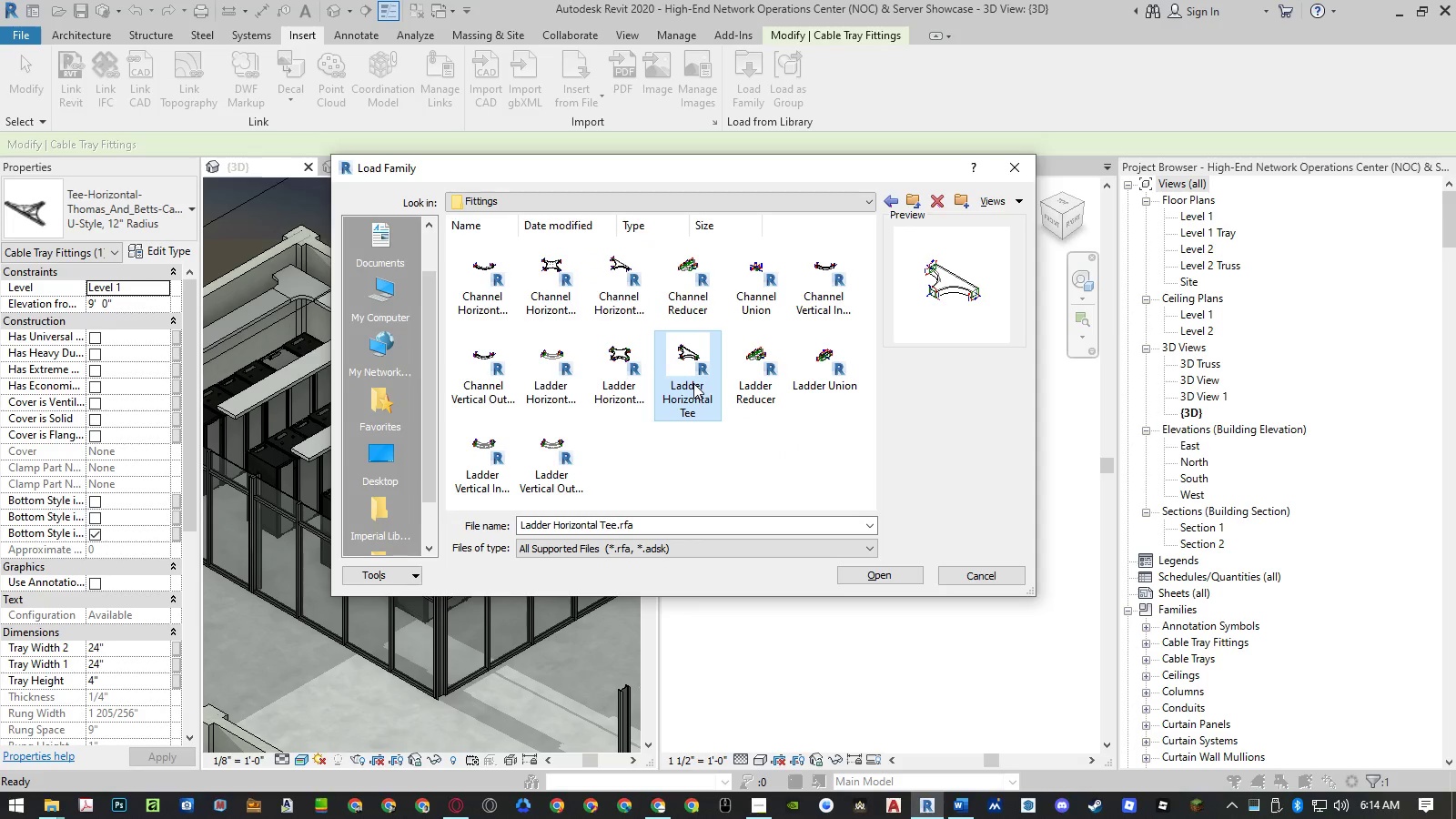 
double_click([694, 383])
 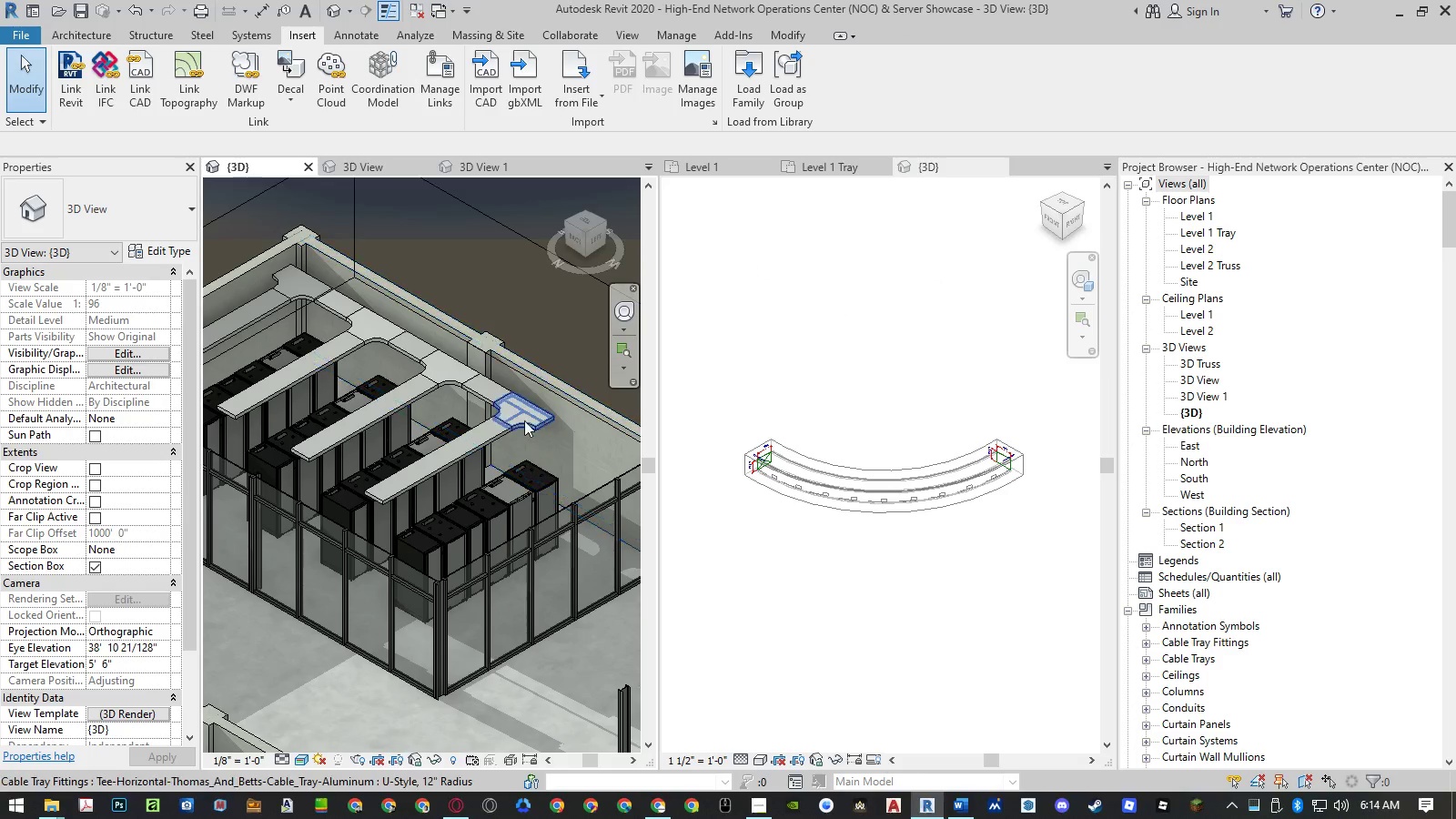 
left_click([520, 420])
 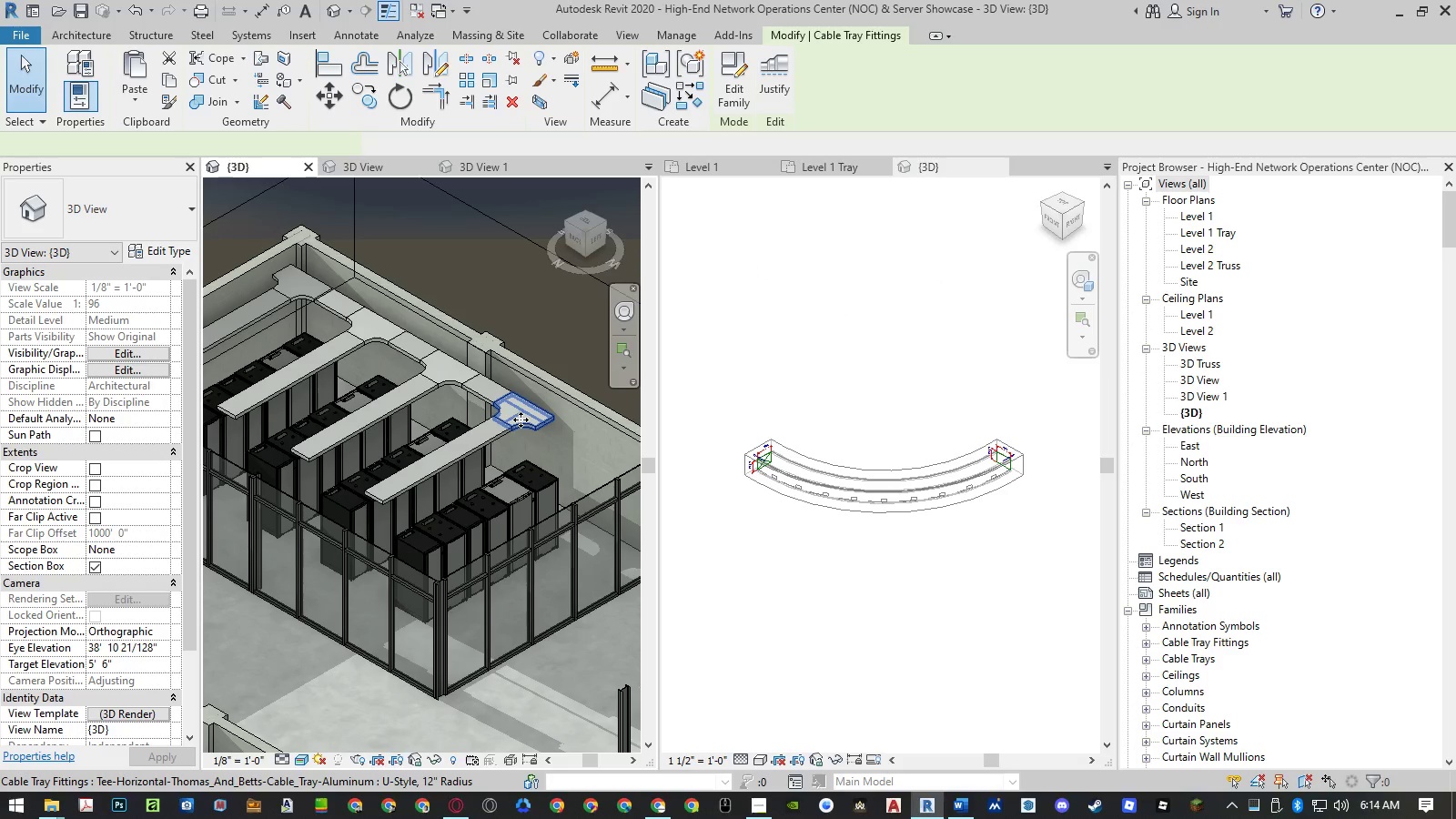 
right_click([521, 420])
 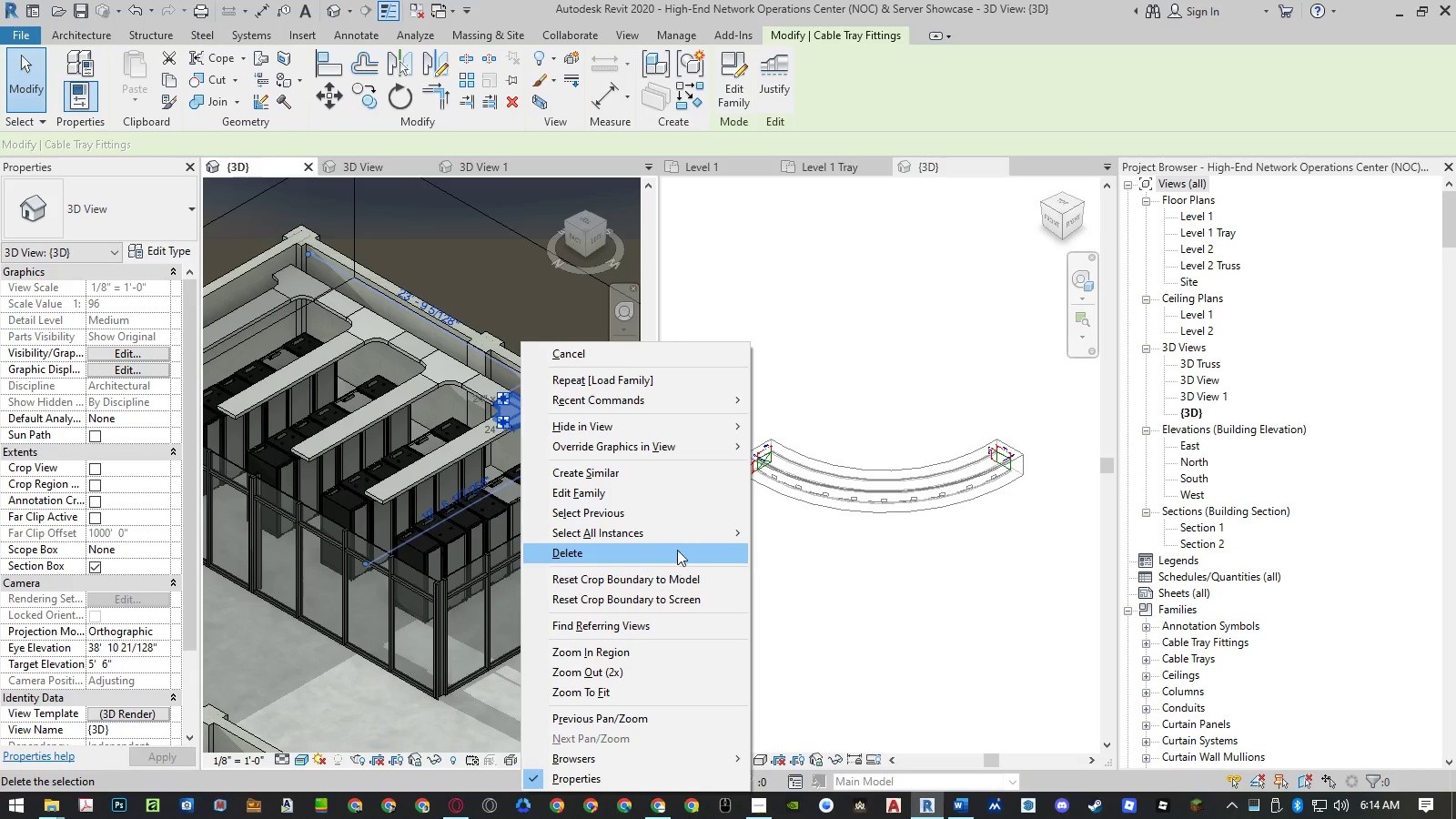 
double_click([791, 536])
 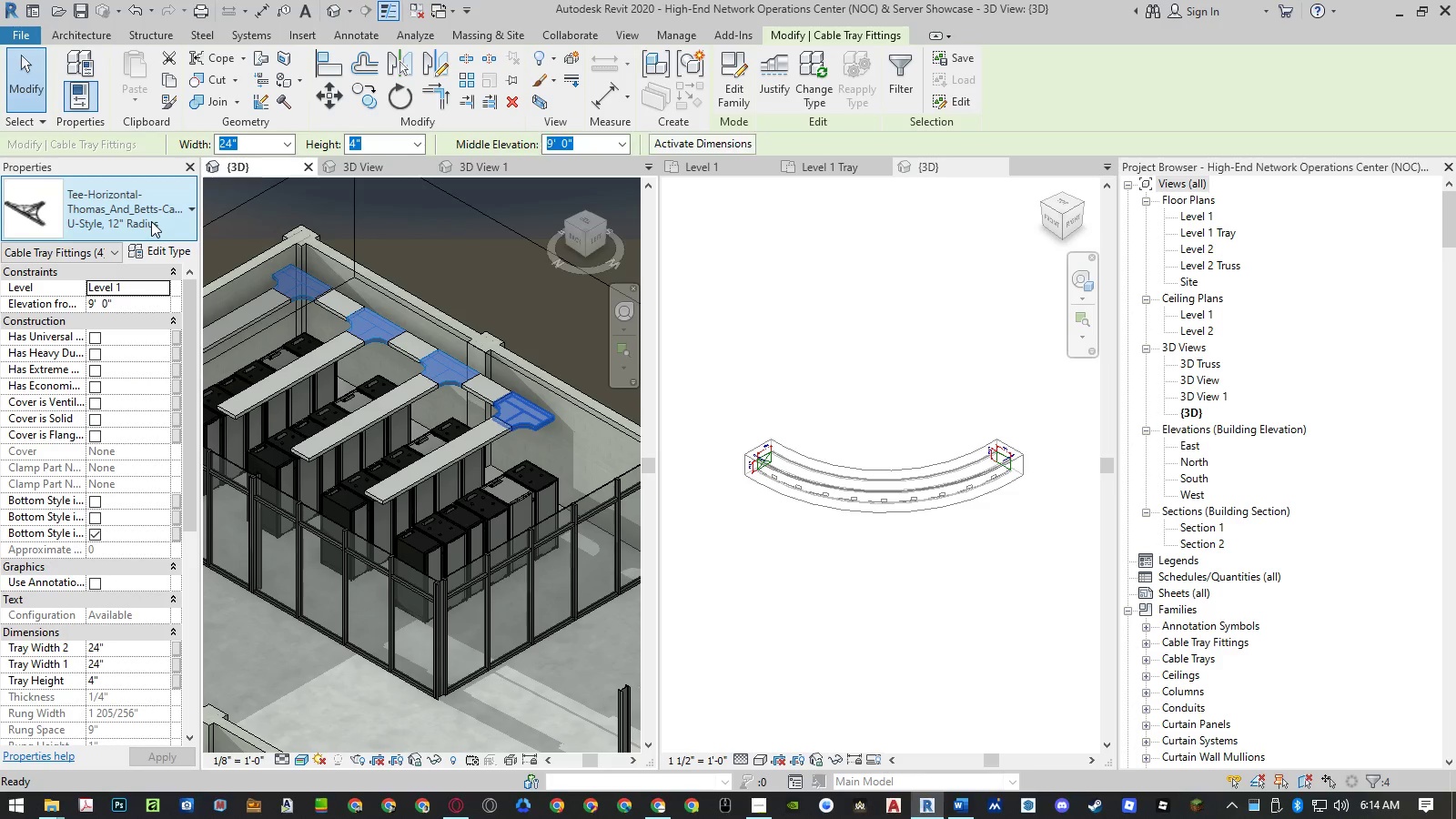 
left_click([151, 221])
 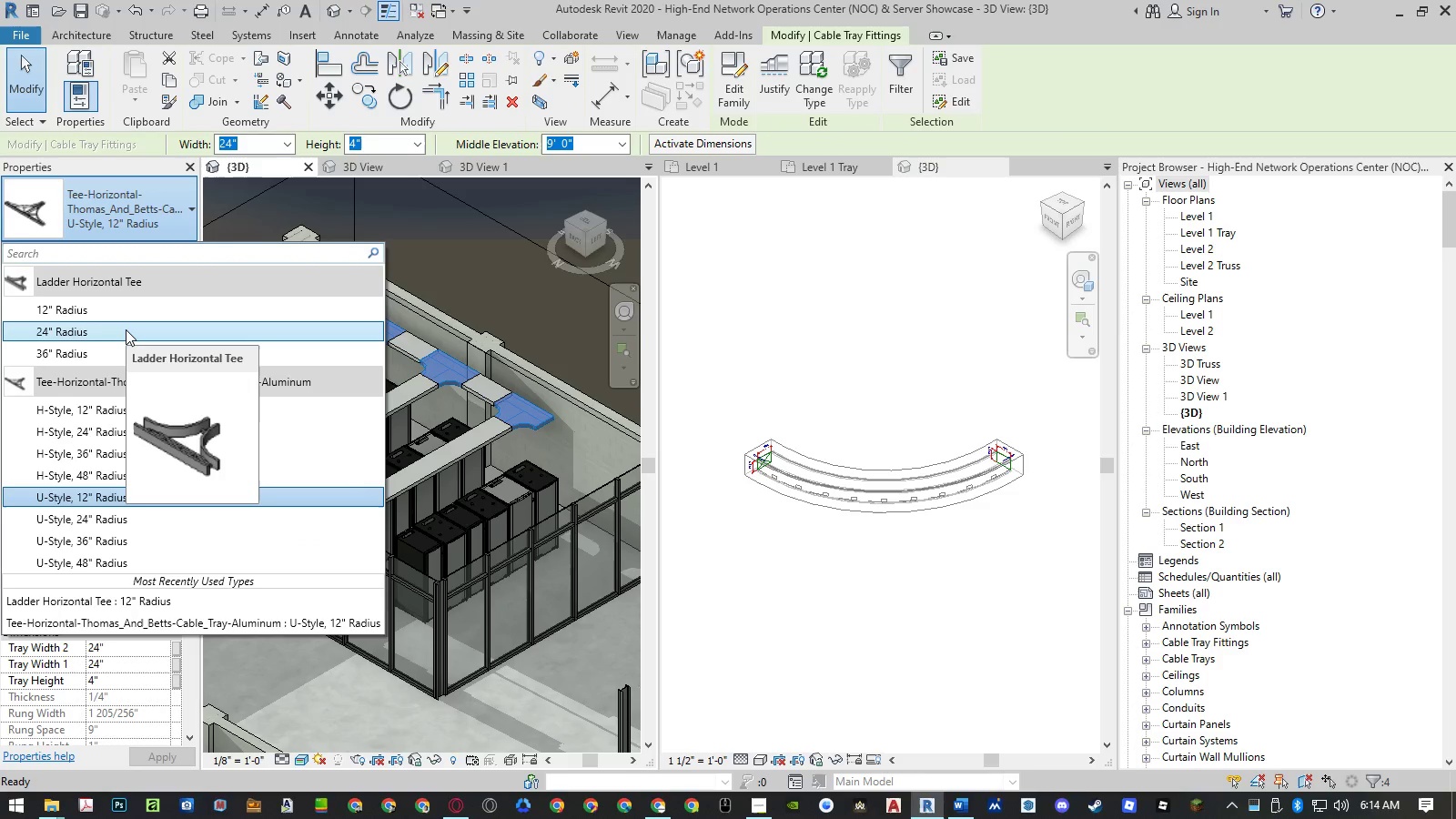 
left_click([126, 329])
 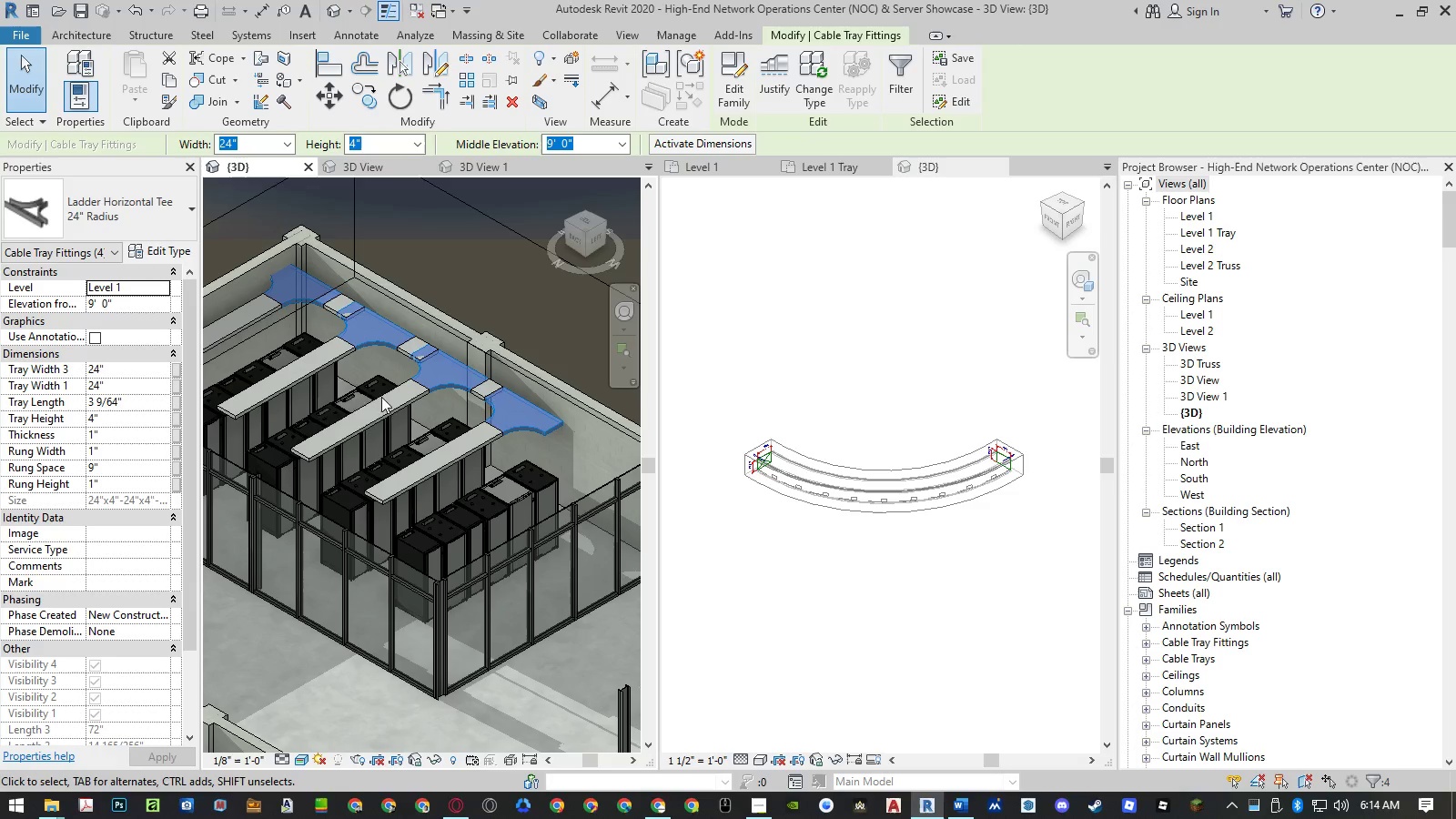 
left_click([106, 215])
 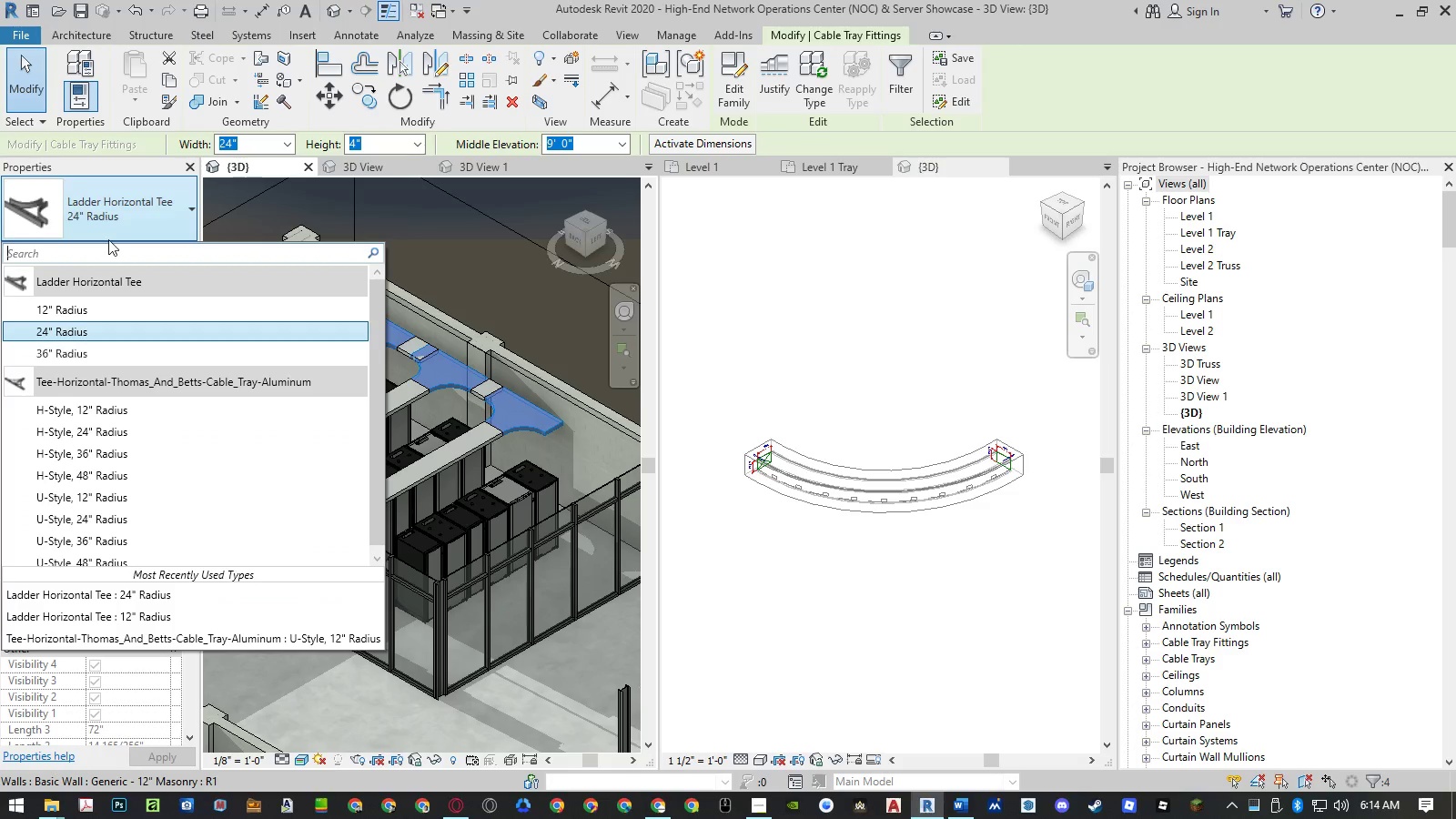 
left_click([109, 310])
 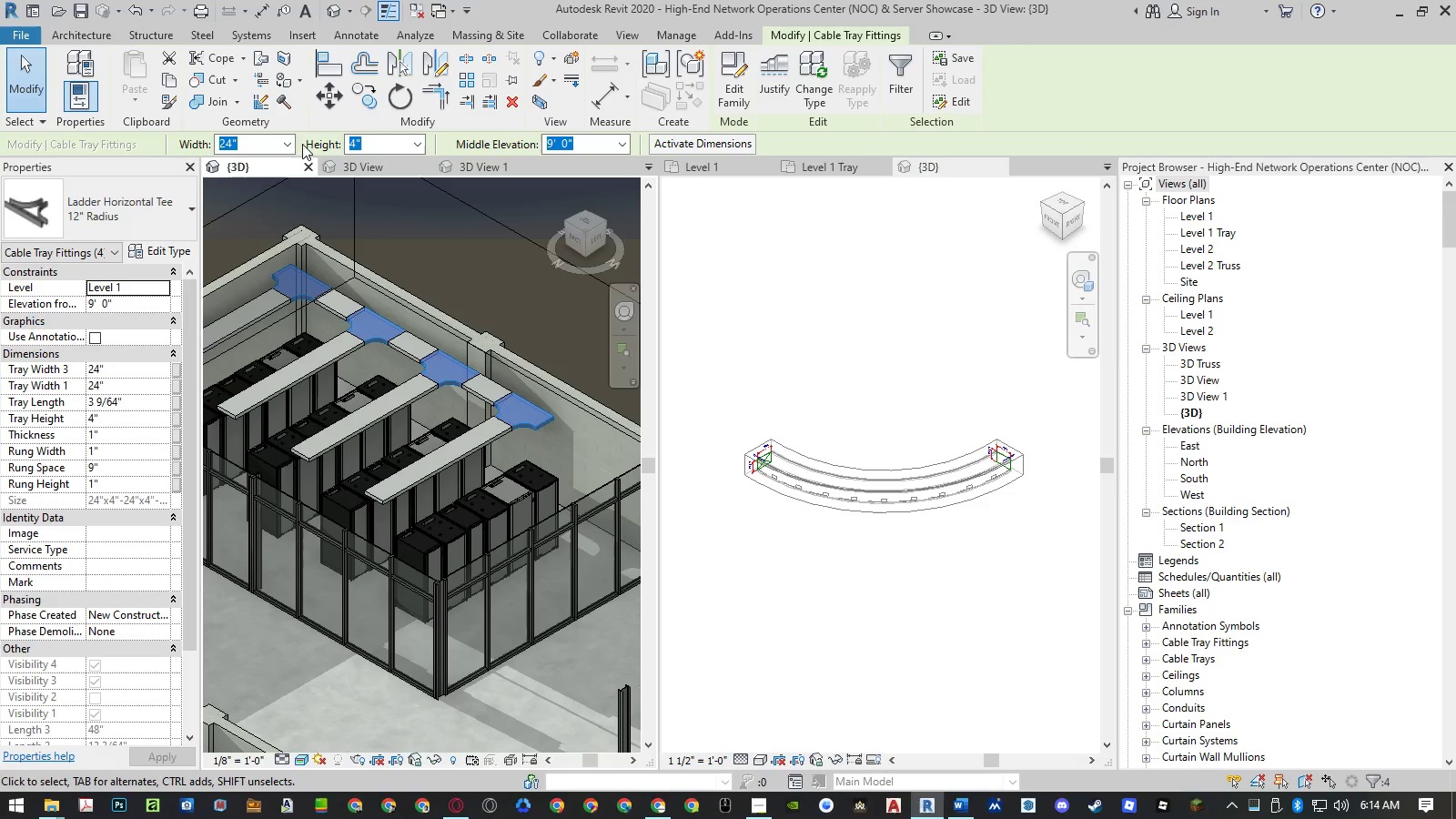 
wait(6.73)
 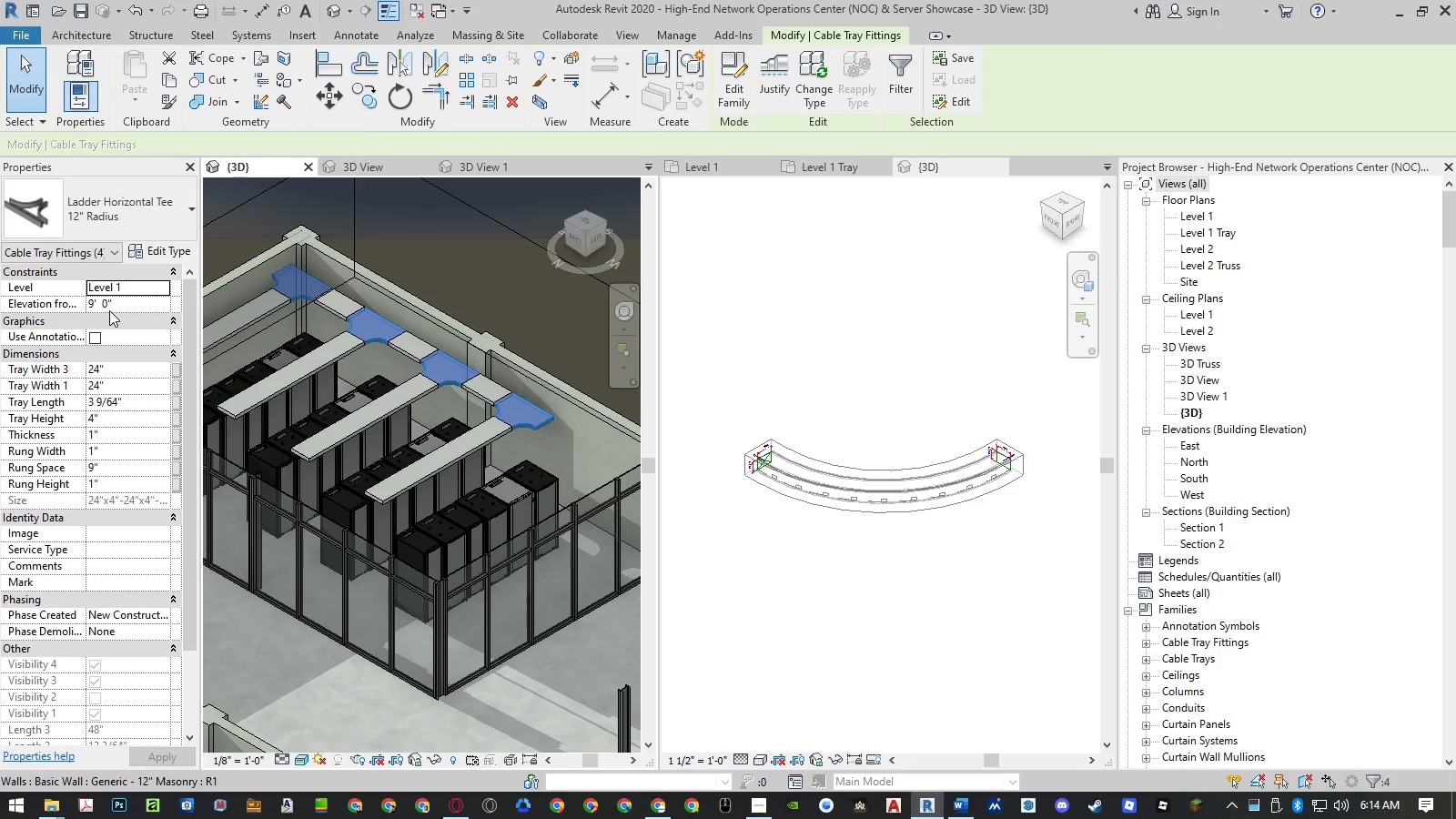 
left_click([316, 34])
 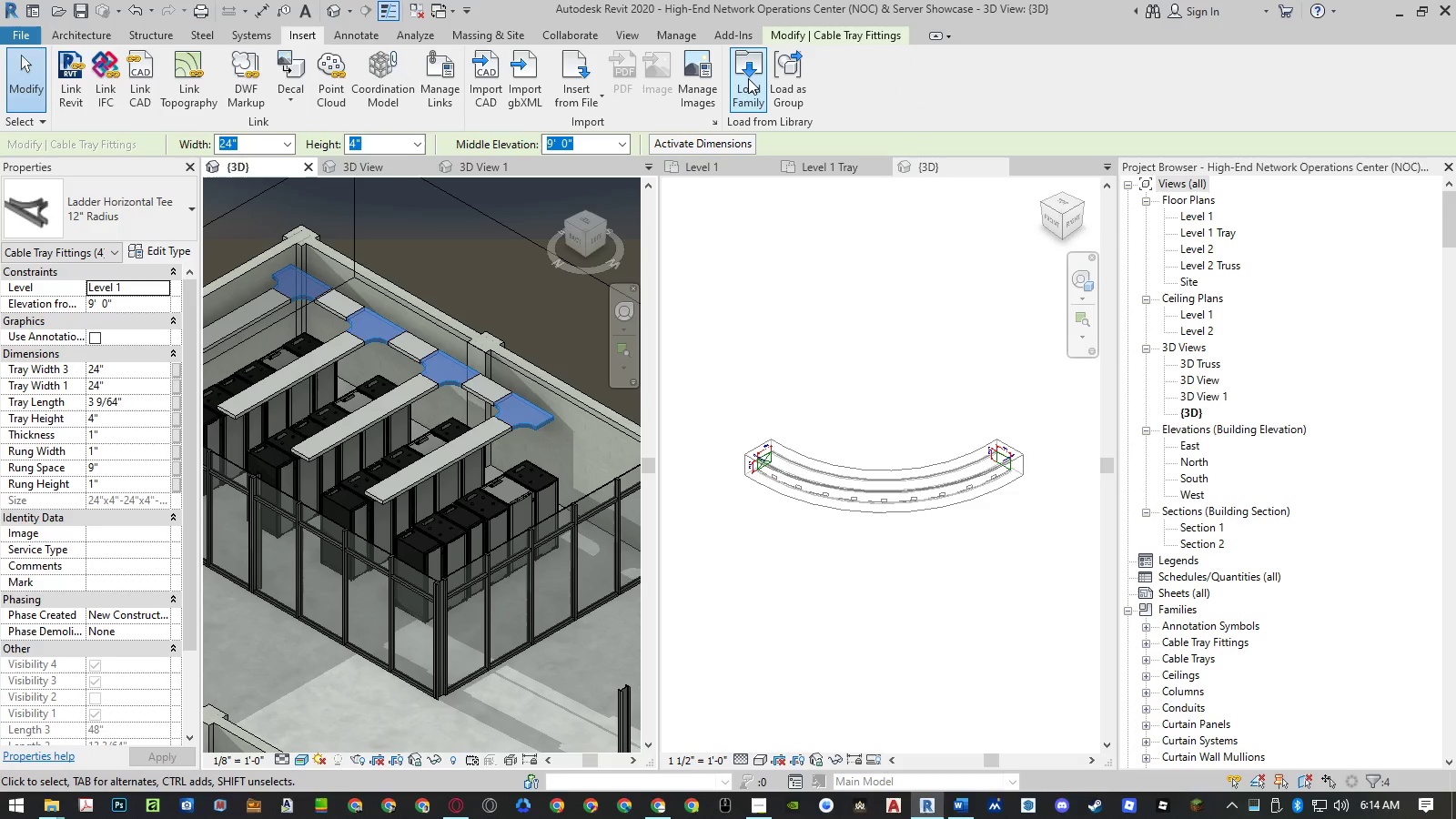 
left_click([748, 78])
 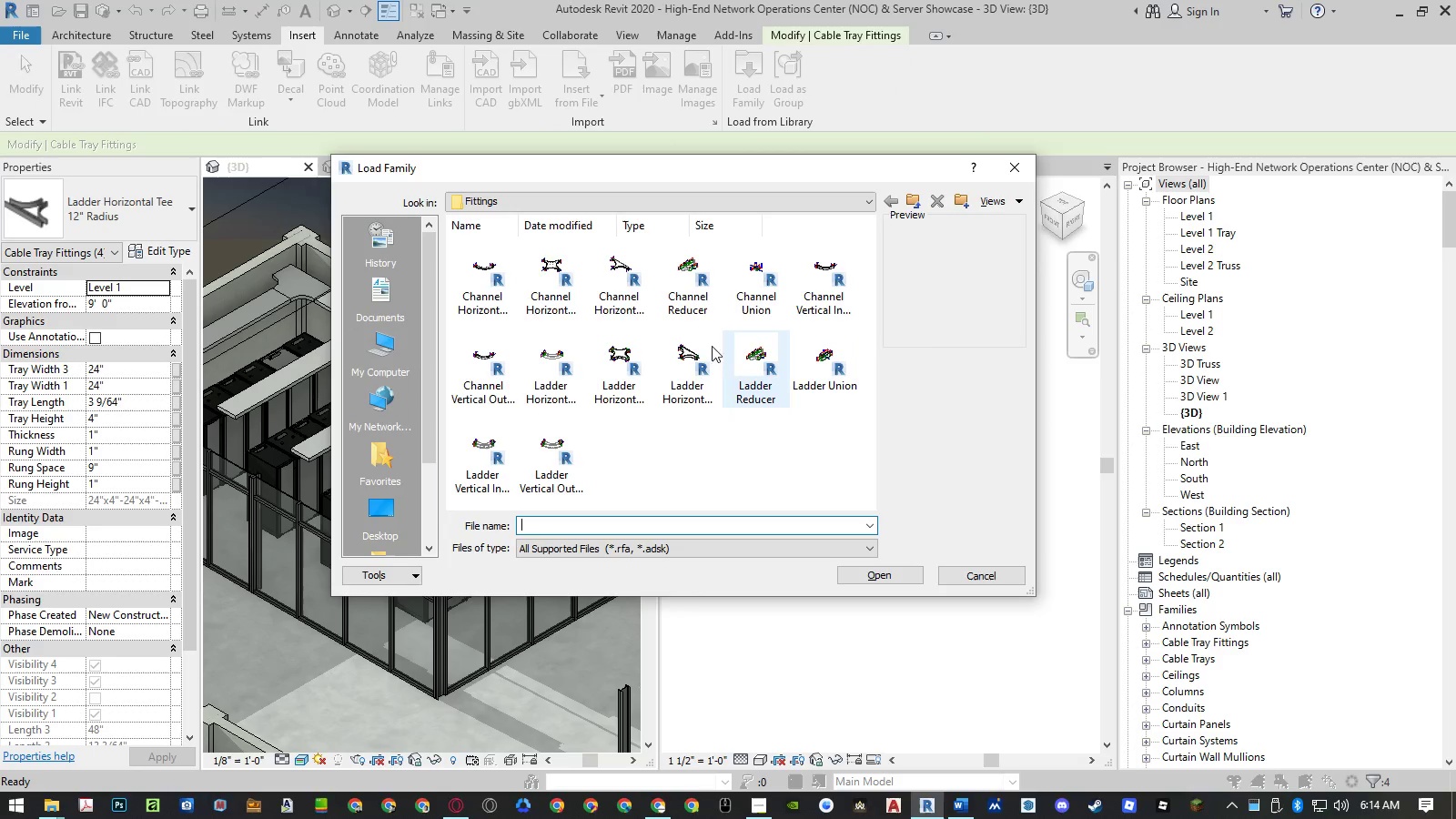 
left_click([553, 360])
 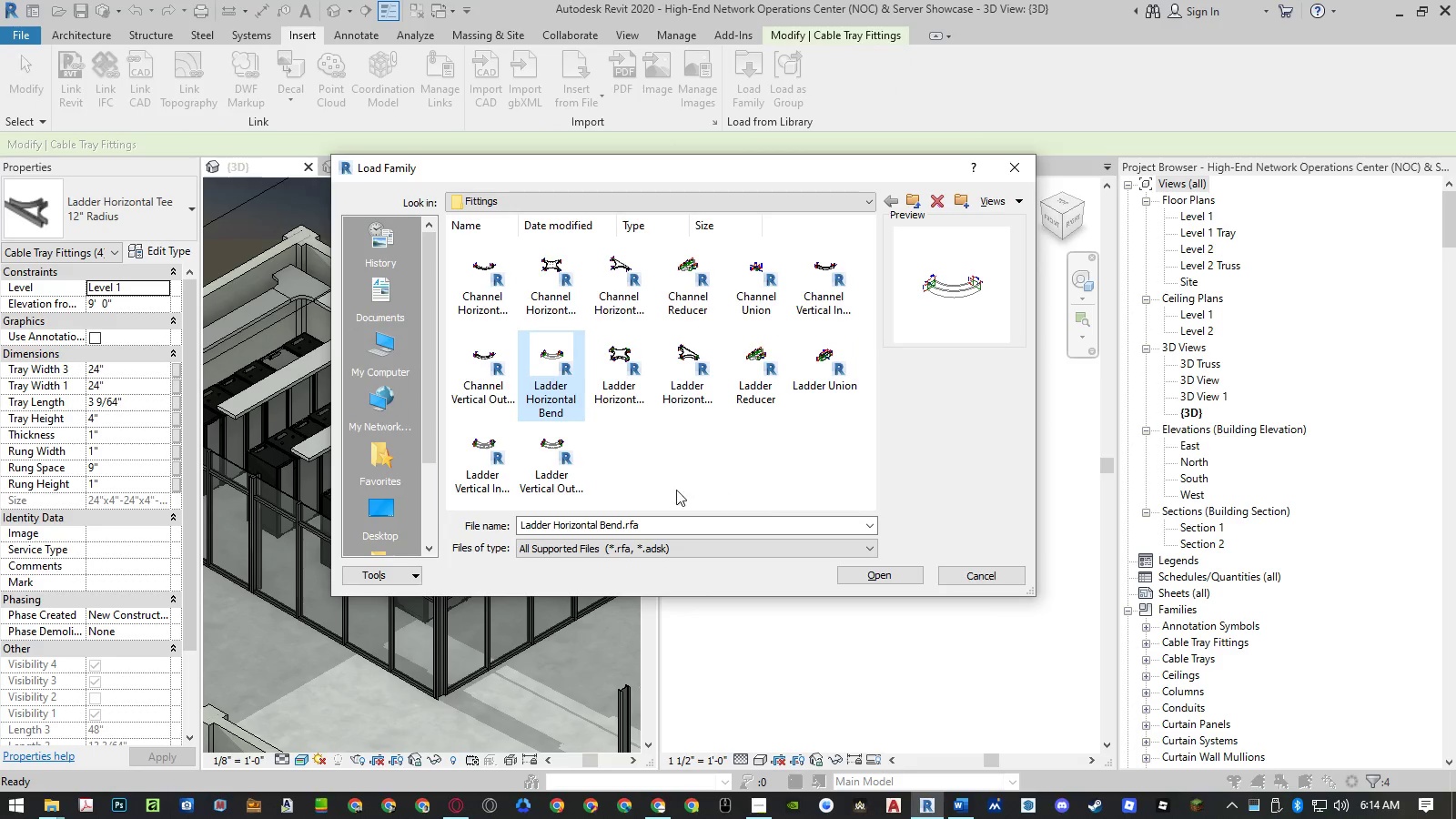 
left_click([568, 482])
 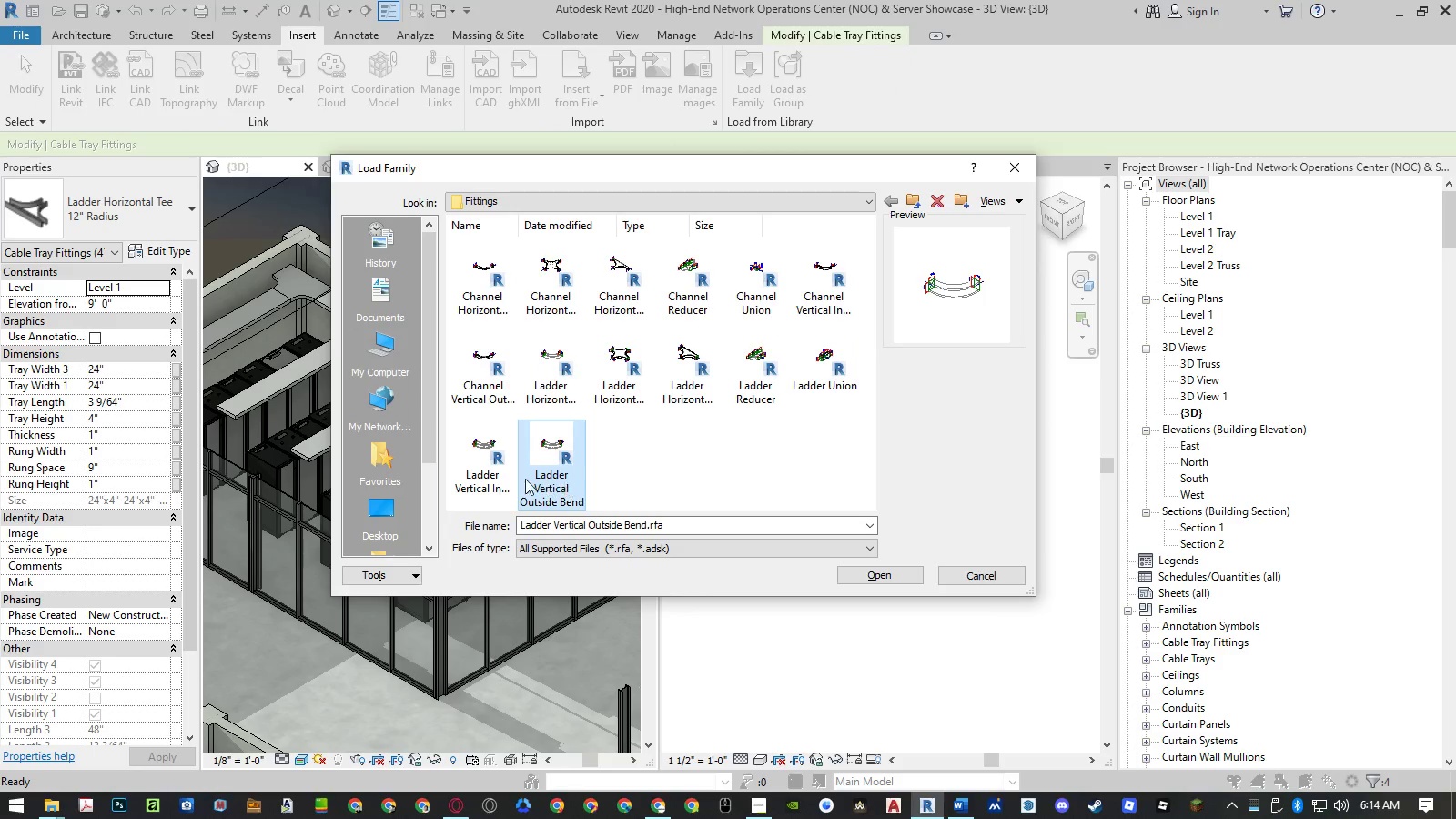 
left_click([494, 474])
 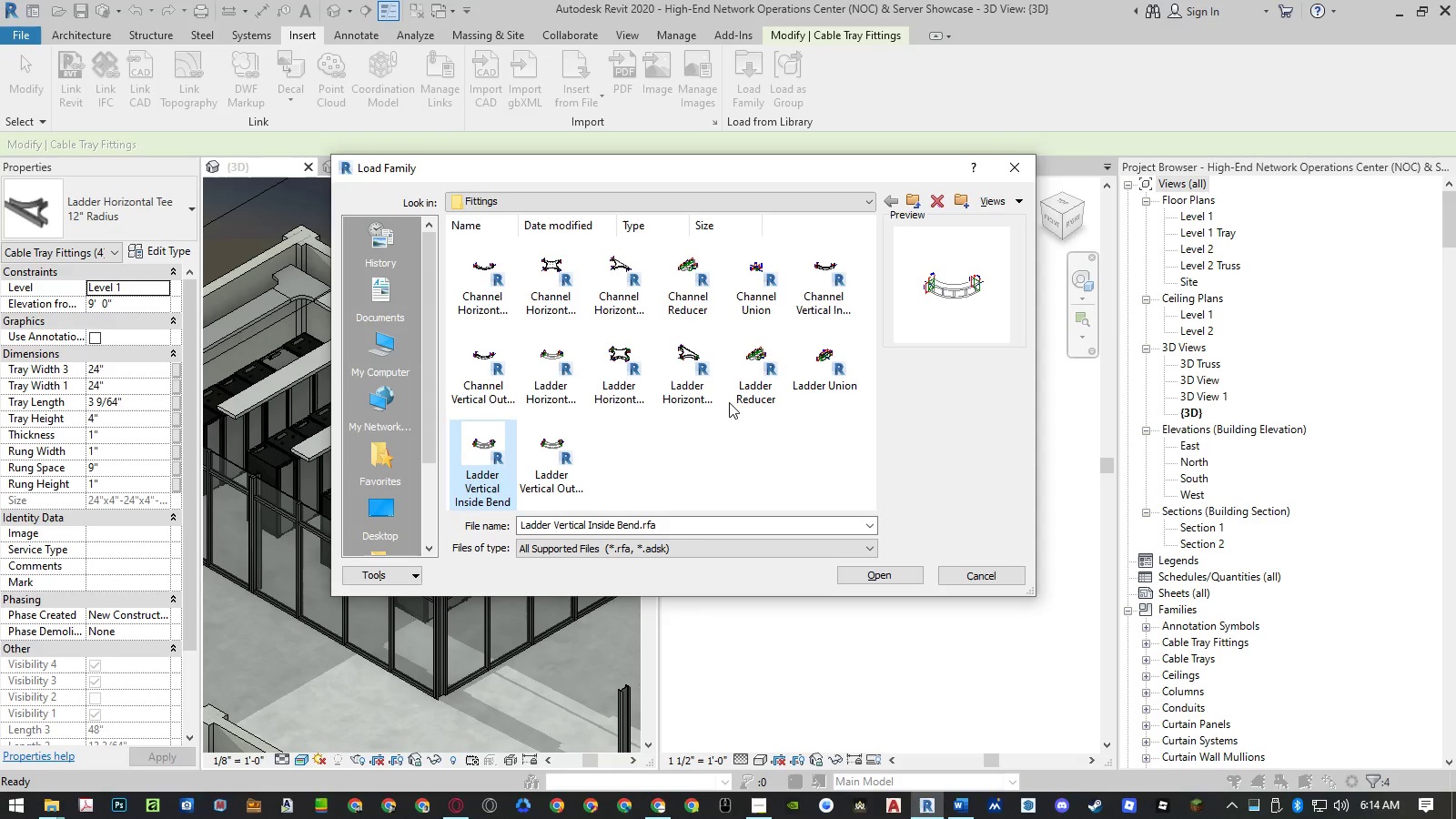 
mouse_move([690, 386])
 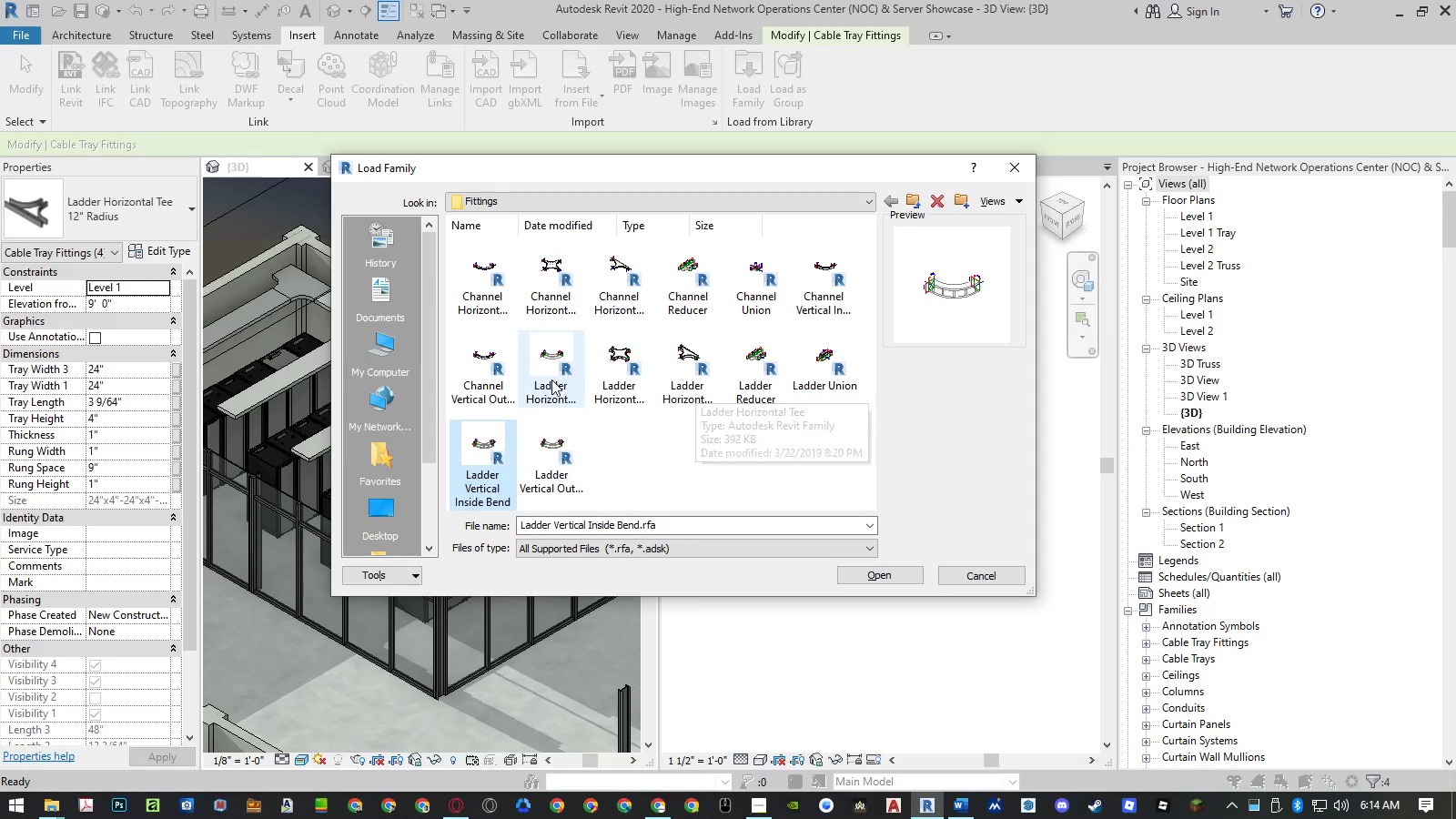 
left_click([551, 379])
 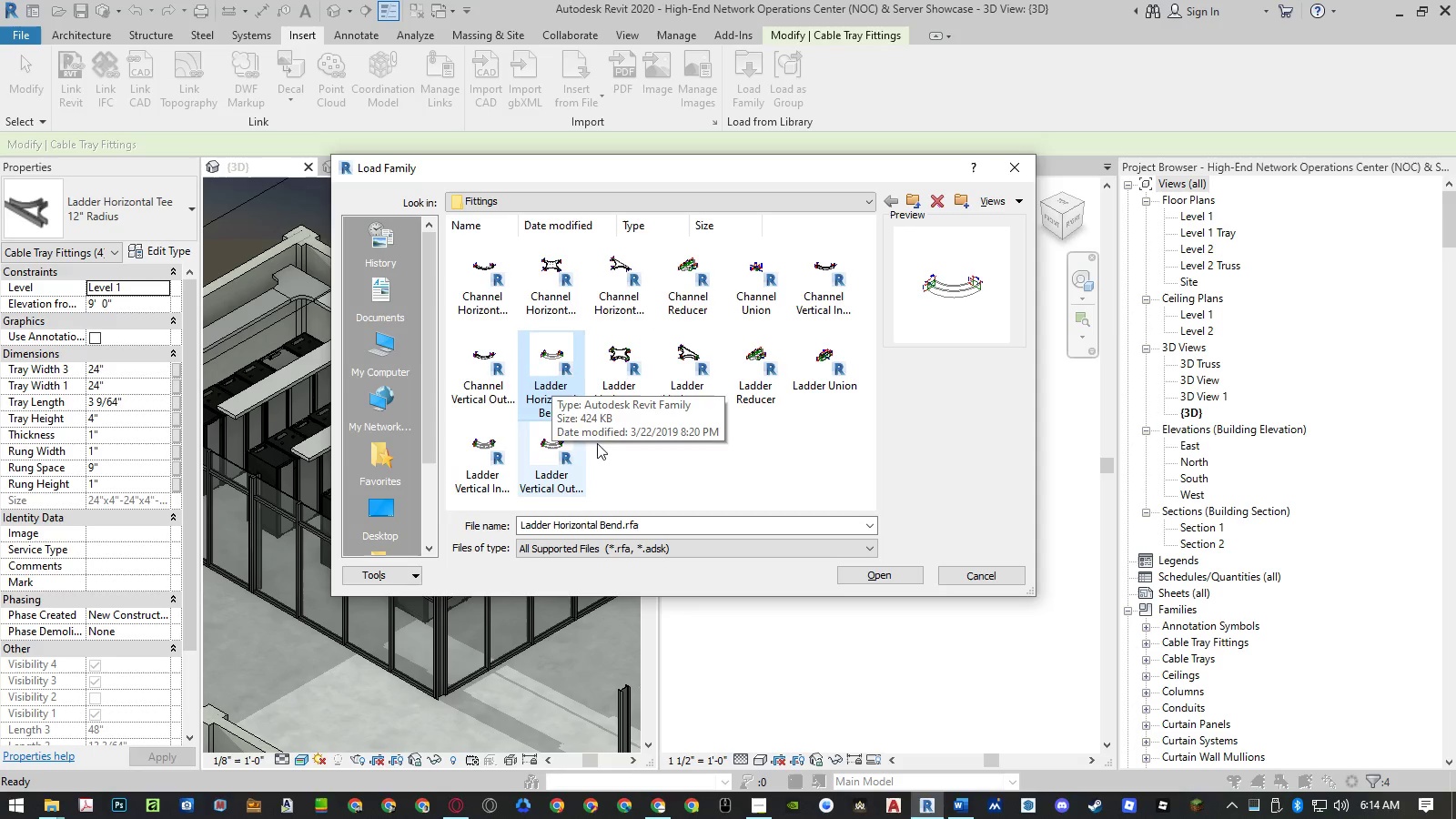 
left_click([500, 390])
 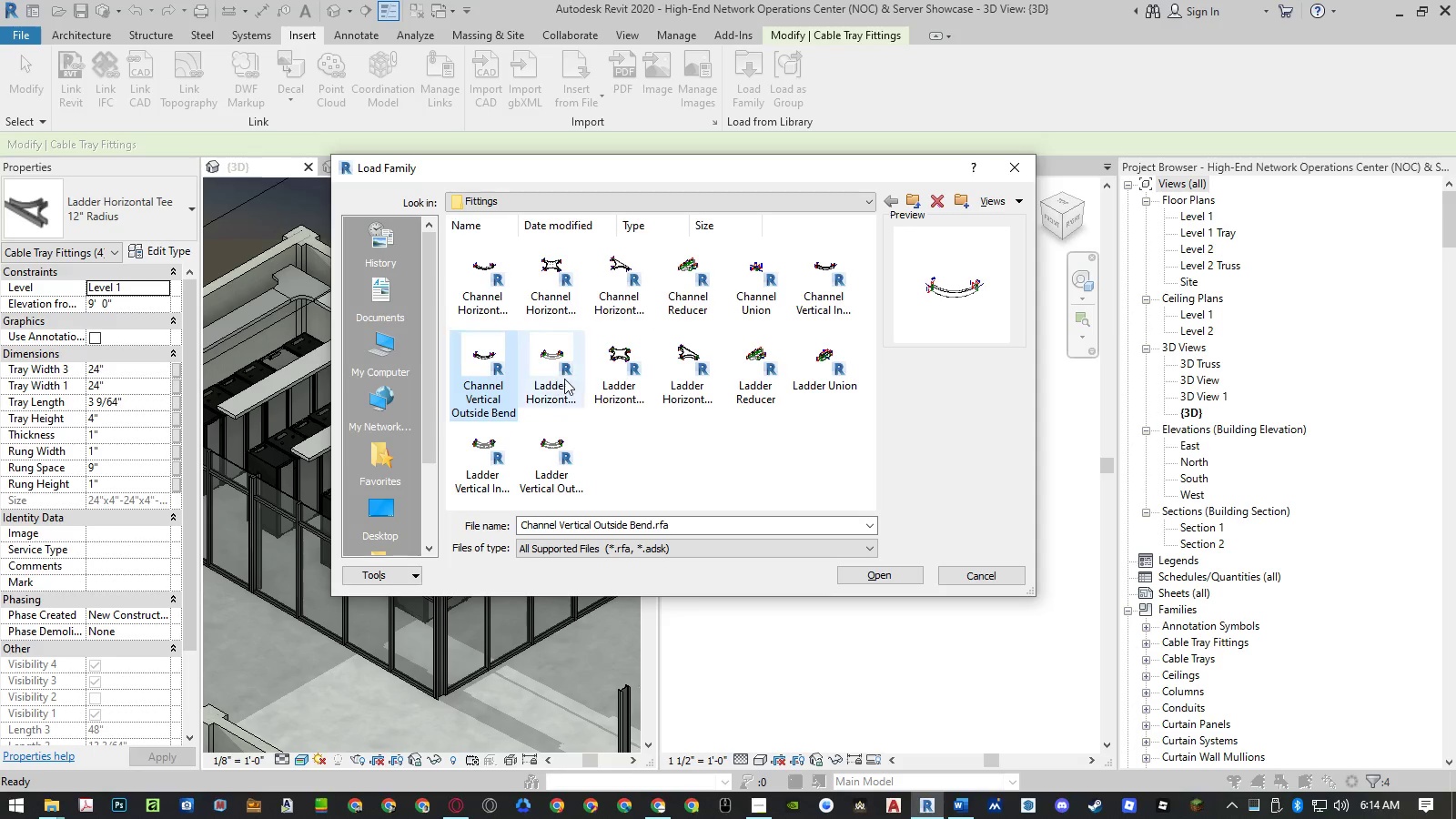 
left_click([564, 379])
 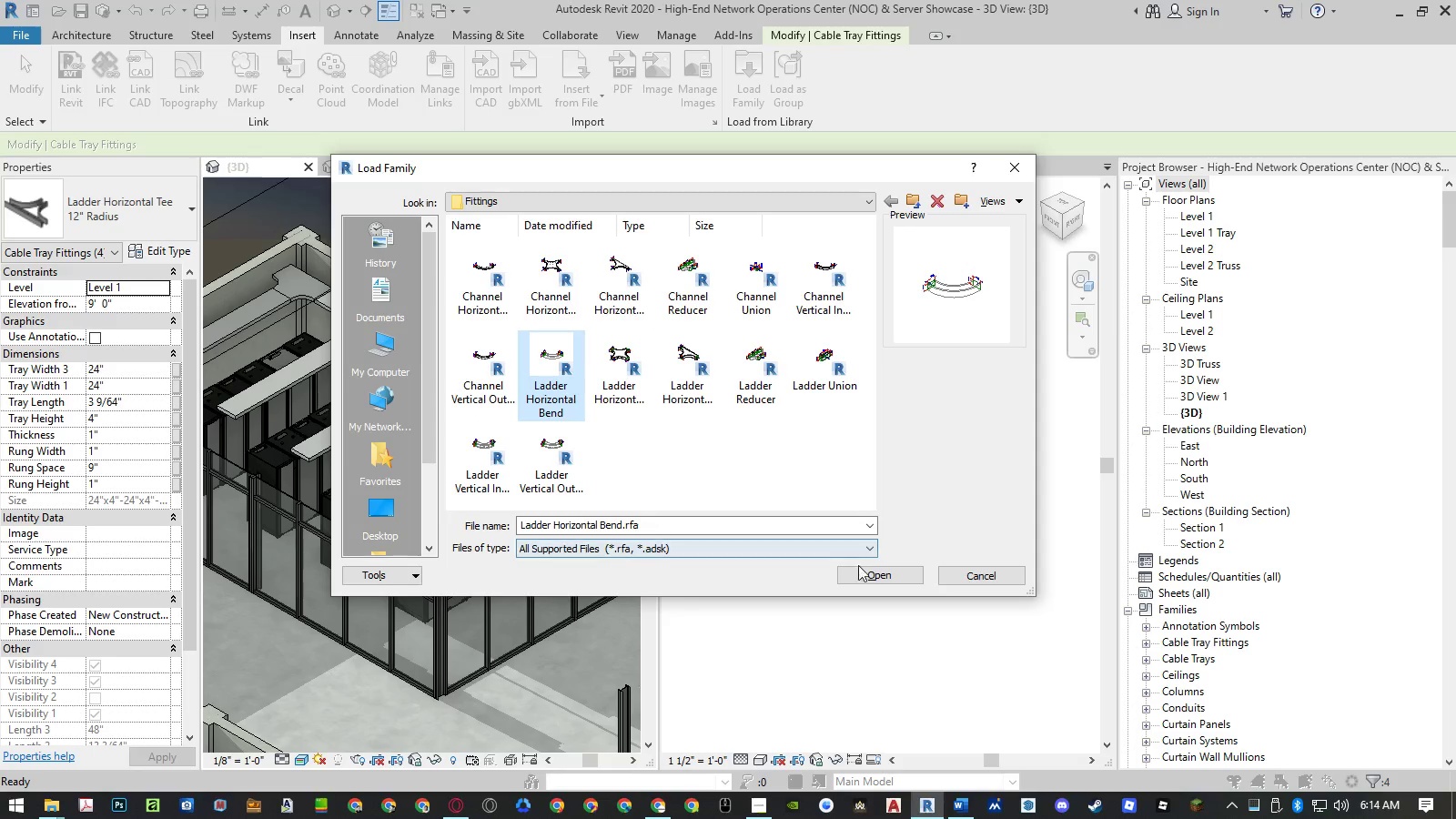 
left_click([862, 570])
 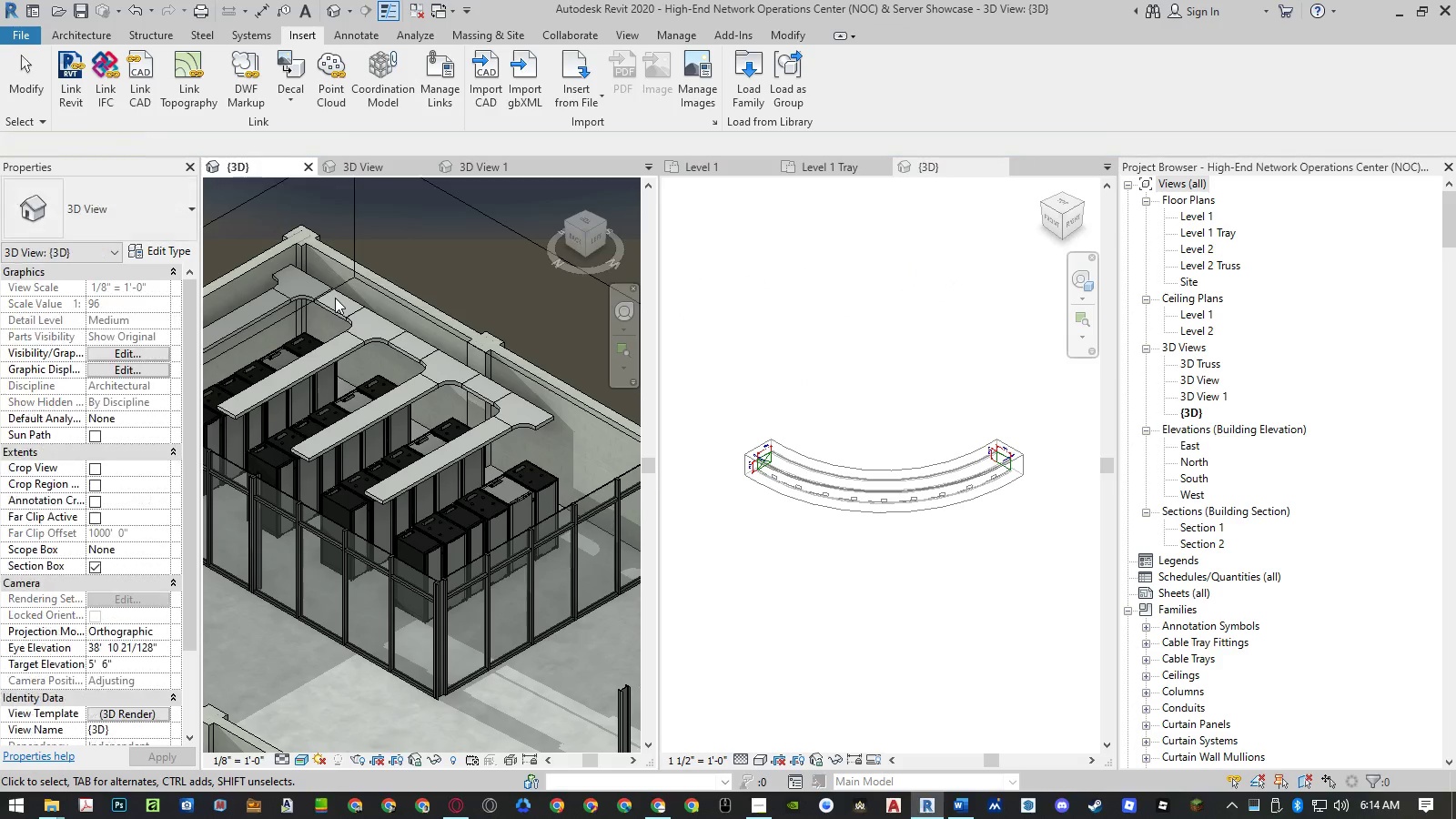 
left_click([321, 284])
 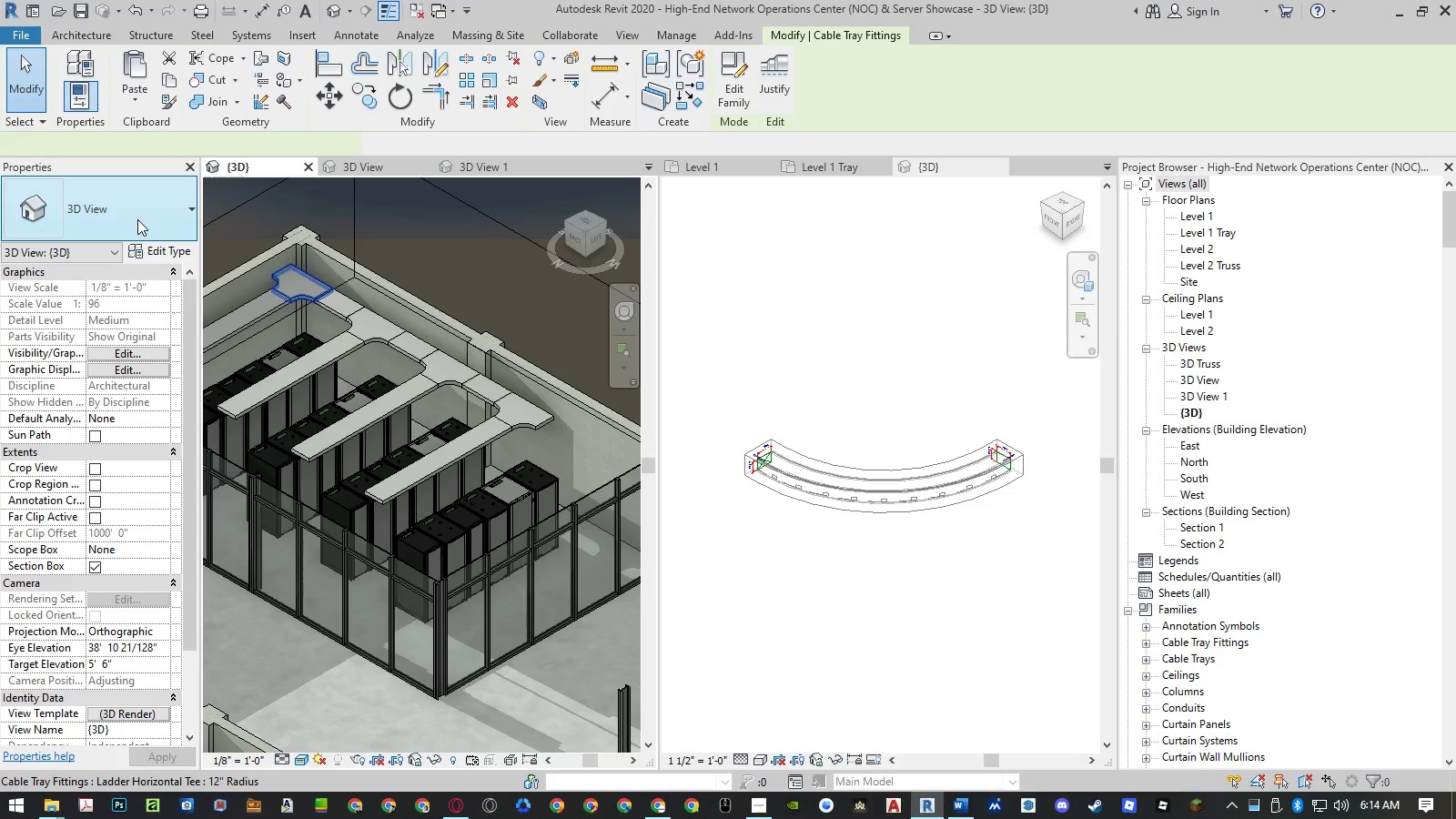 
left_click([137, 219])
 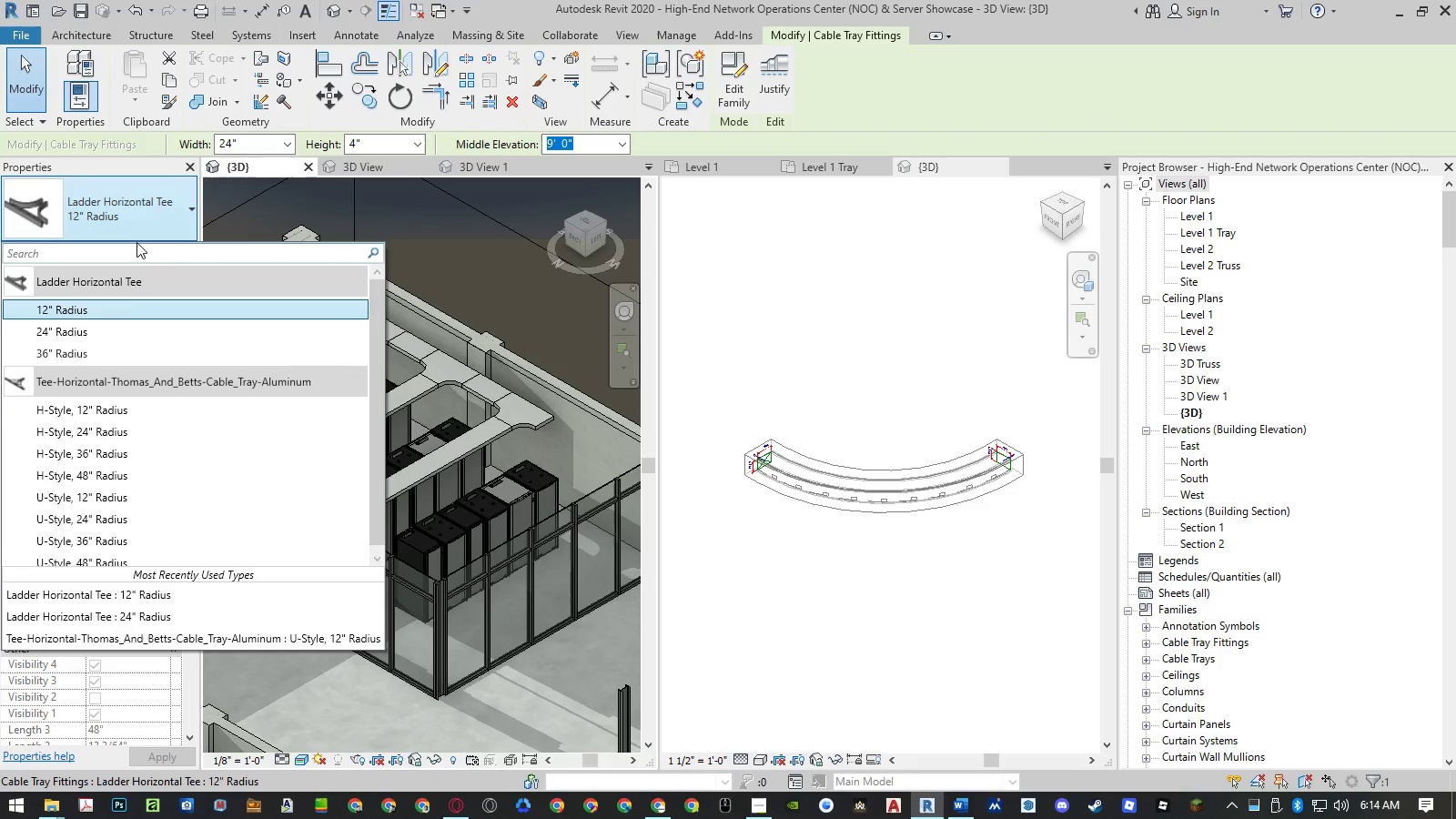 
scroll: coordinate [150, 435], scroll_direction: up, amount: 1.0
 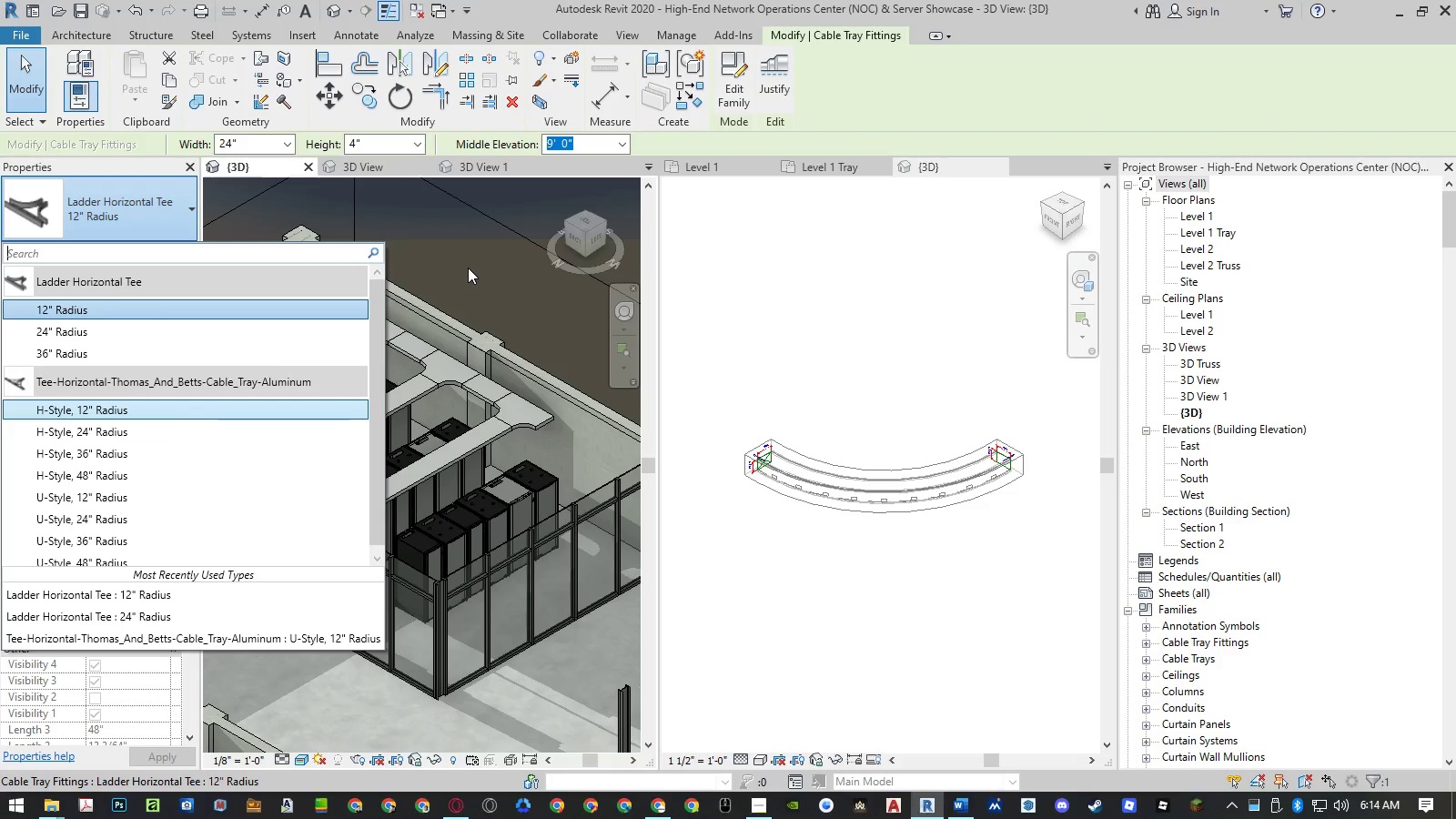 
left_click([468, 268])
 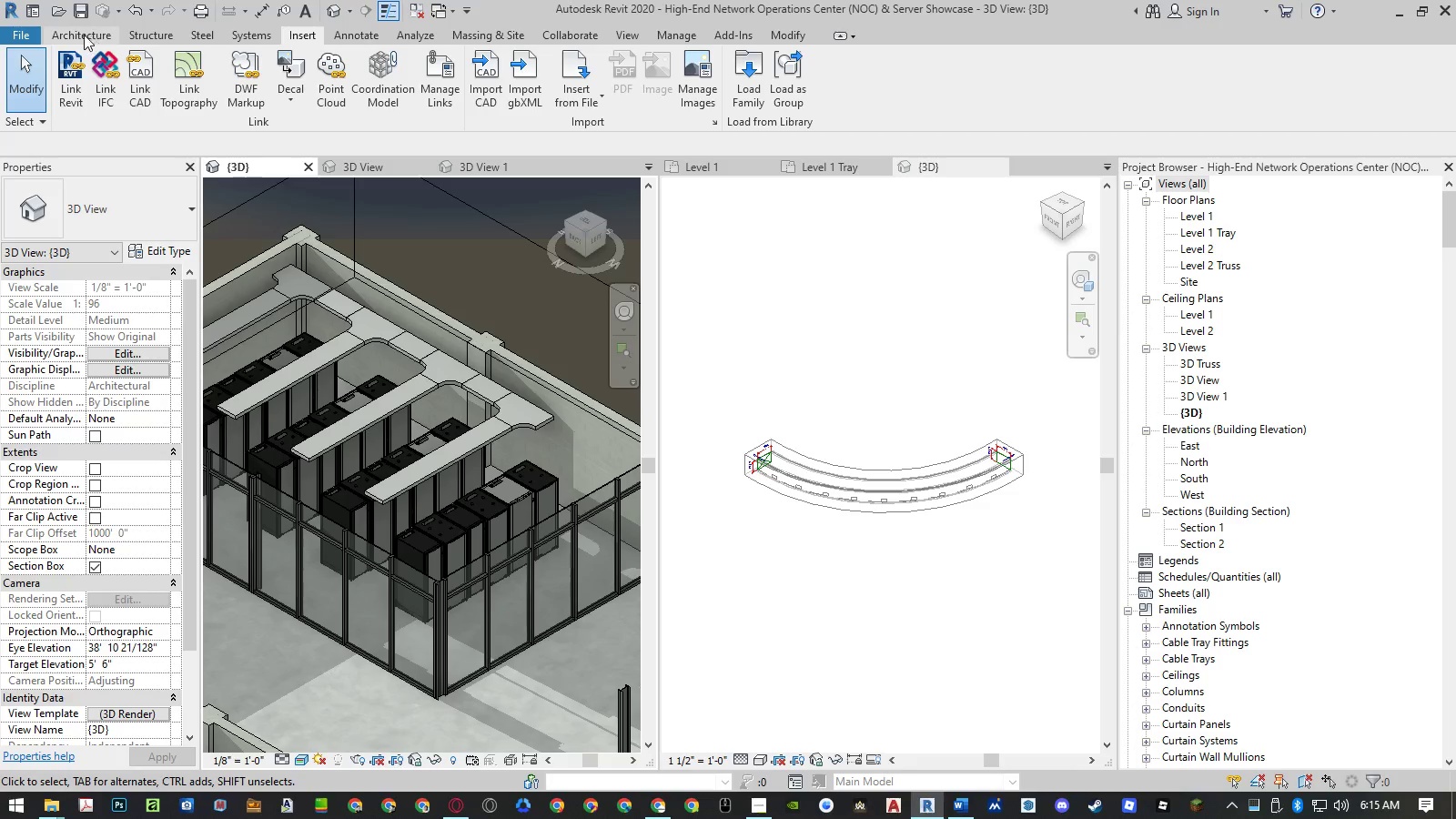 
left_click([229, 30])
 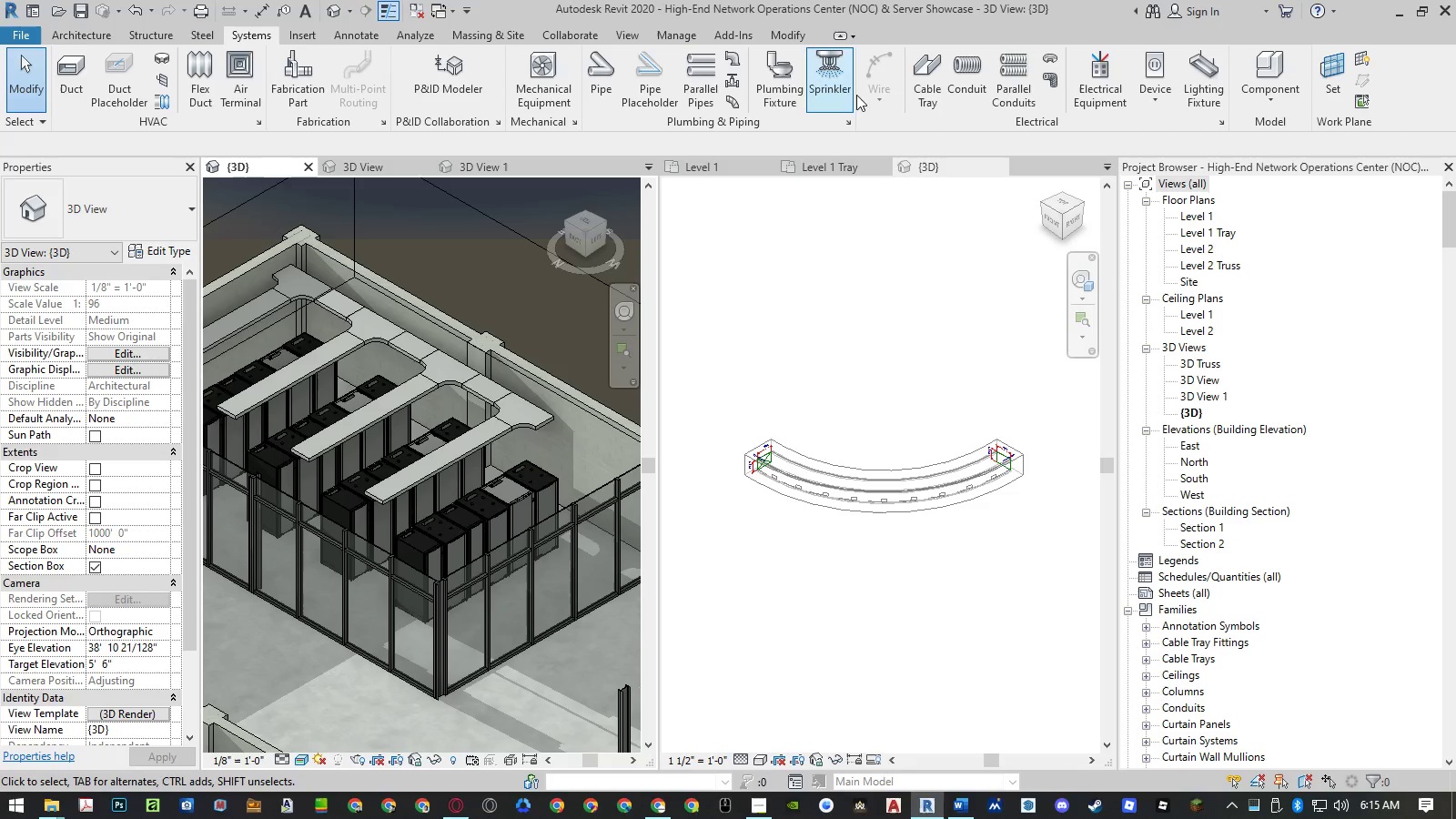 
left_click([924, 87])
 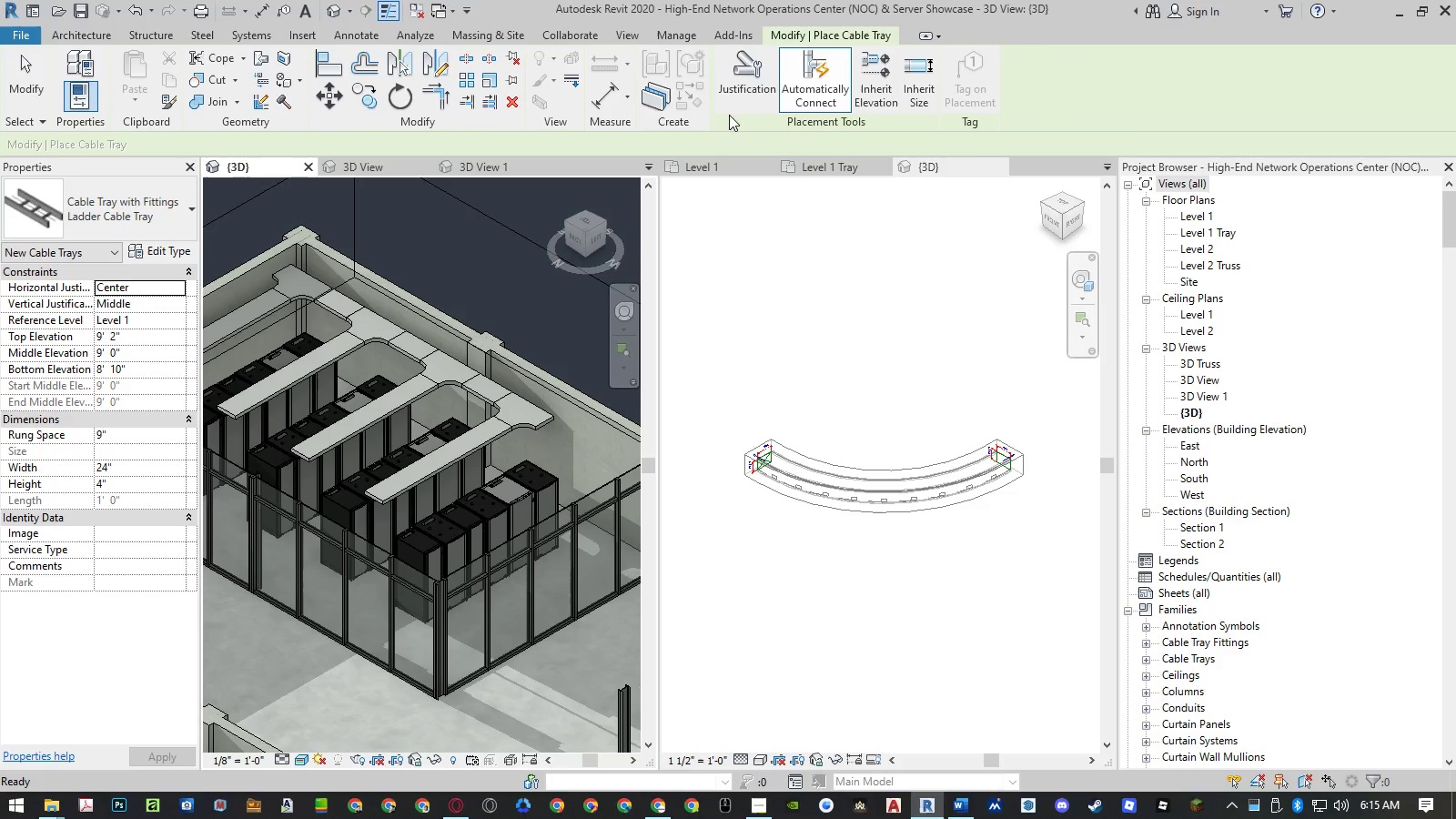 
left_click([137, 217])
 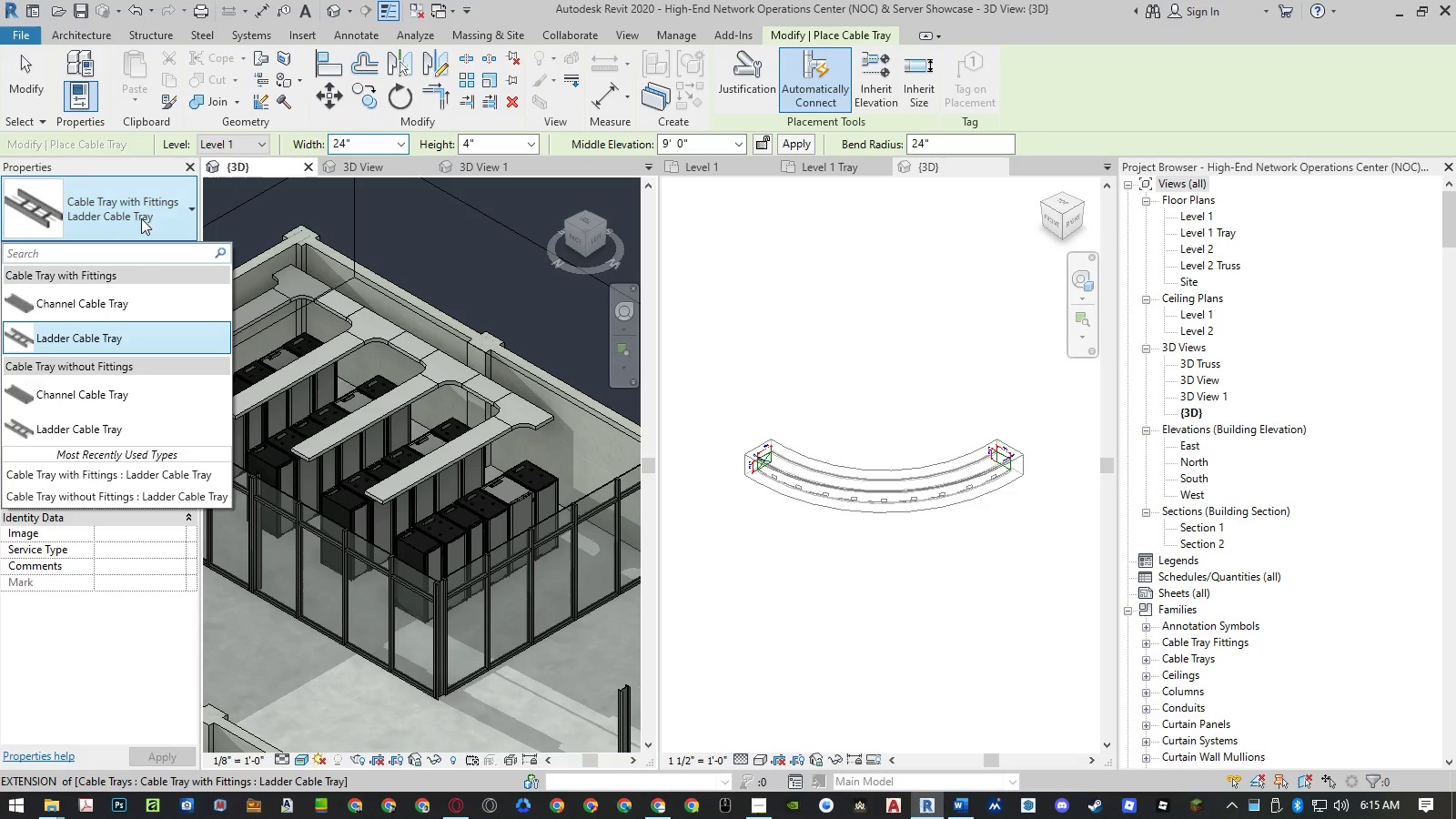 
scroll: coordinate [143, 318], scroll_direction: up, amount: 1.0
 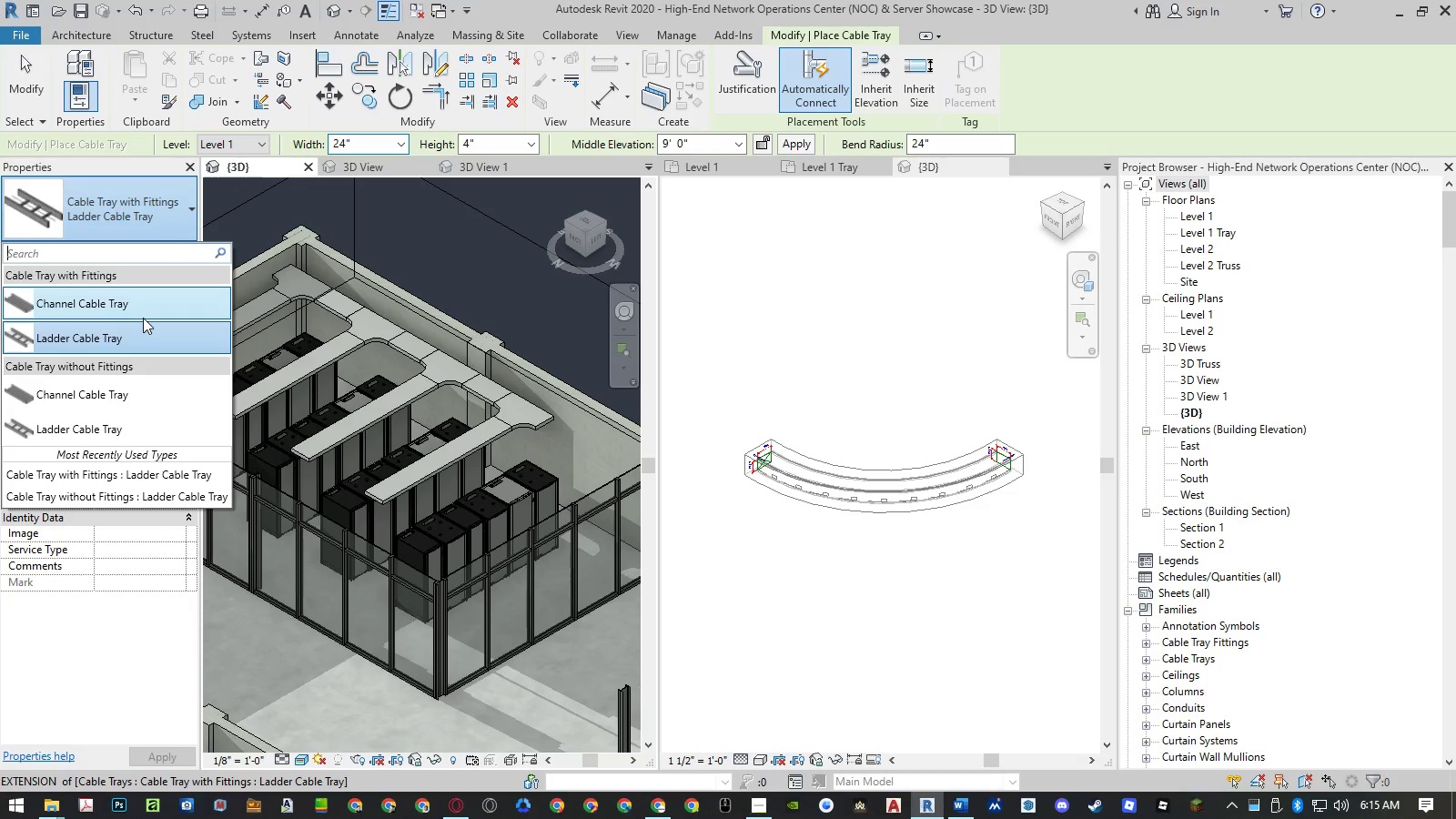 
key(Escape)
 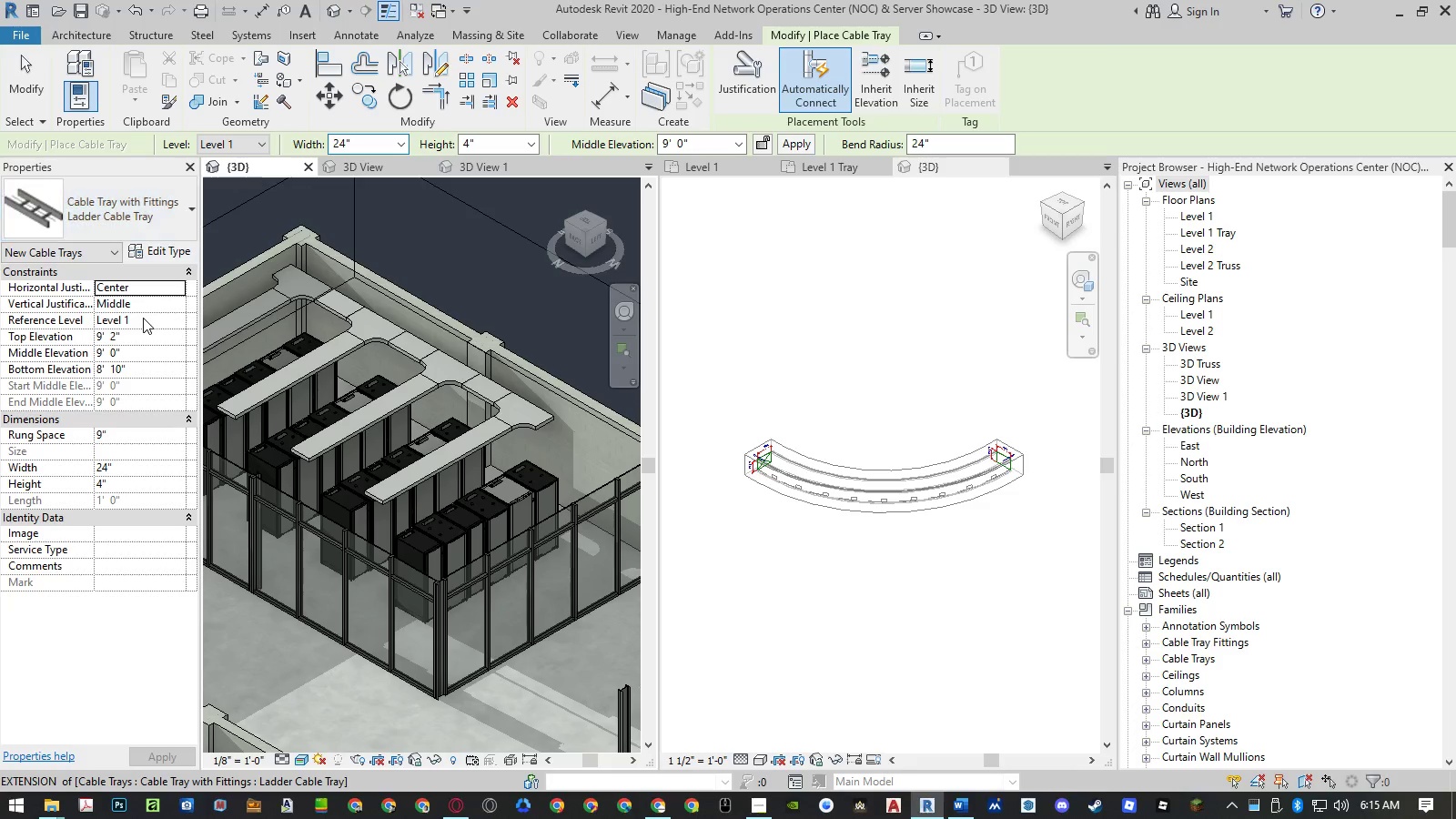 
key(Escape)
 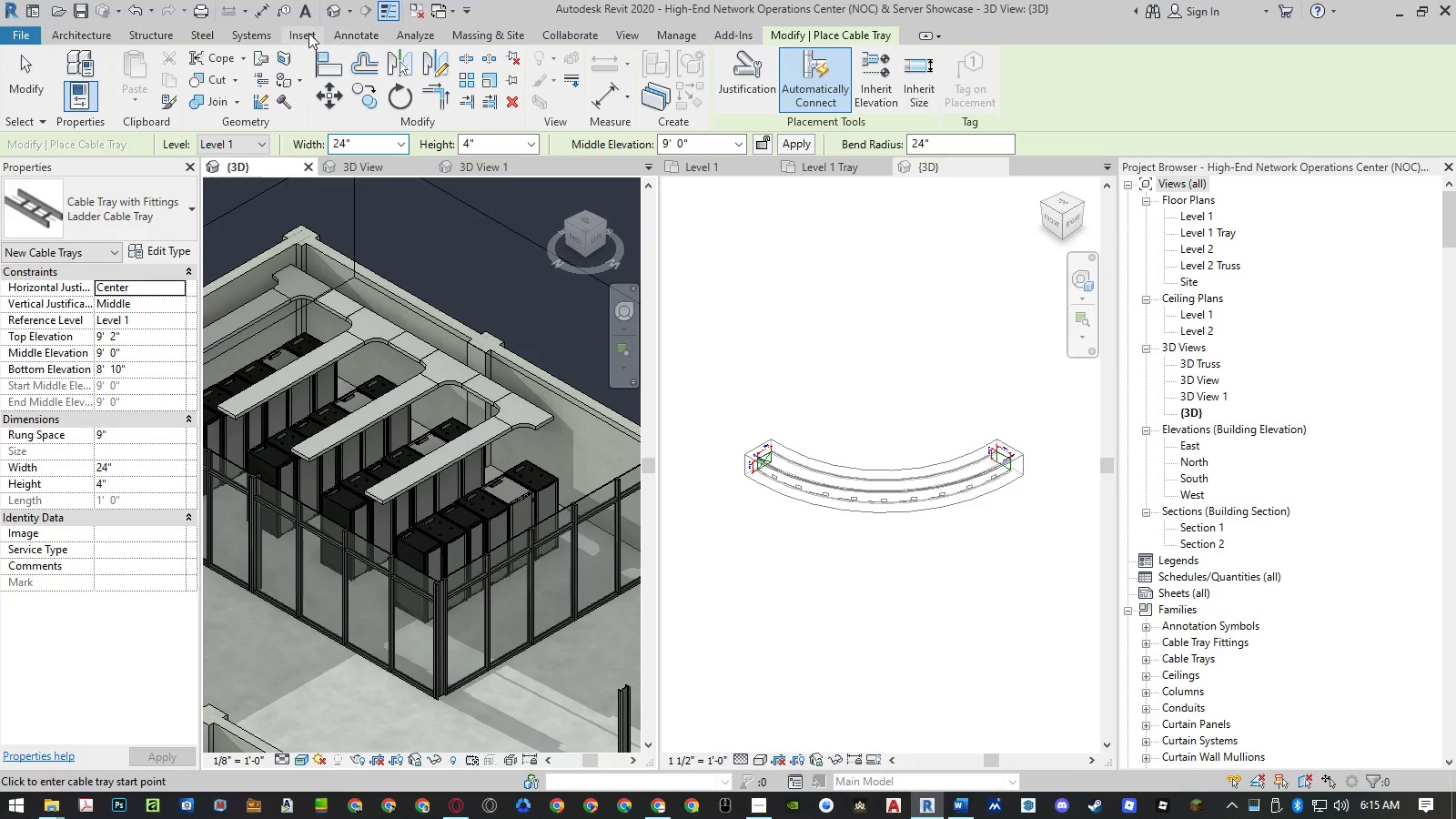 
left_click([308, 33])
 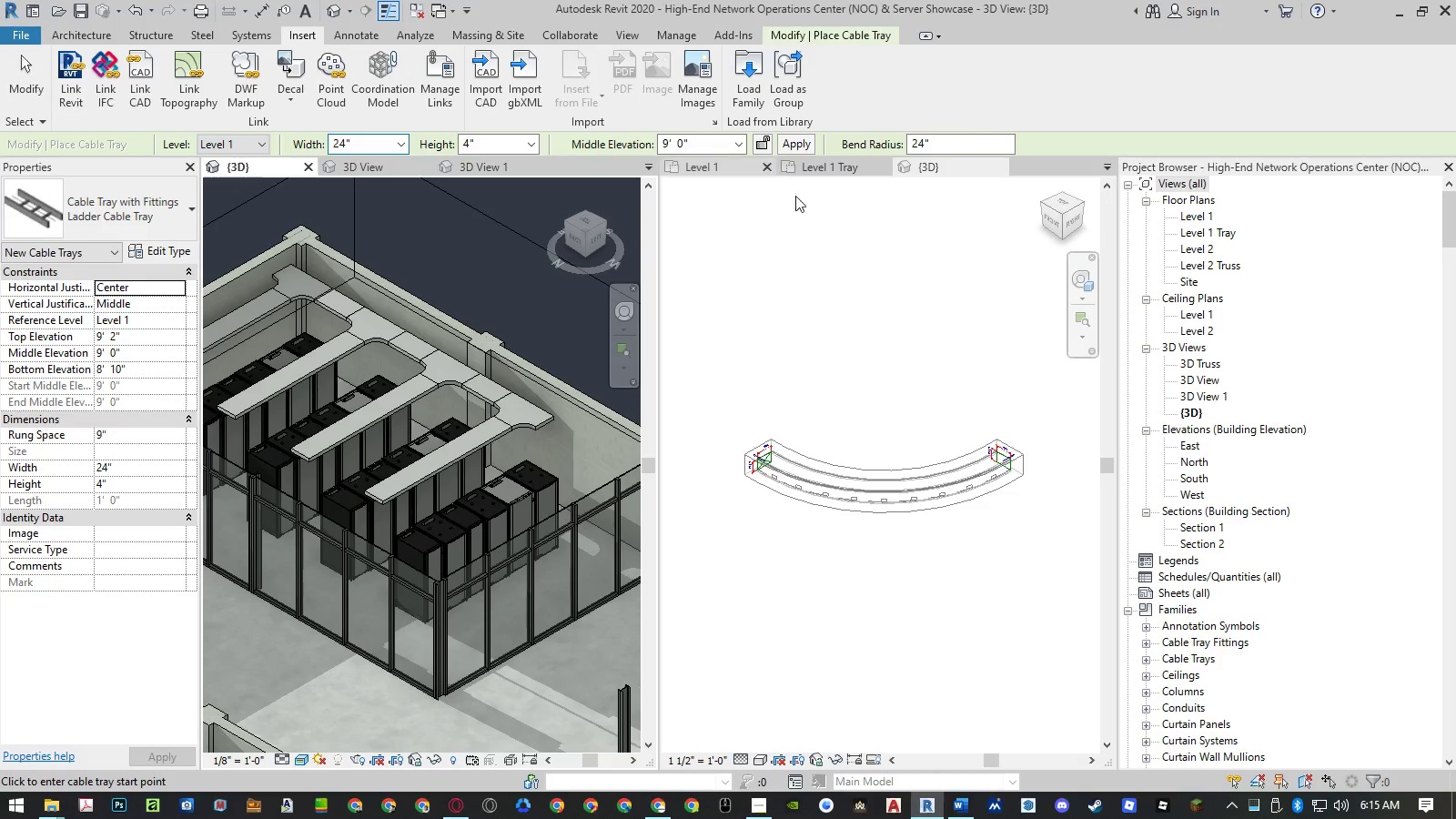 
left_click([751, 89])
 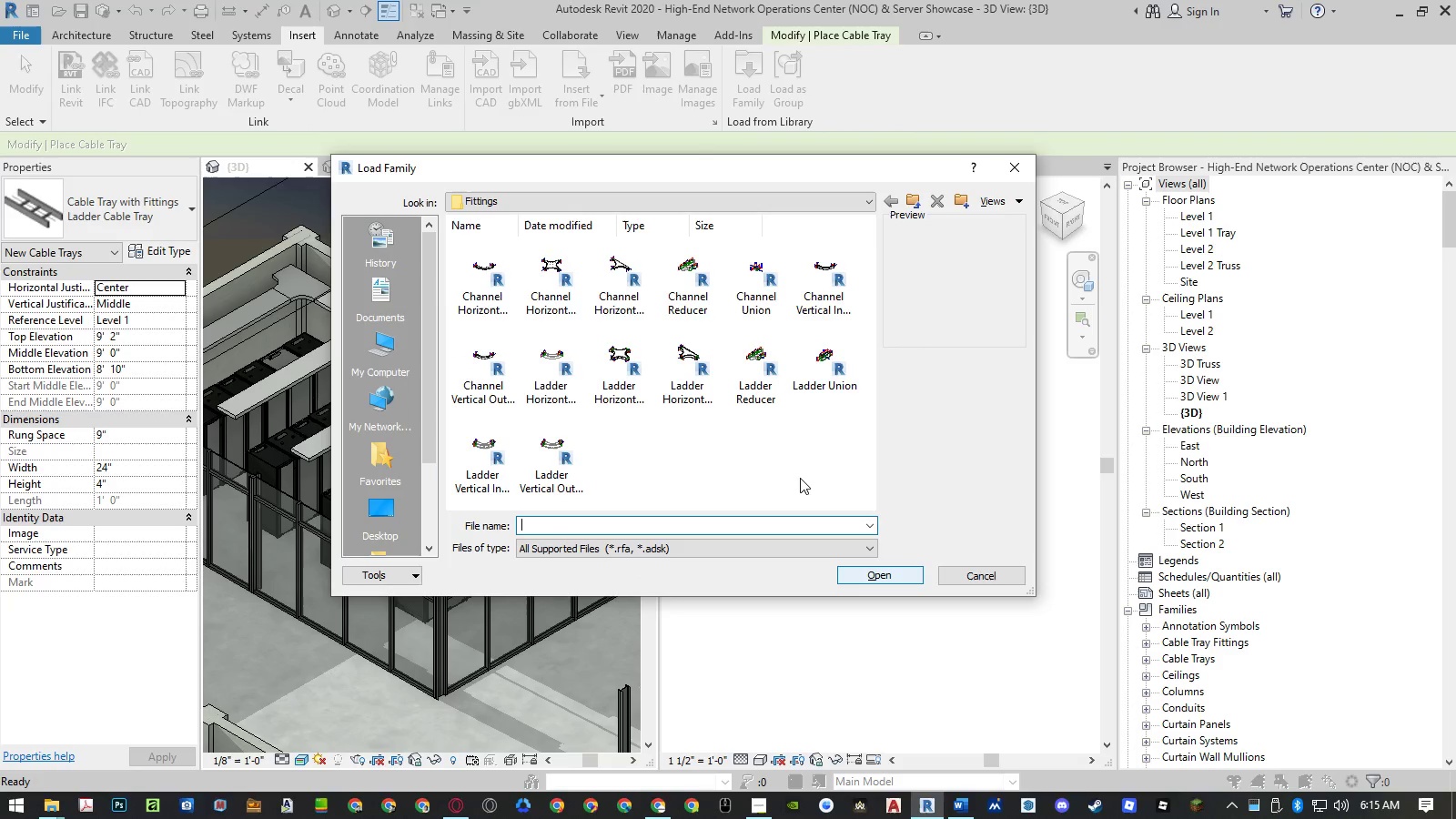 
left_click([556, 383])
 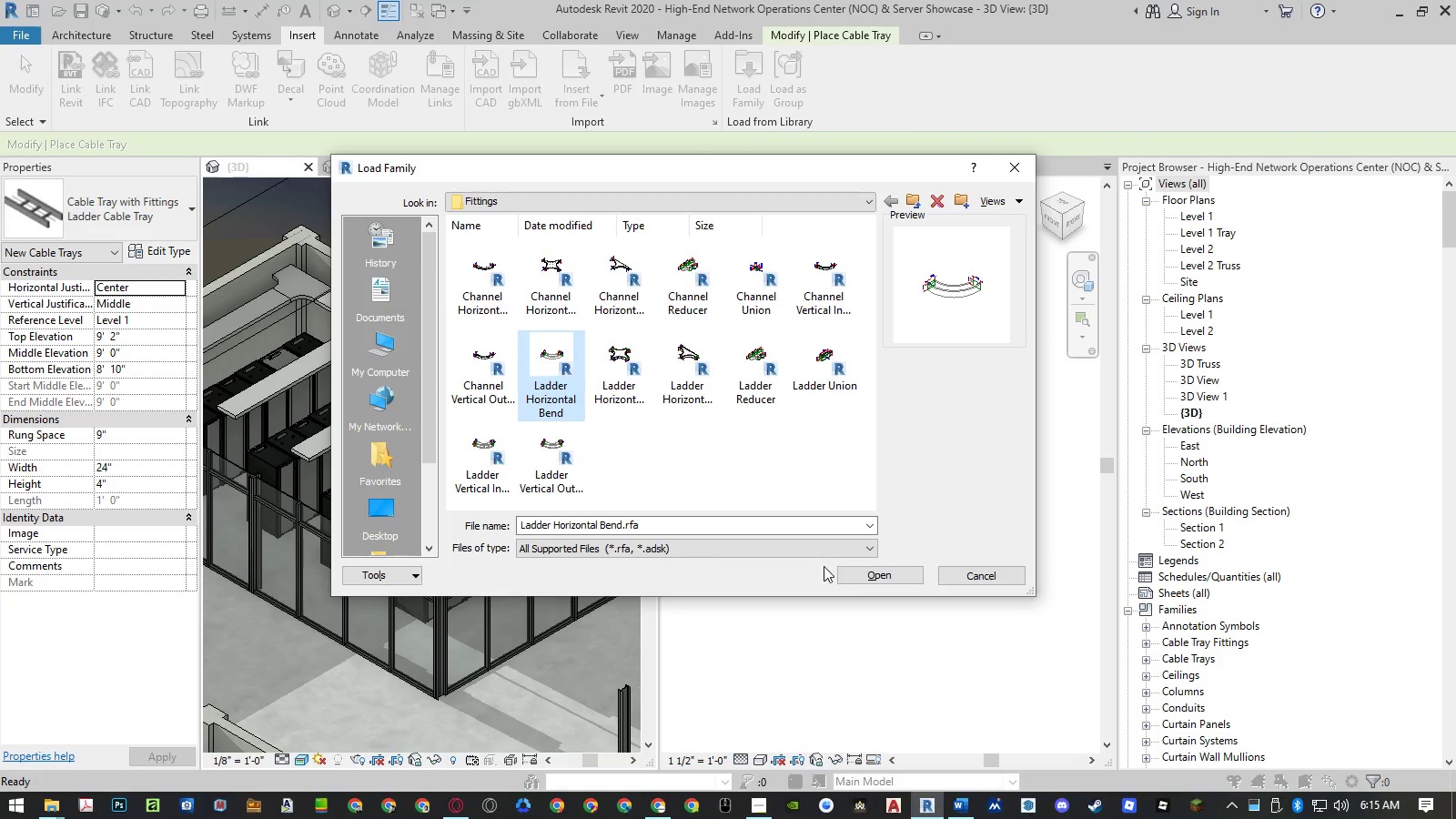 
left_click([863, 576])
 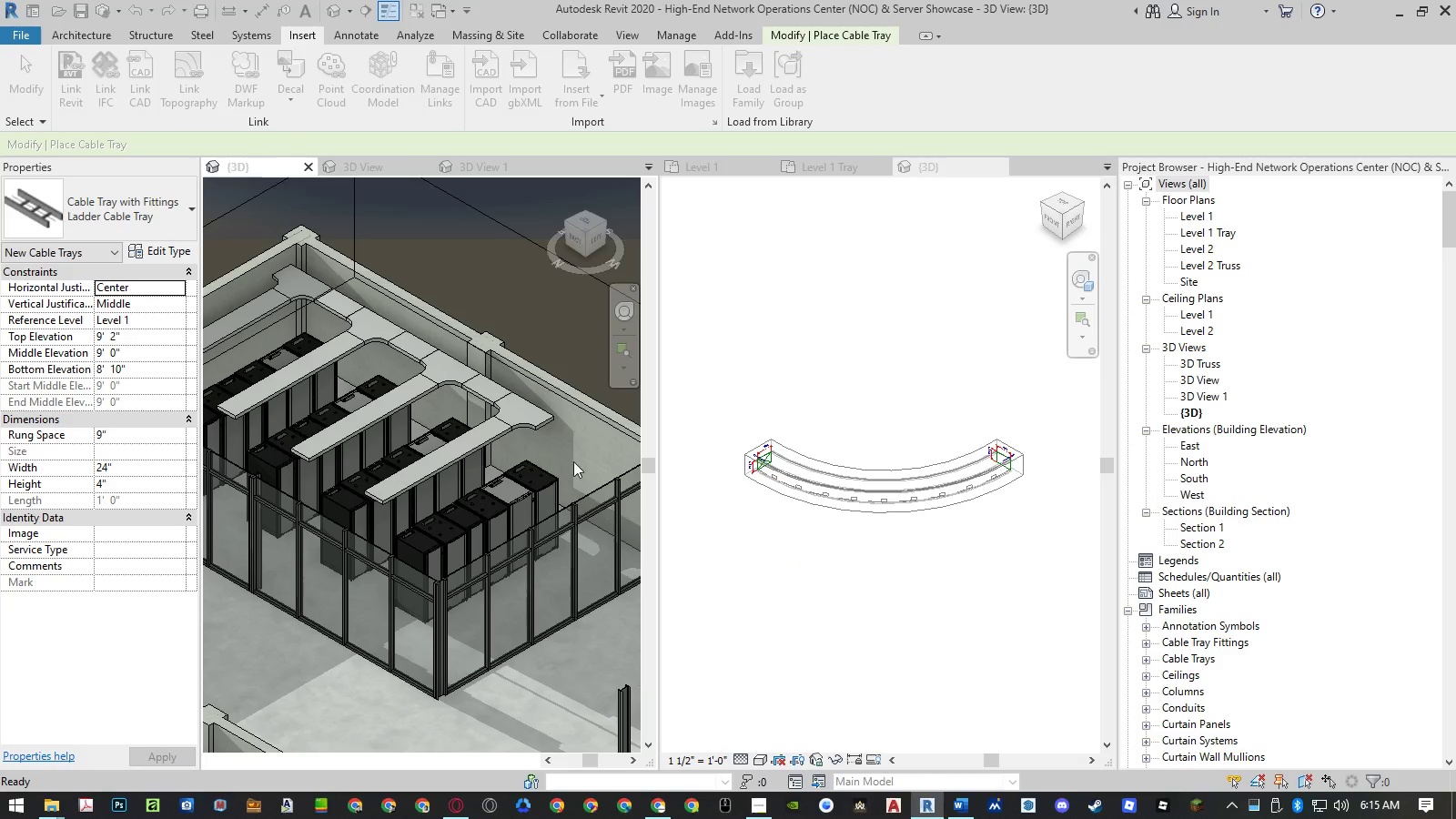 
mouse_move([547, 372])
 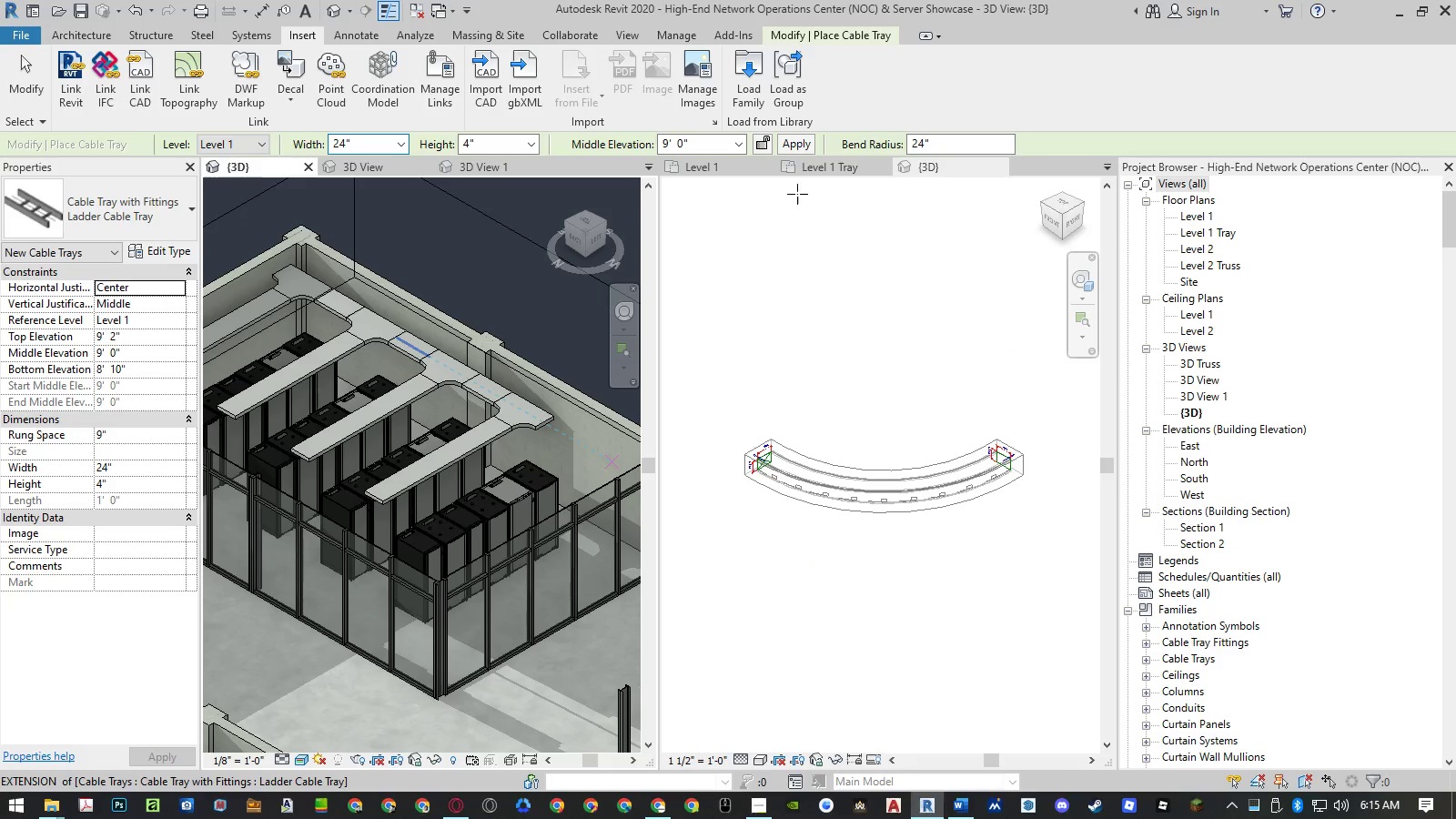 
wait(7.43)
 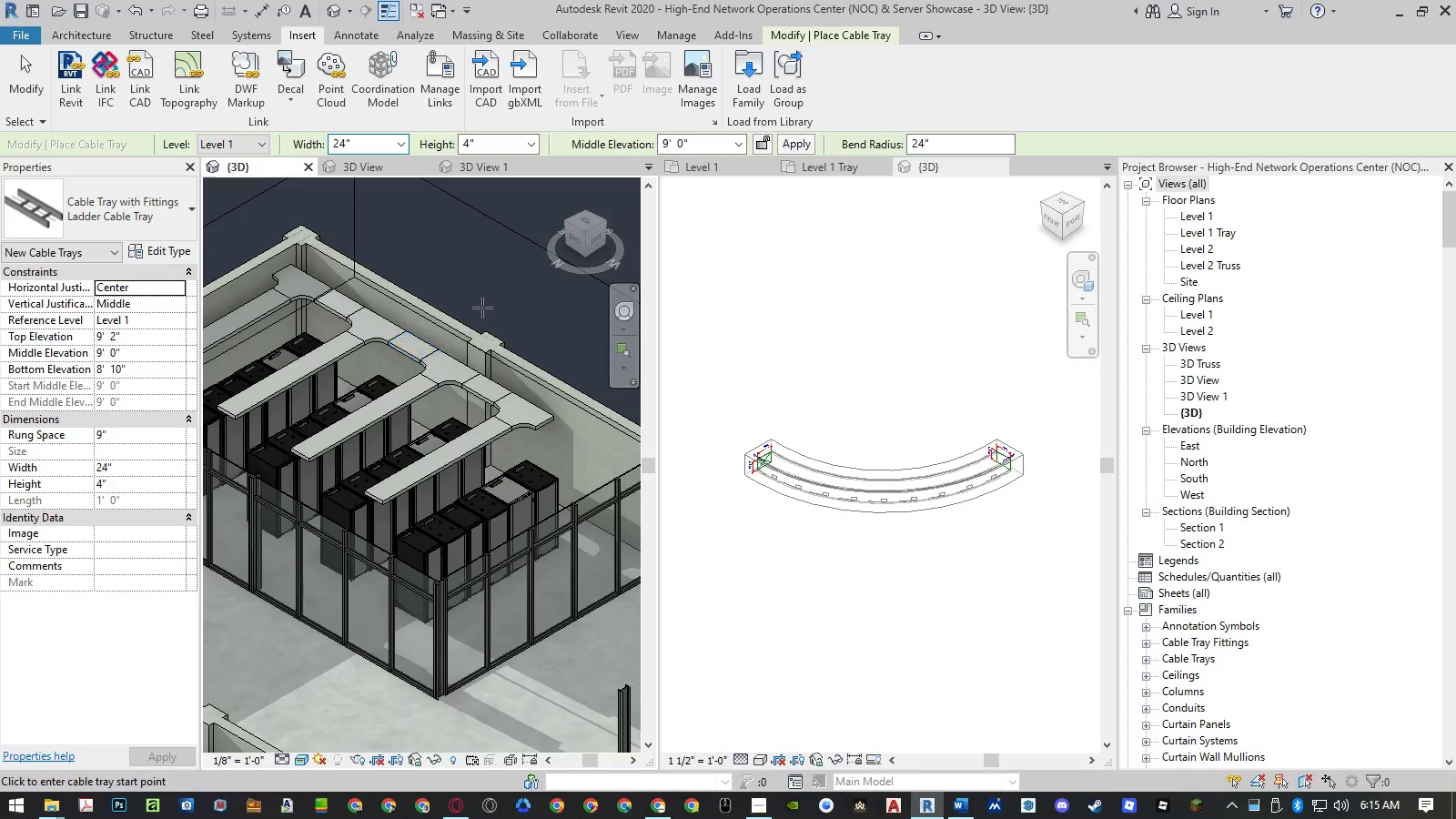 
scroll: coordinate [914, 610], scroll_direction: down, amount: 2.0
 